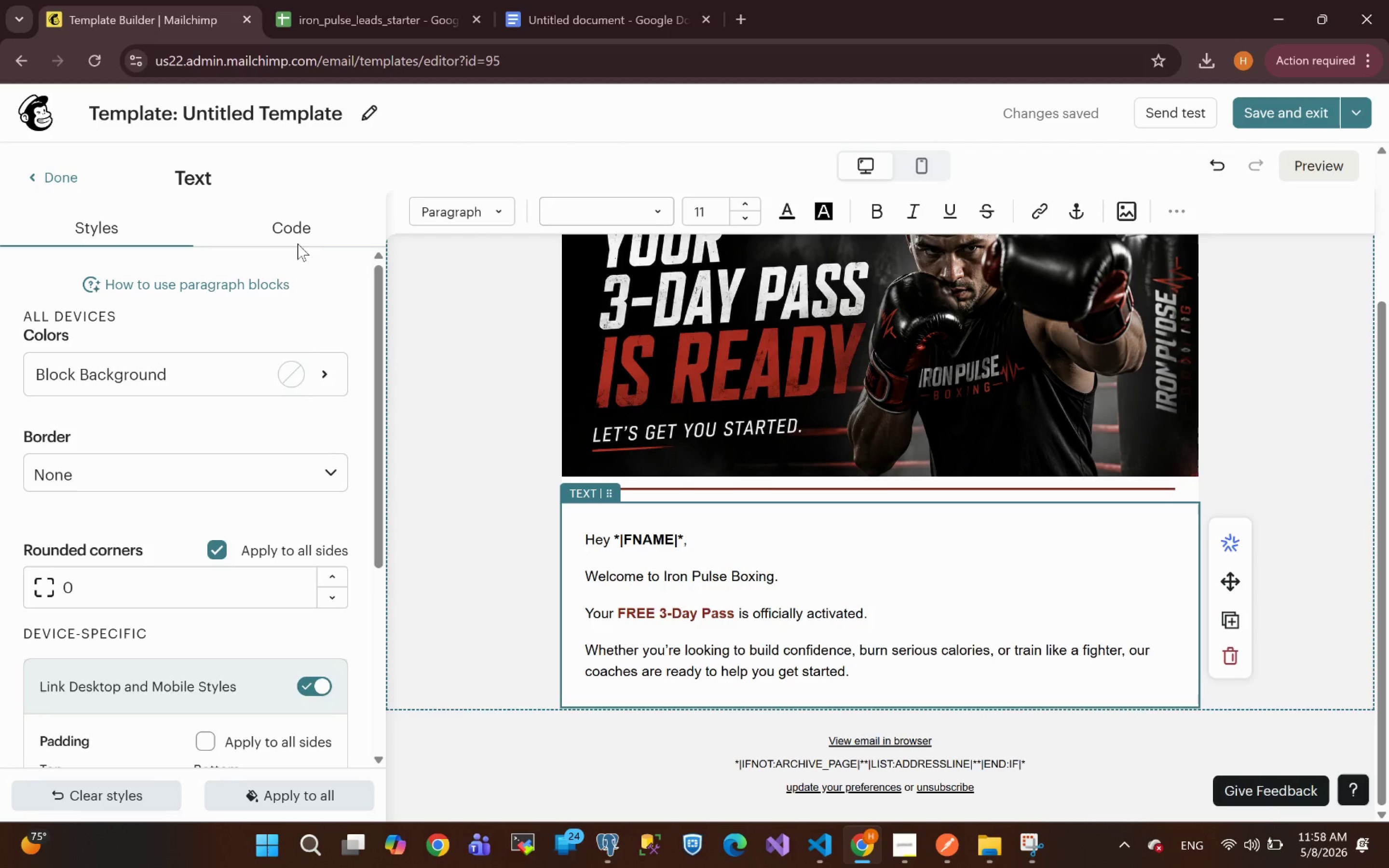 
left_click([299, 233])
 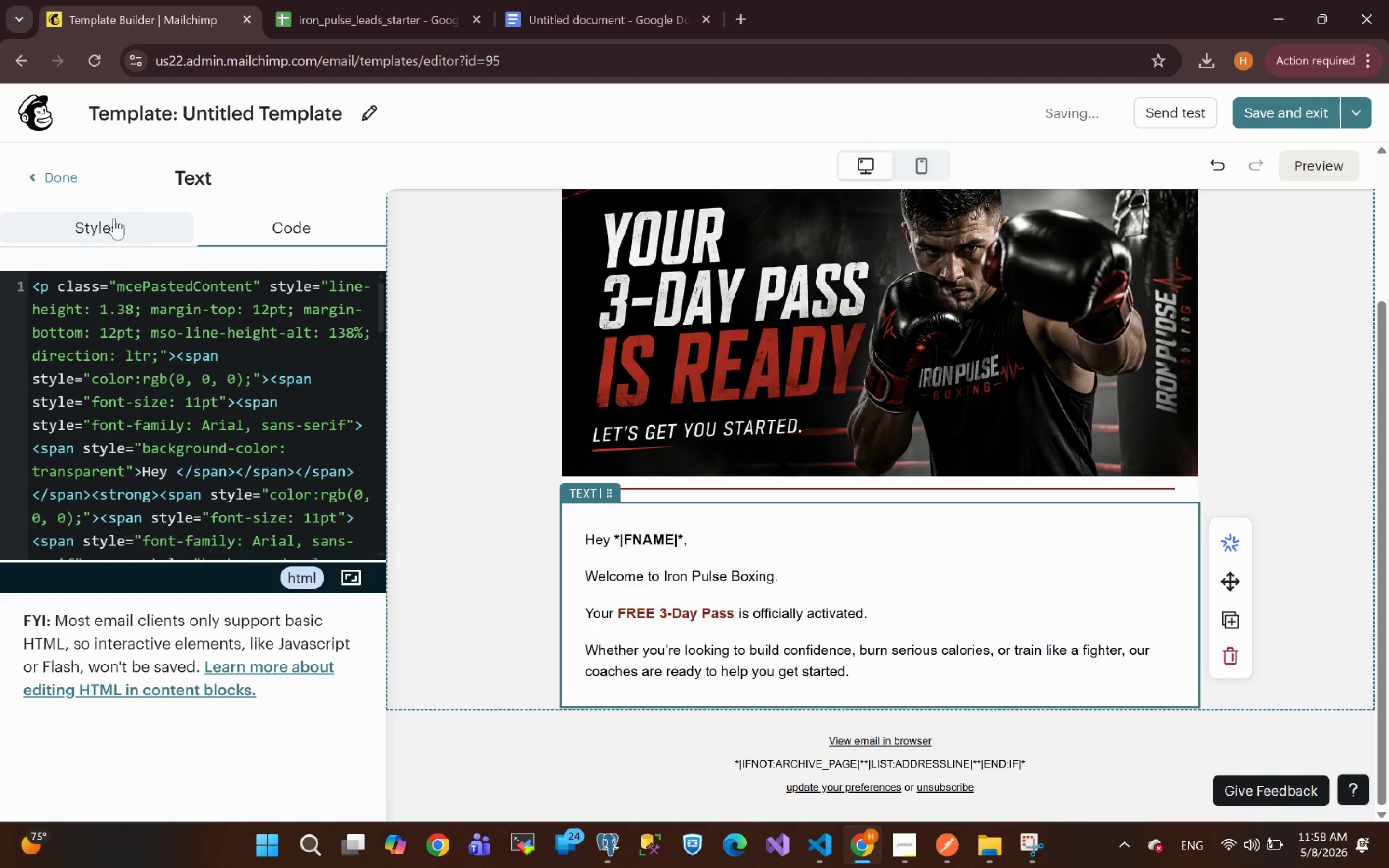 
left_click([109, 247])
 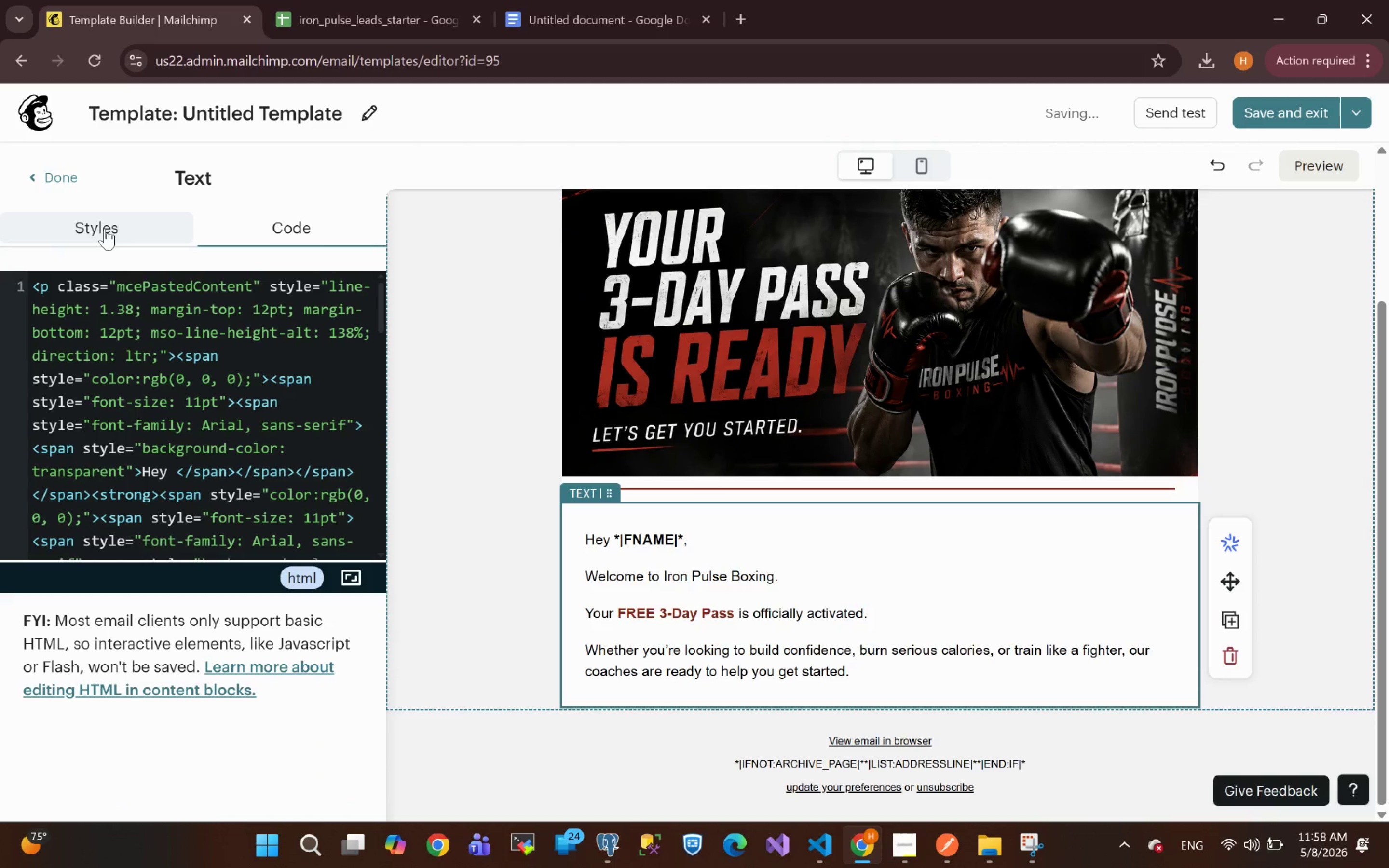 
left_click([105, 229])
 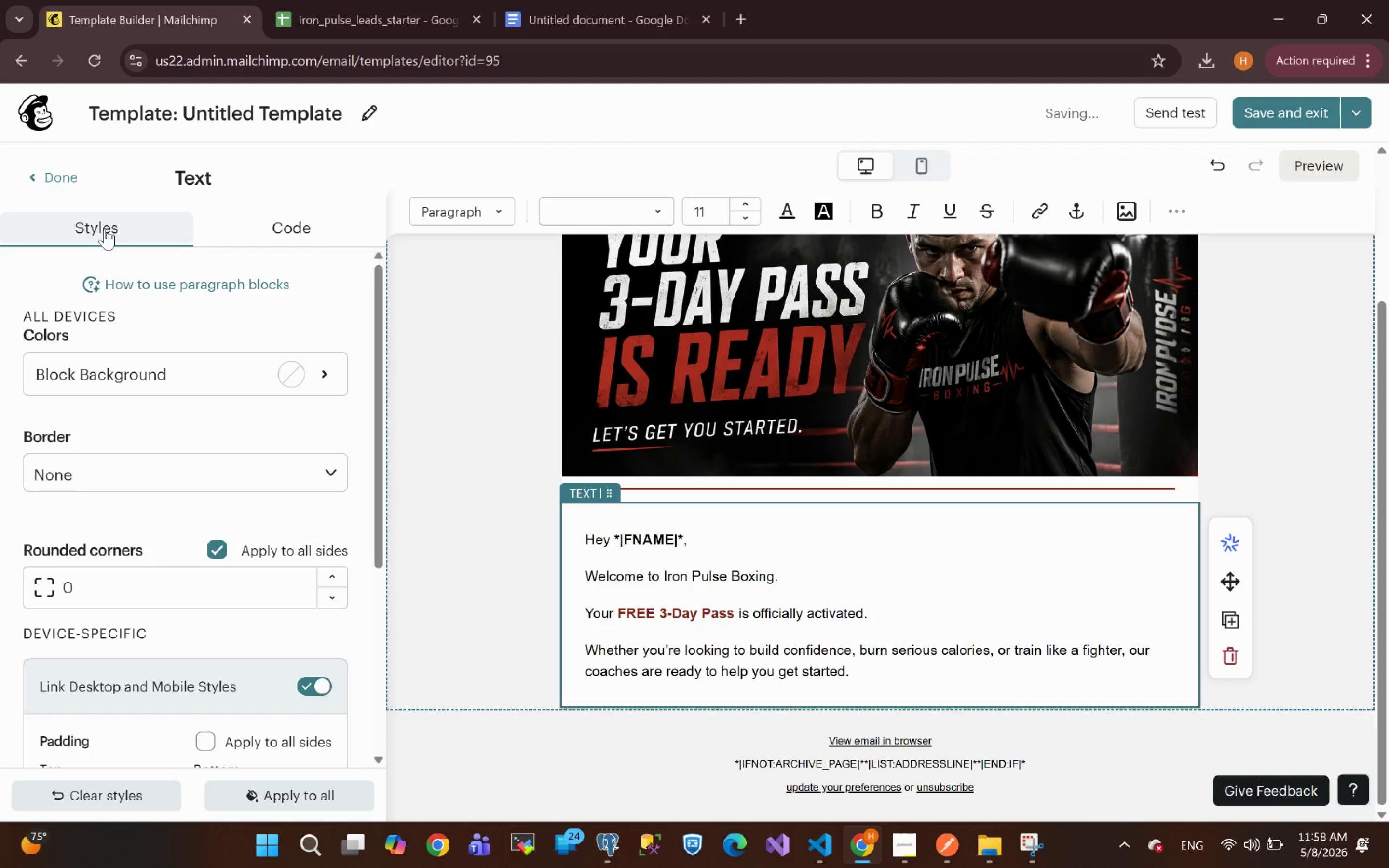 
mouse_move([165, 466])
 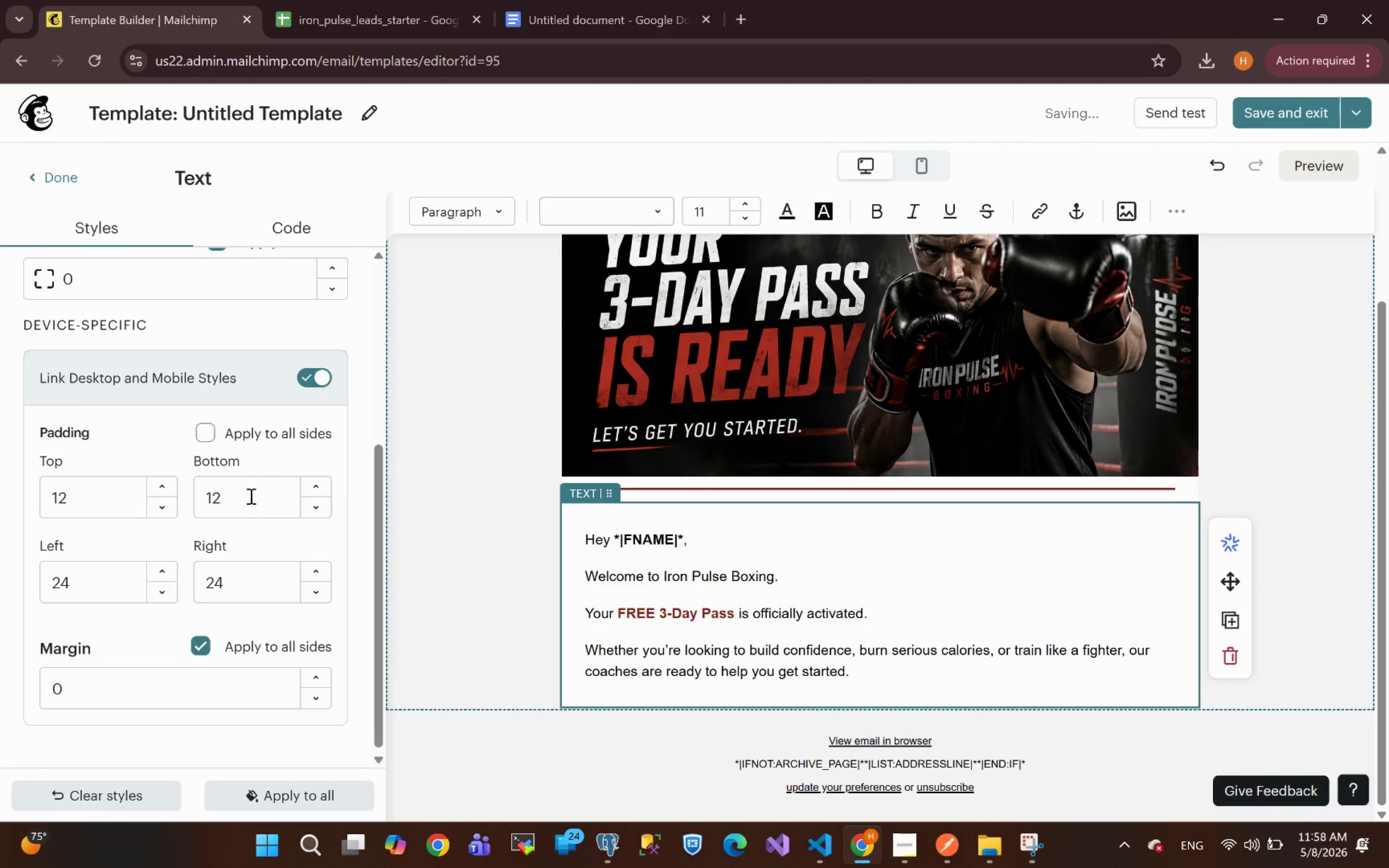 
left_click_drag(start_coordinate=[234, 494], to_coordinate=[142, 495])
 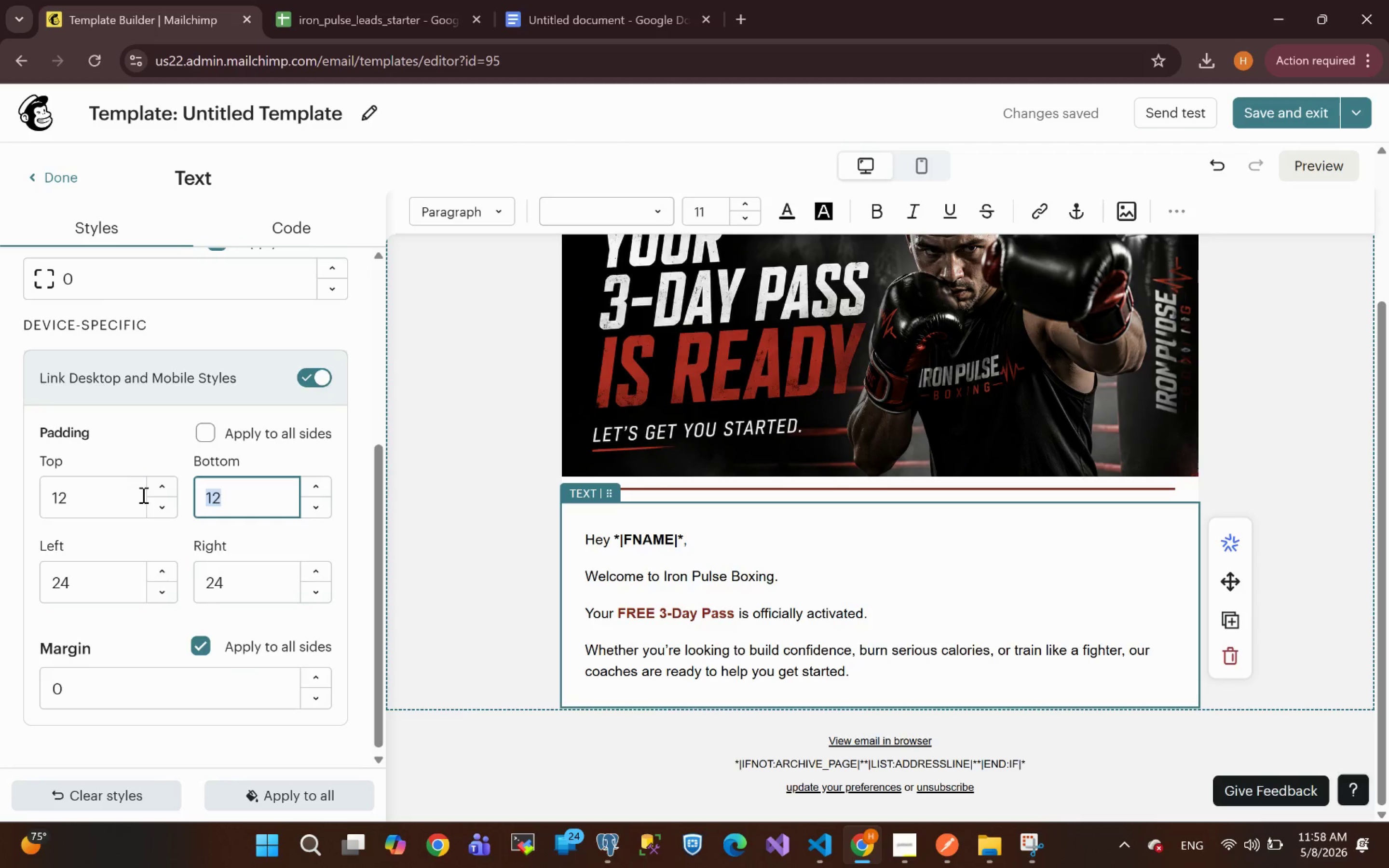 
key(0)
 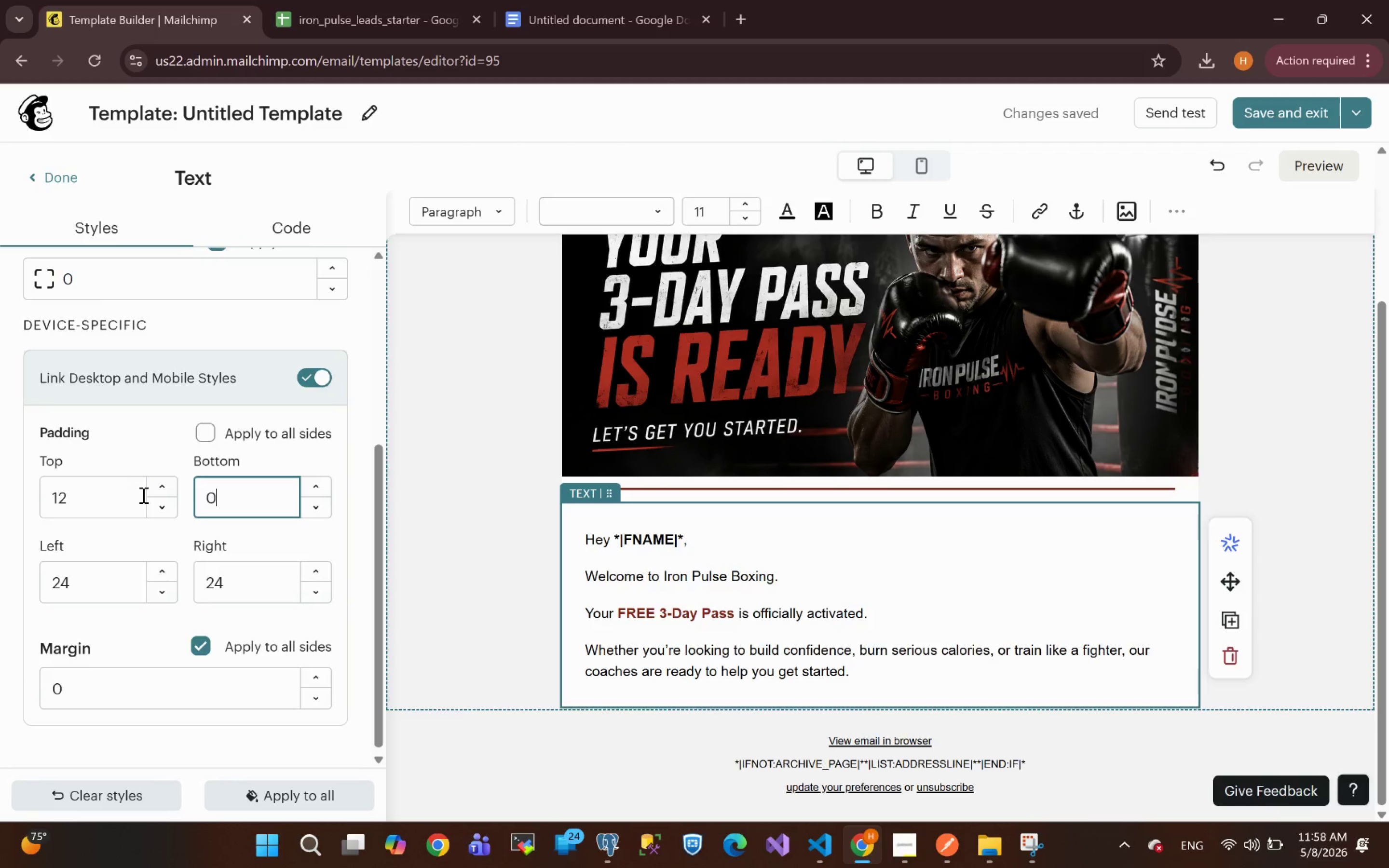 
key(Enter)
 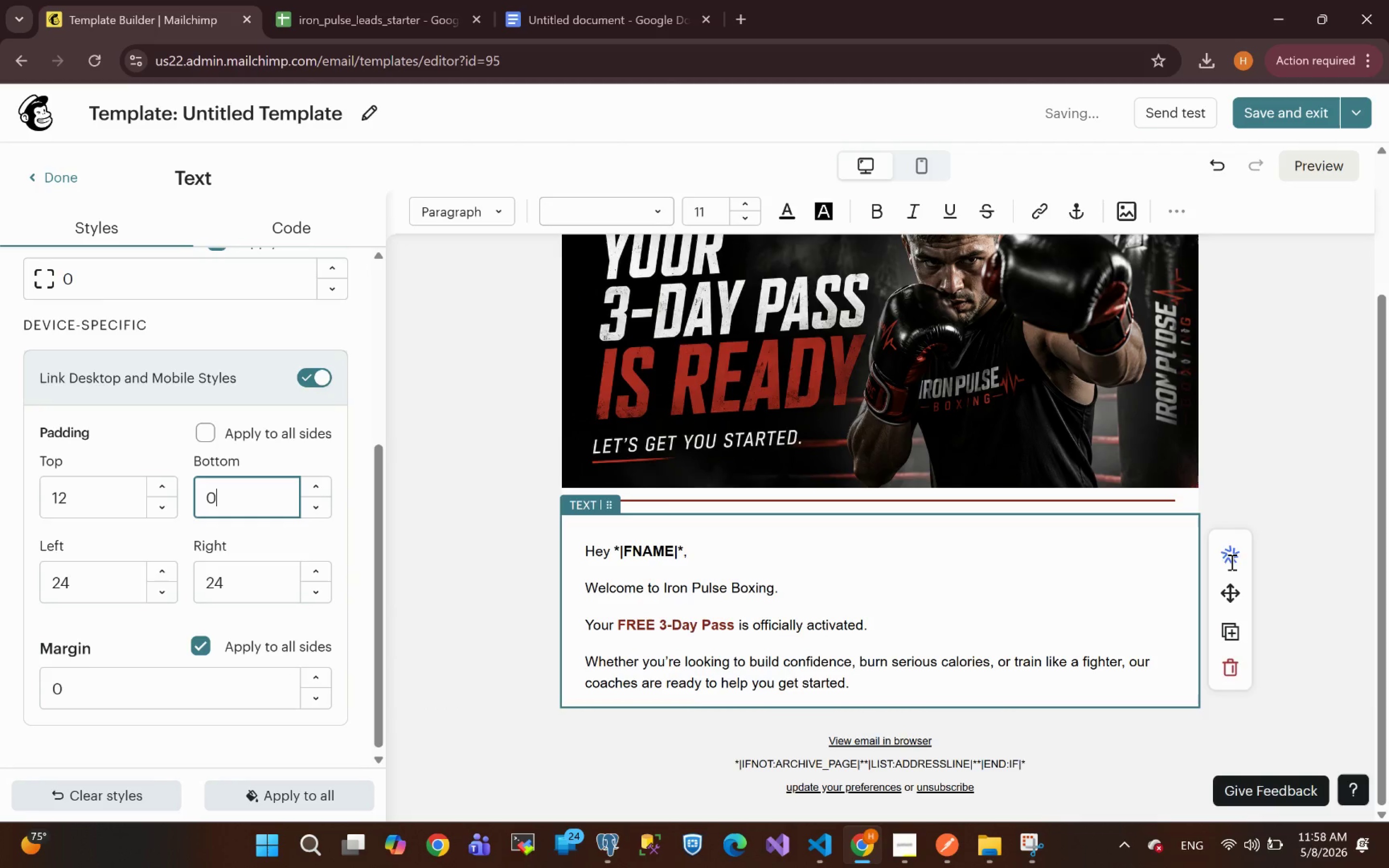 
left_click([1336, 629])
 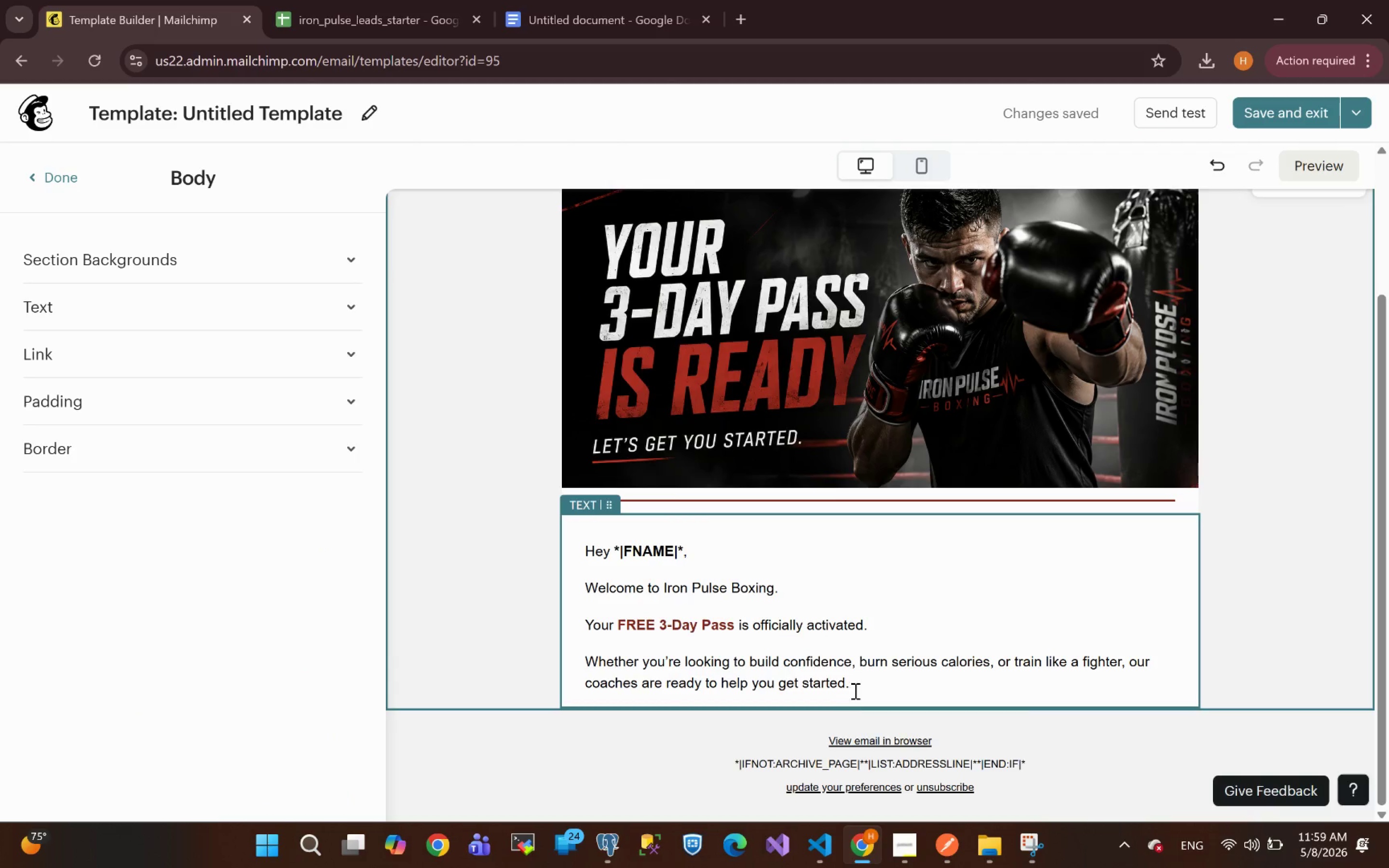 
left_click([858, 691])
 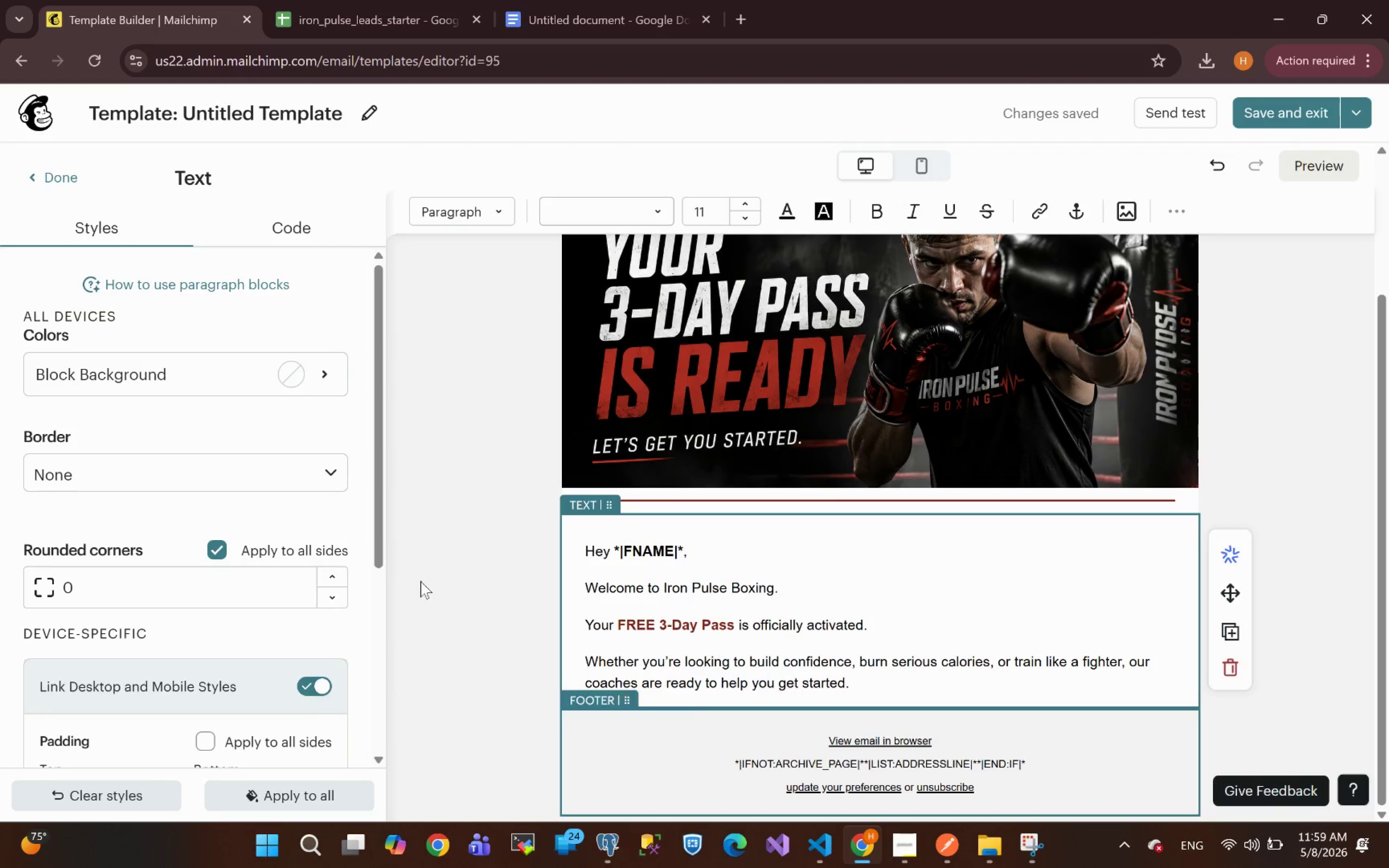 
left_click([41, 177])
 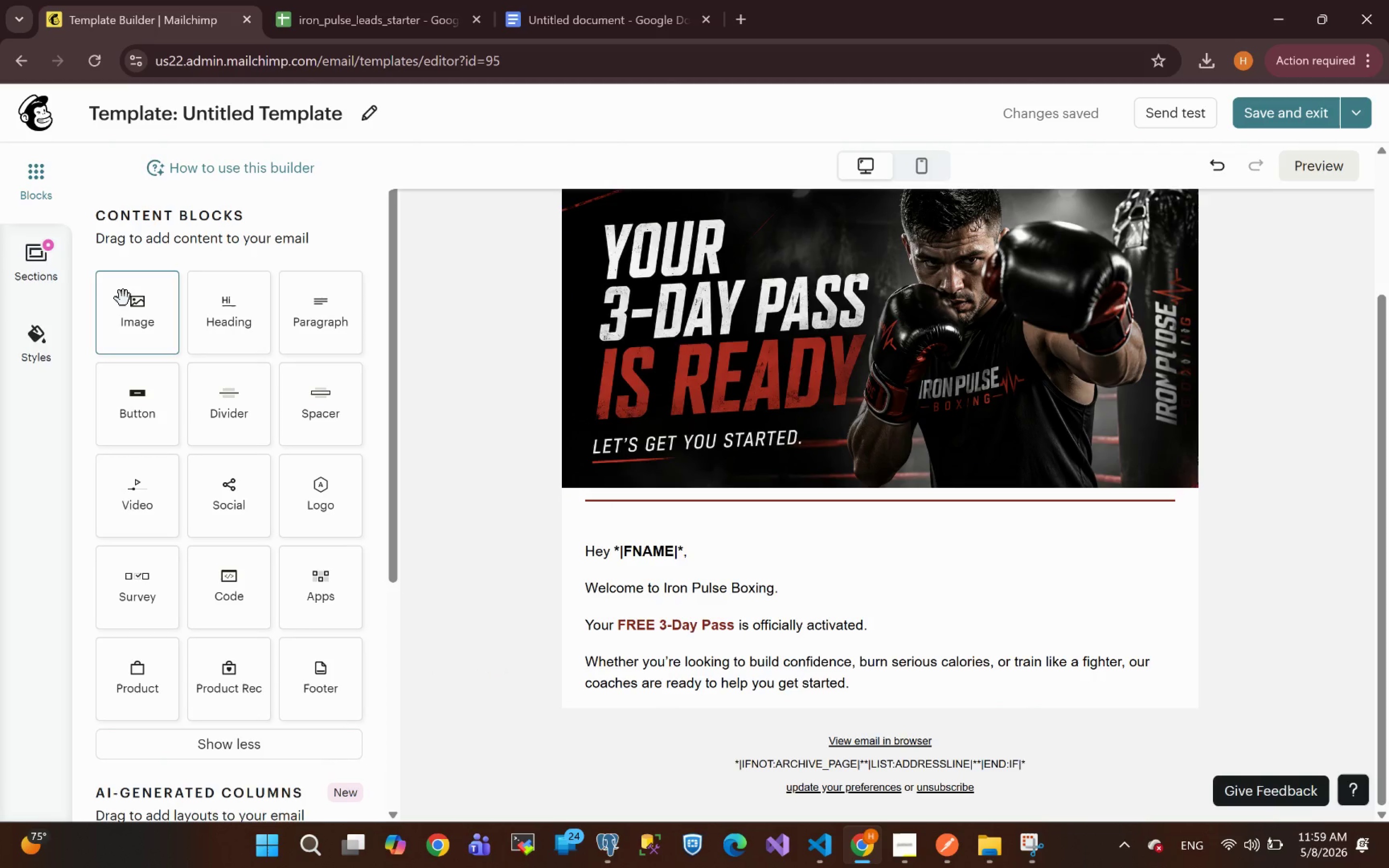 
wait(11.61)
 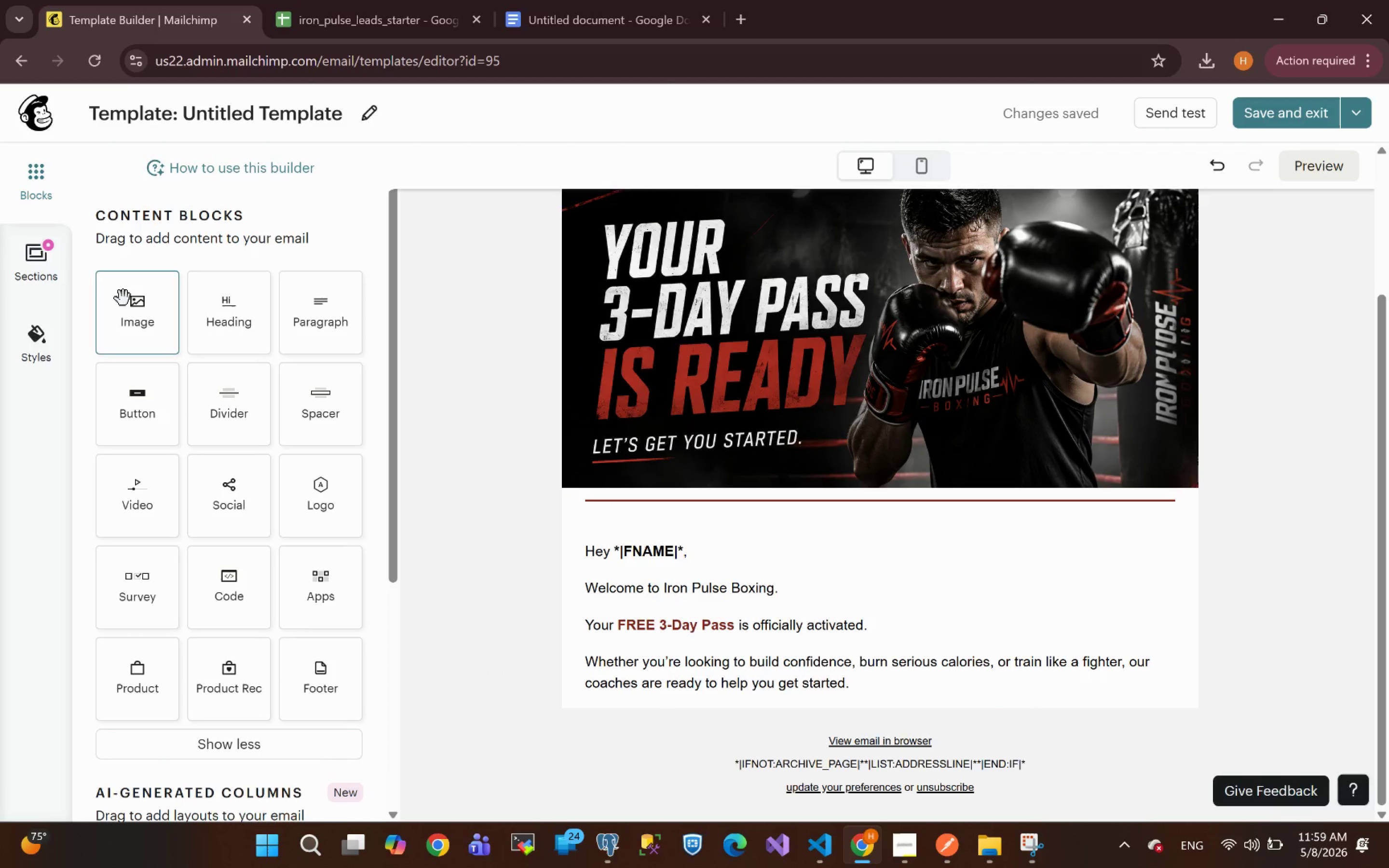 
left_click_drag(start_coordinate=[137, 301], to_coordinate=[870, 658])
 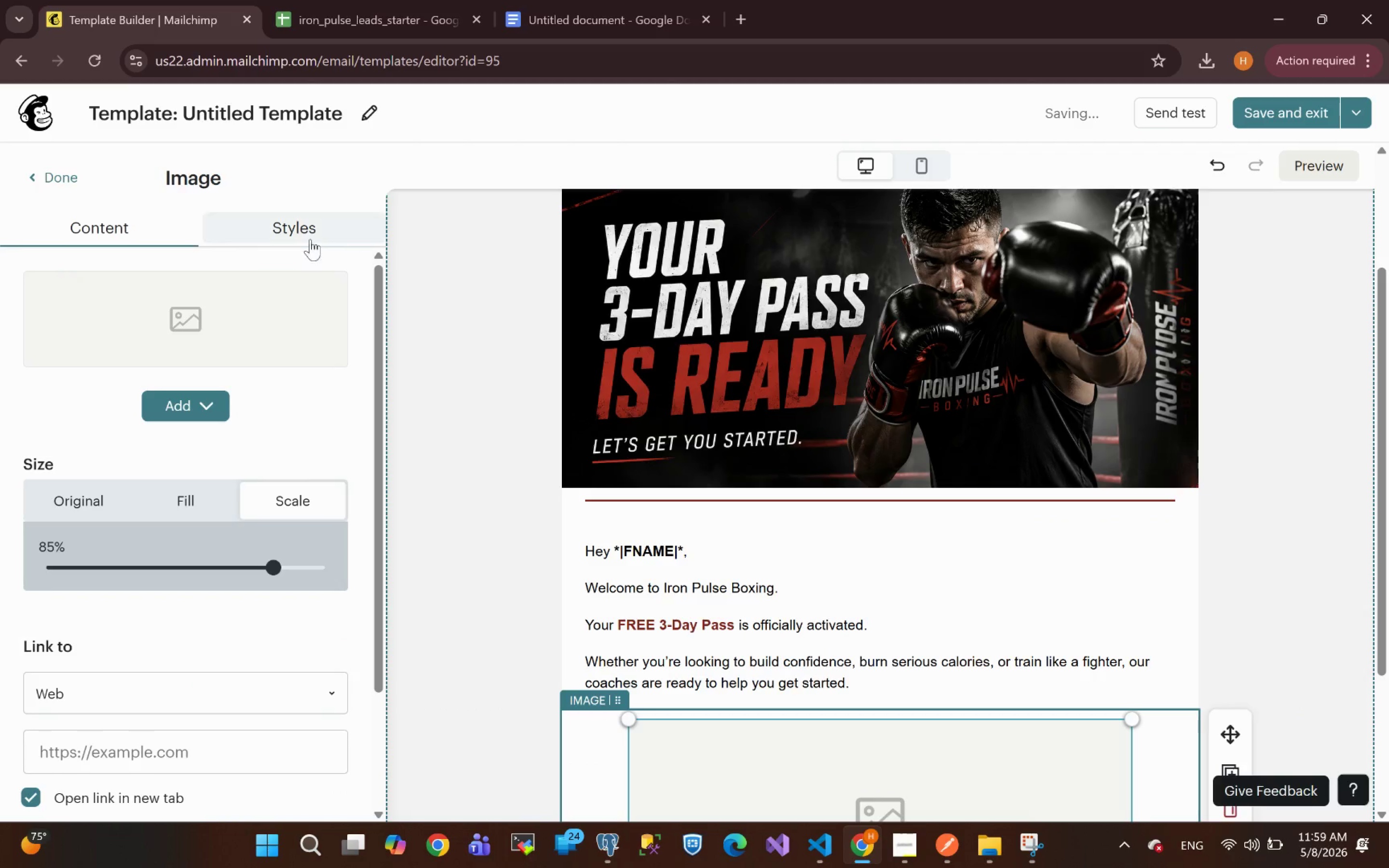 
left_click([309, 237])
 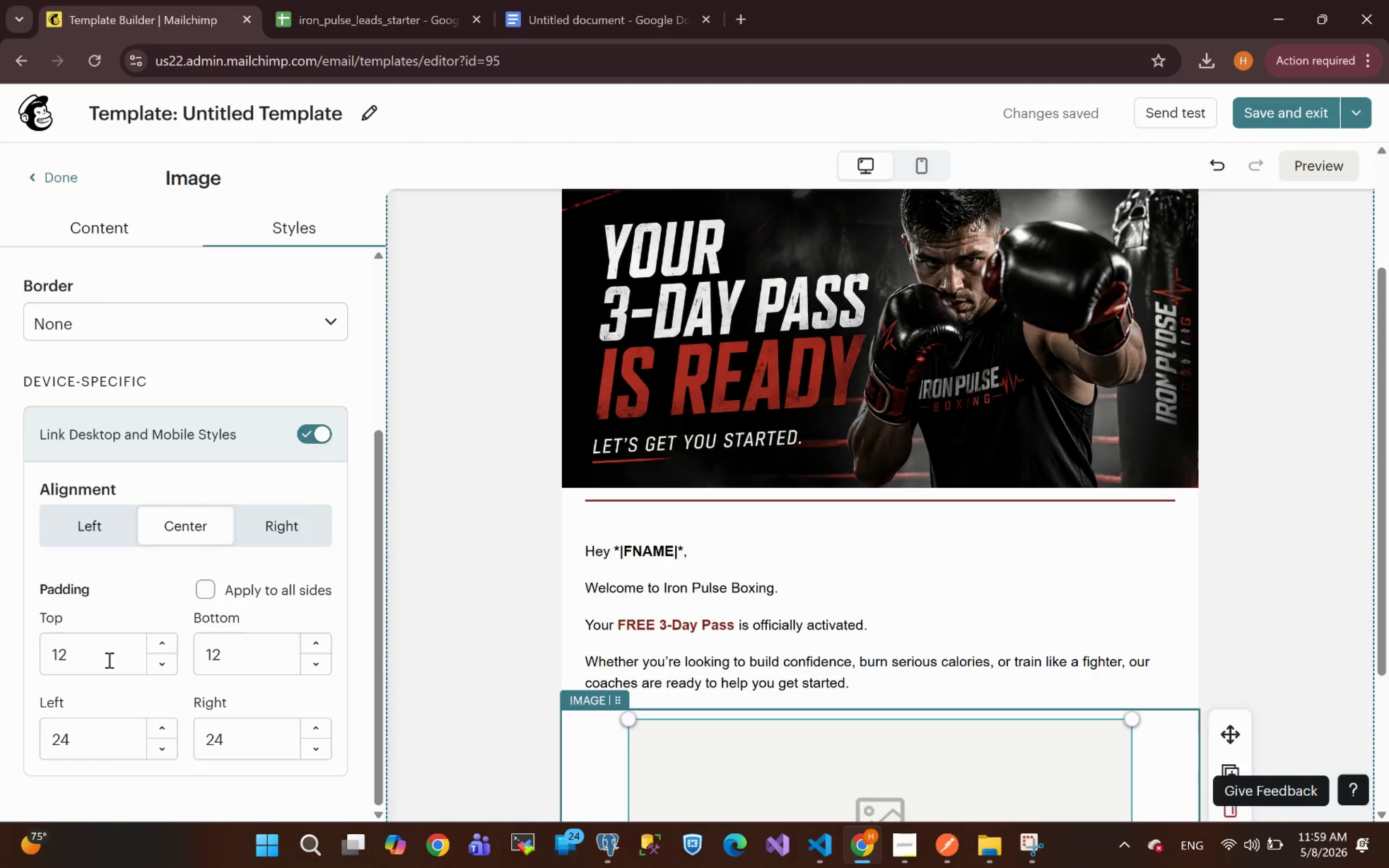 
left_click_drag(start_coordinate=[87, 662], to_coordinate=[0, 654])
 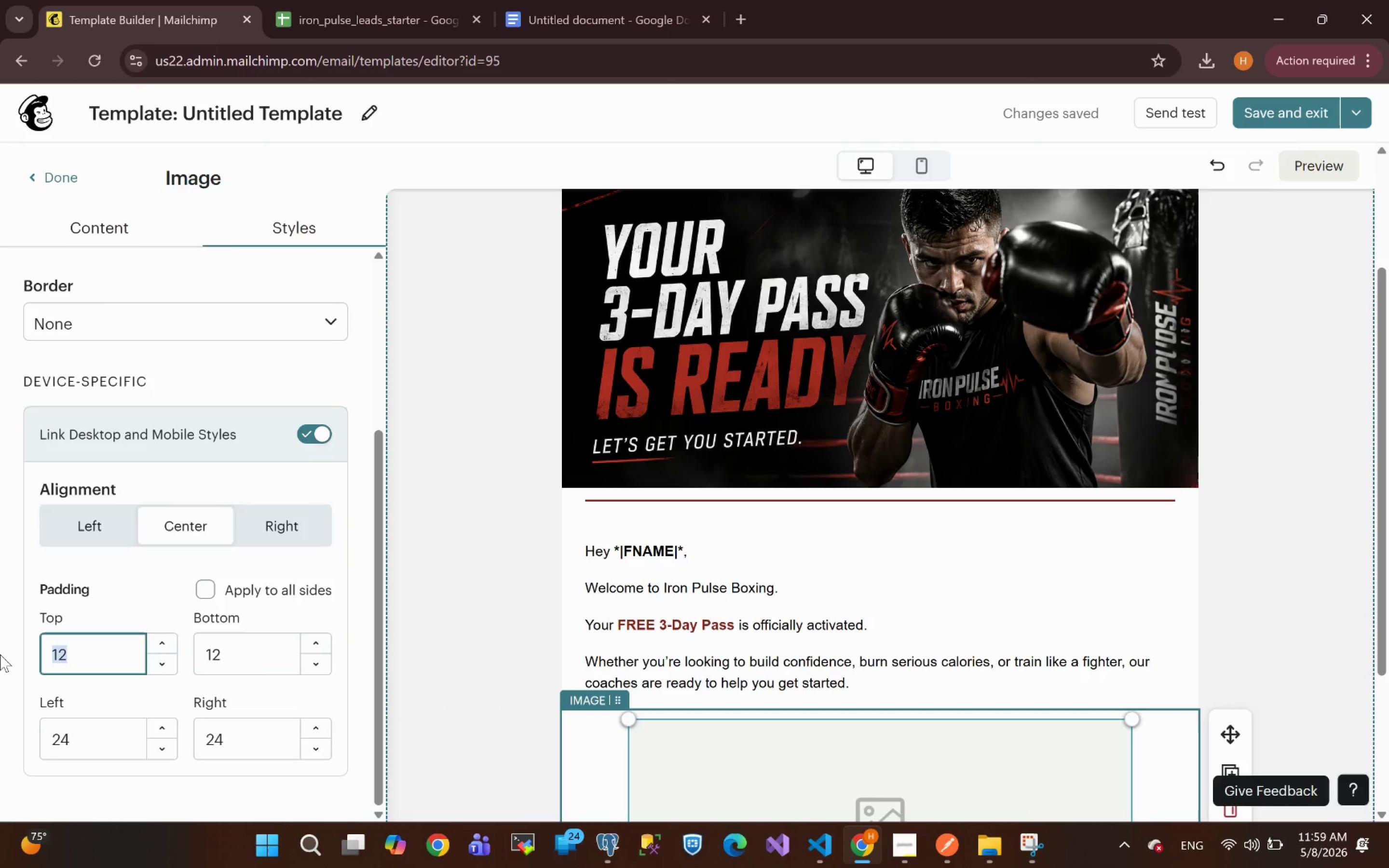 
key(0)
 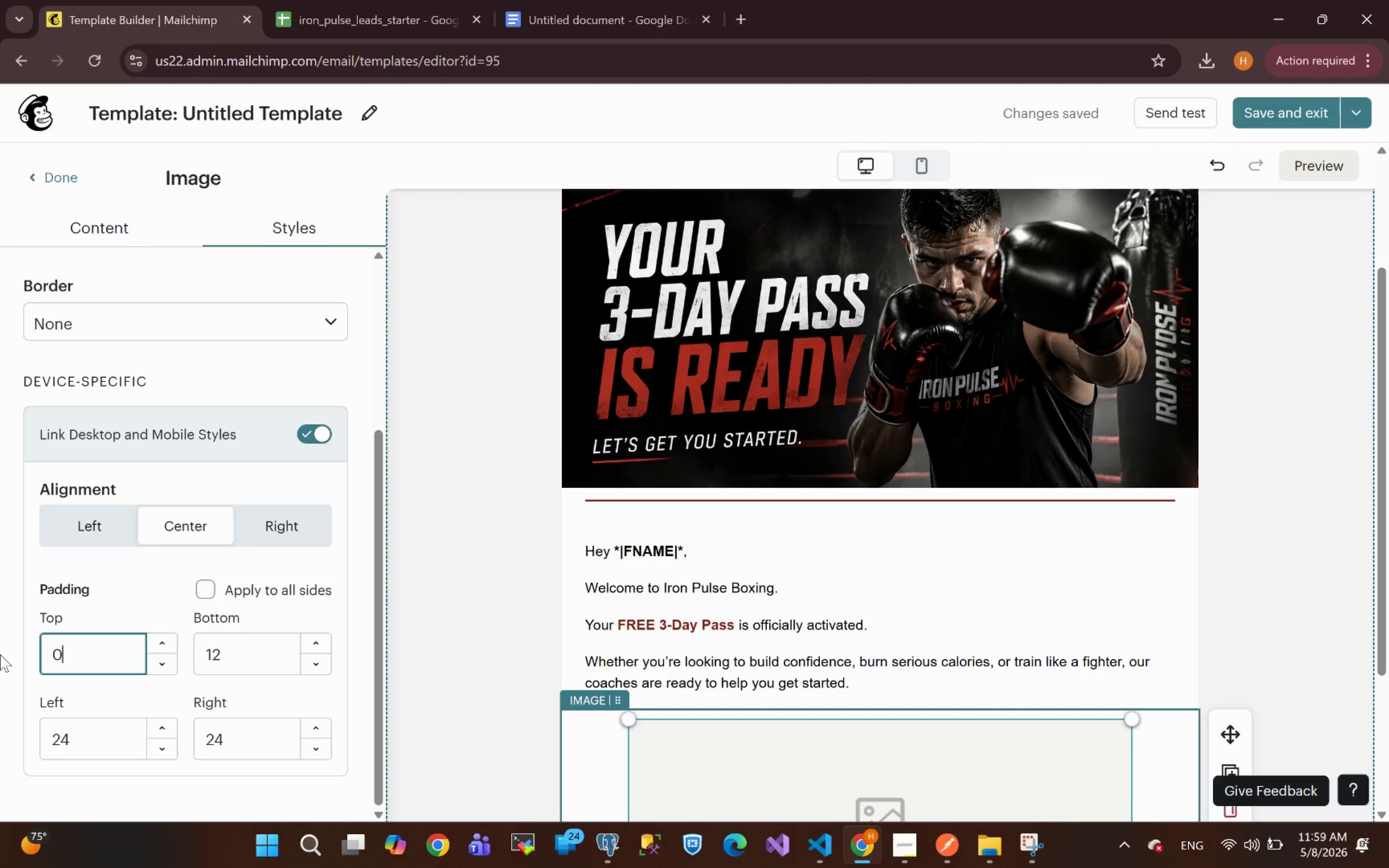 
key(Enter)
 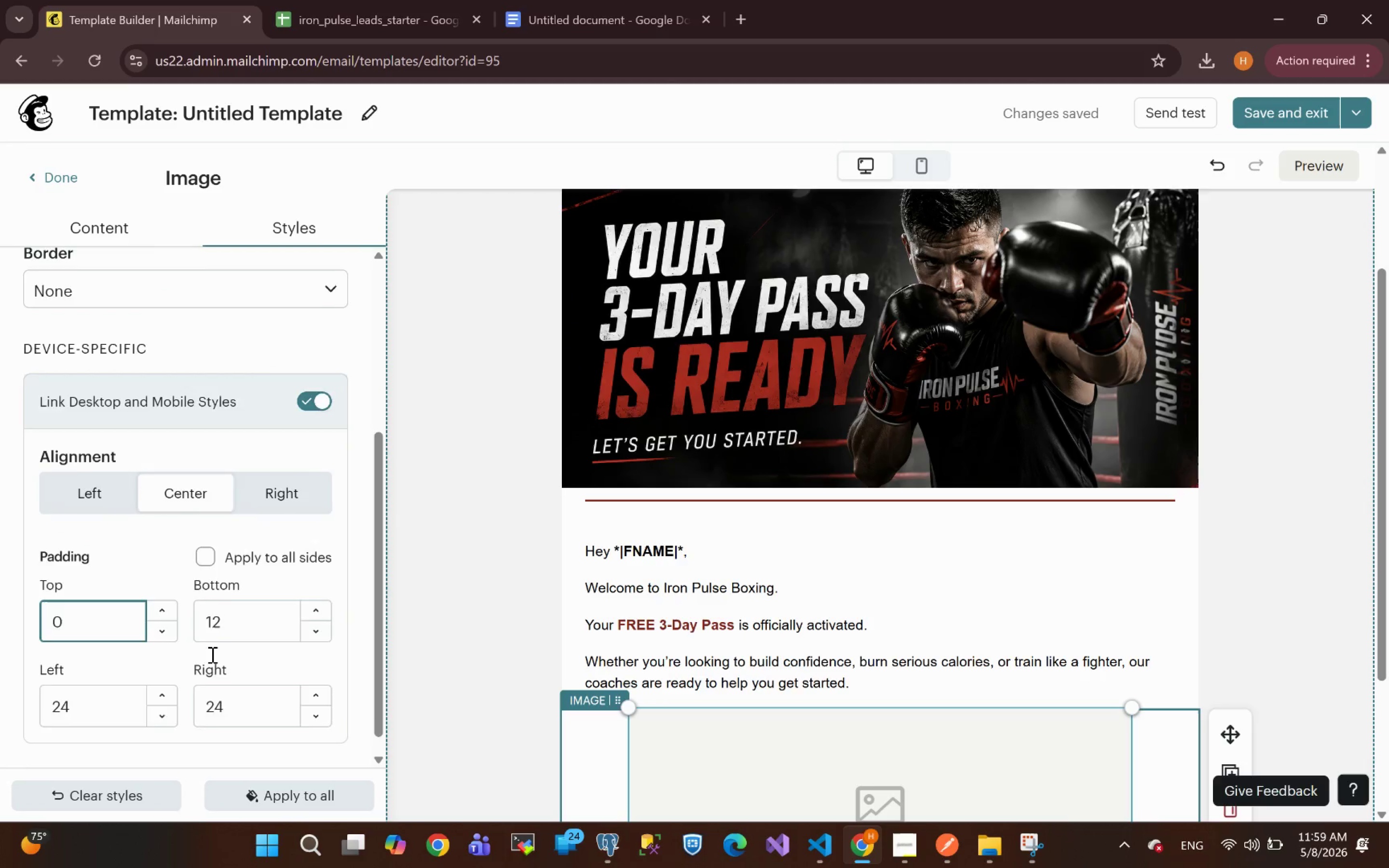 
wait(10.7)
 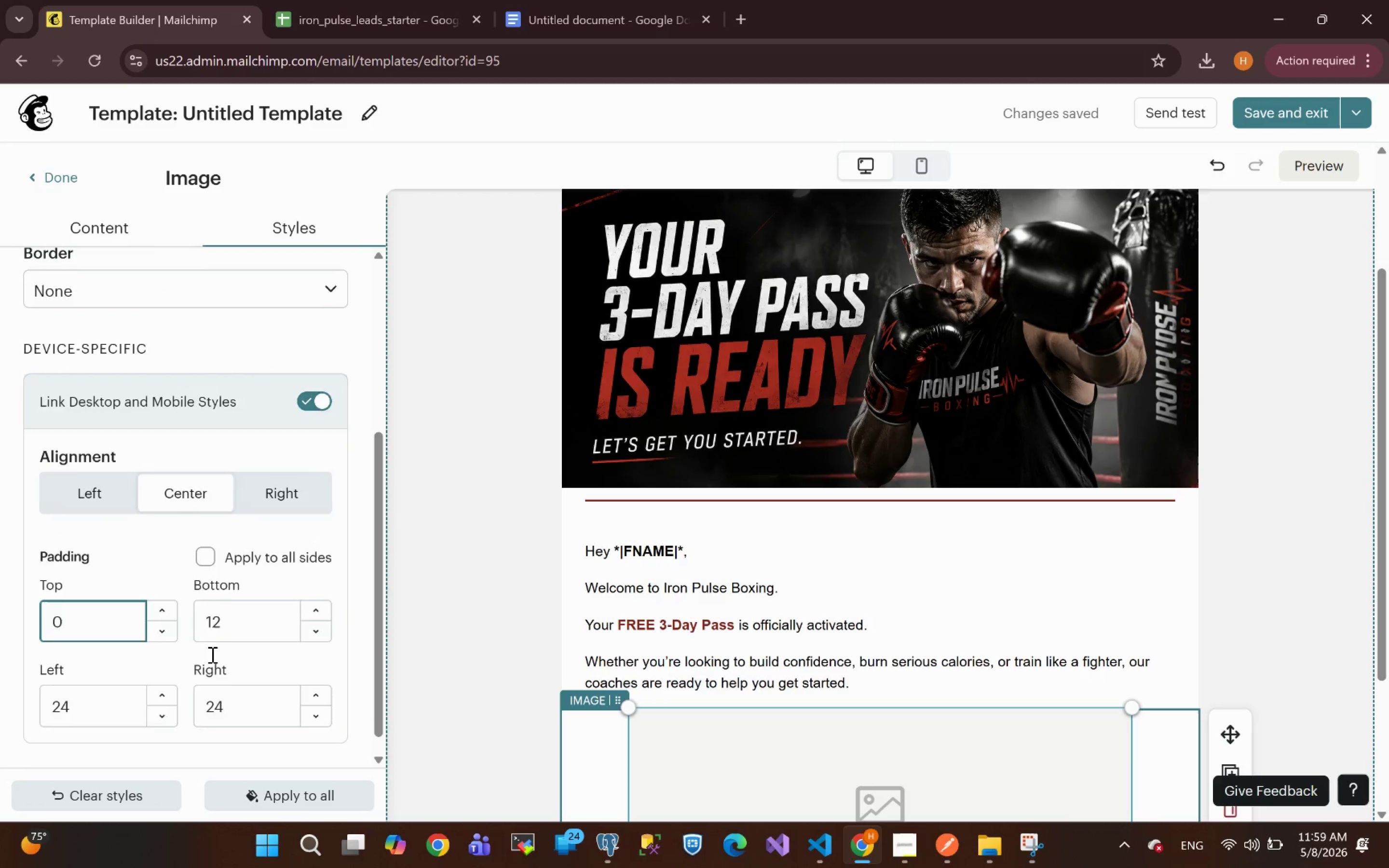 
left_click([95, 238])
 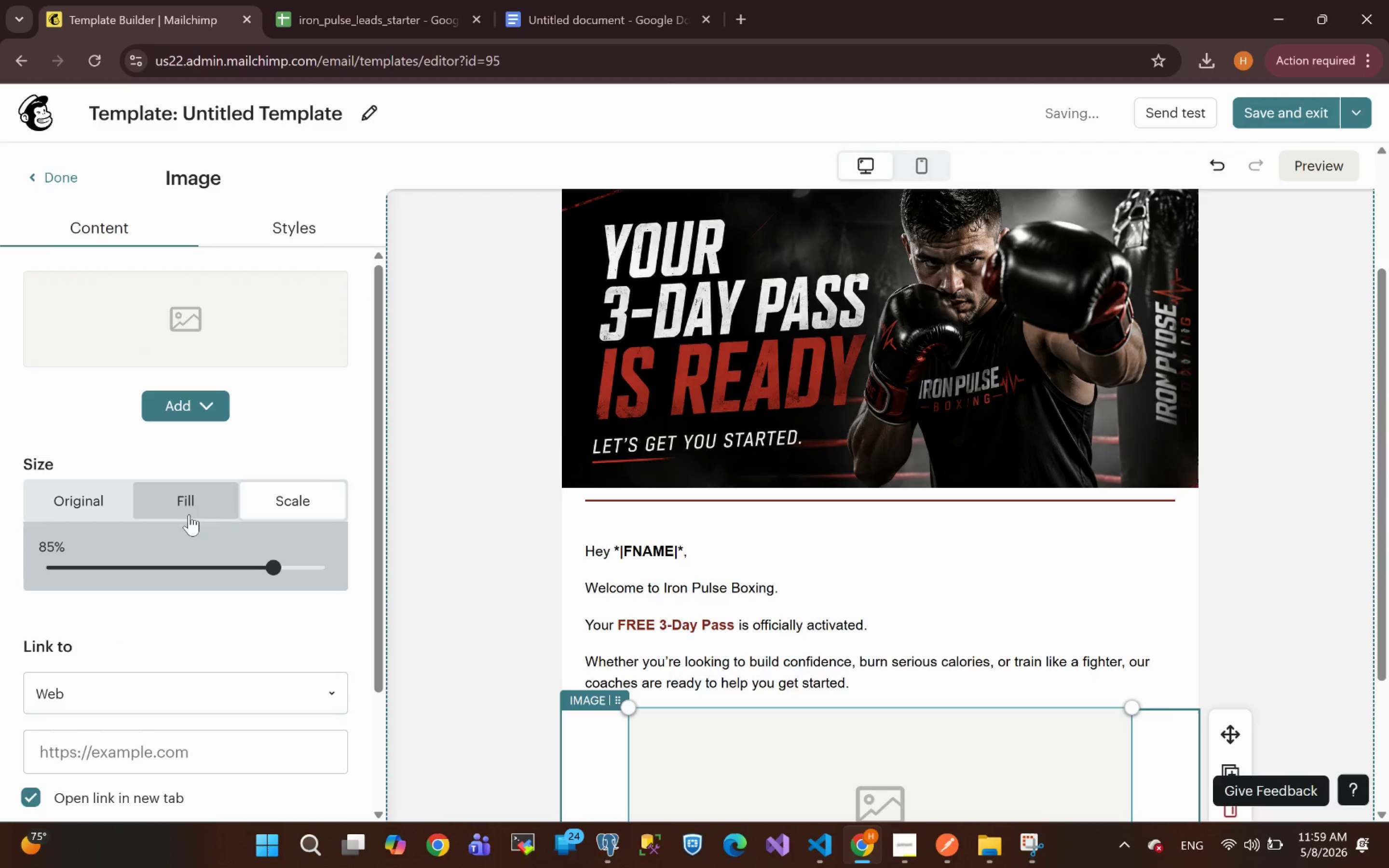 
left_click([189, 509])
 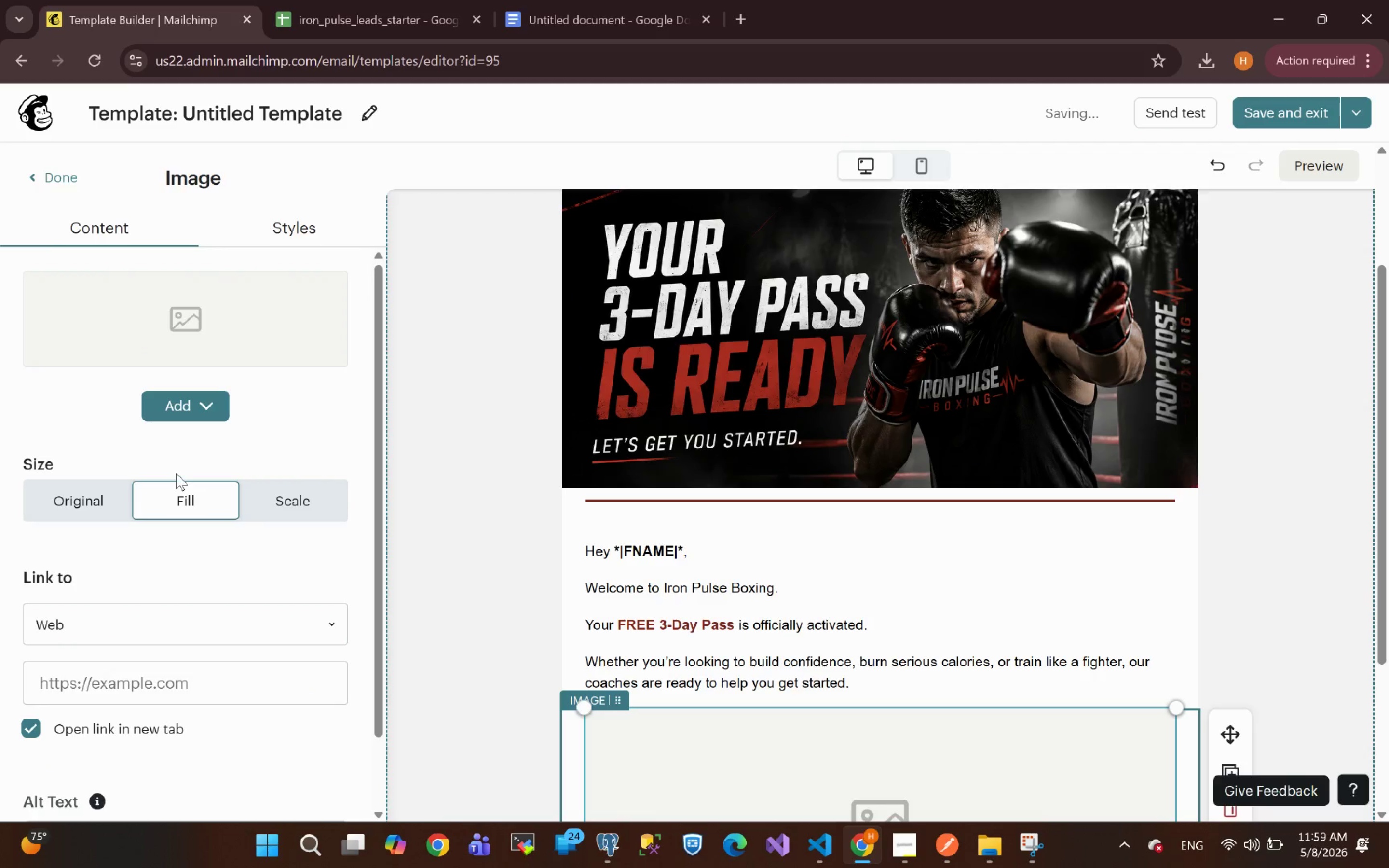 
mouse_move([200, 413])
 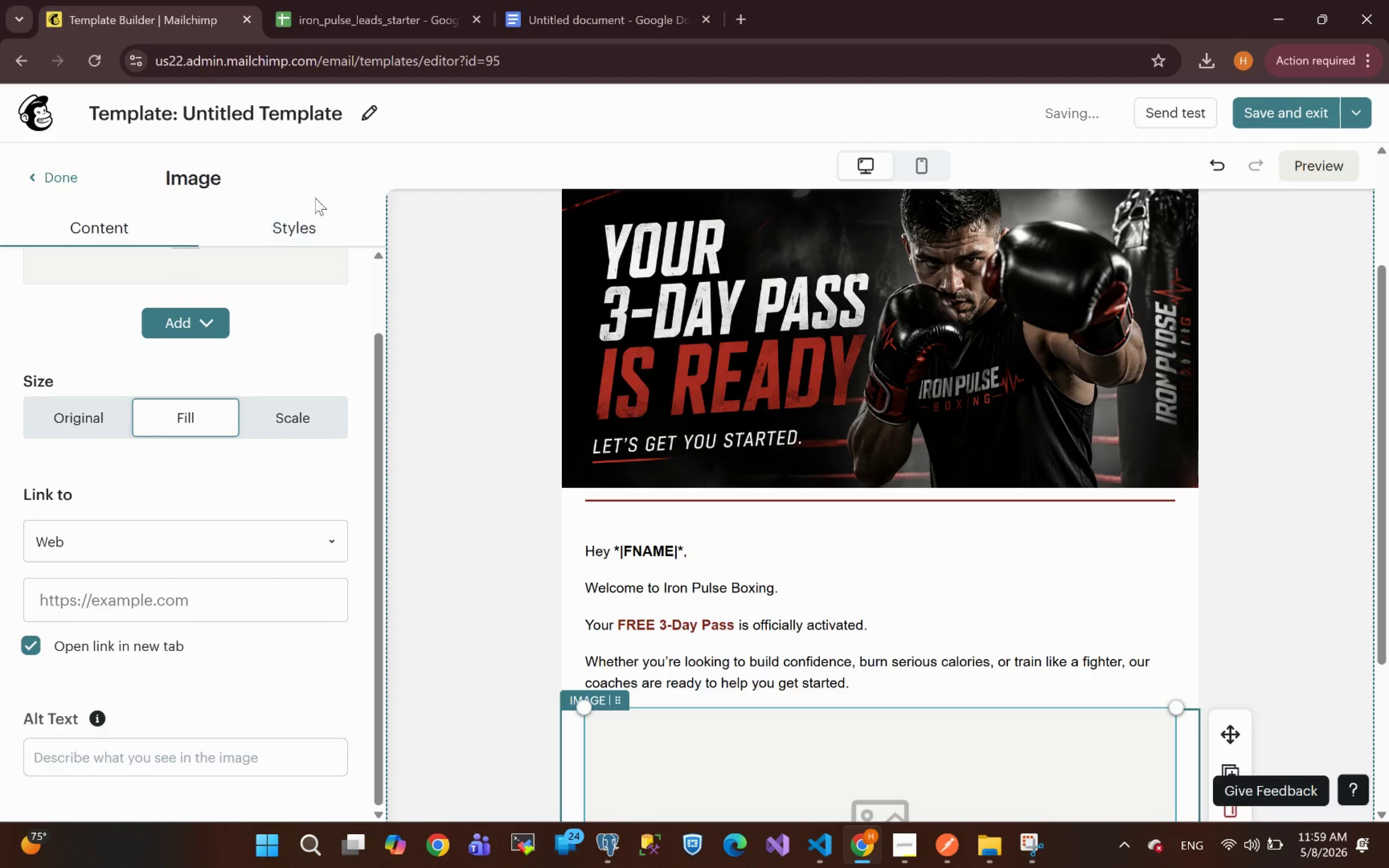 
left_click([297, 229])
 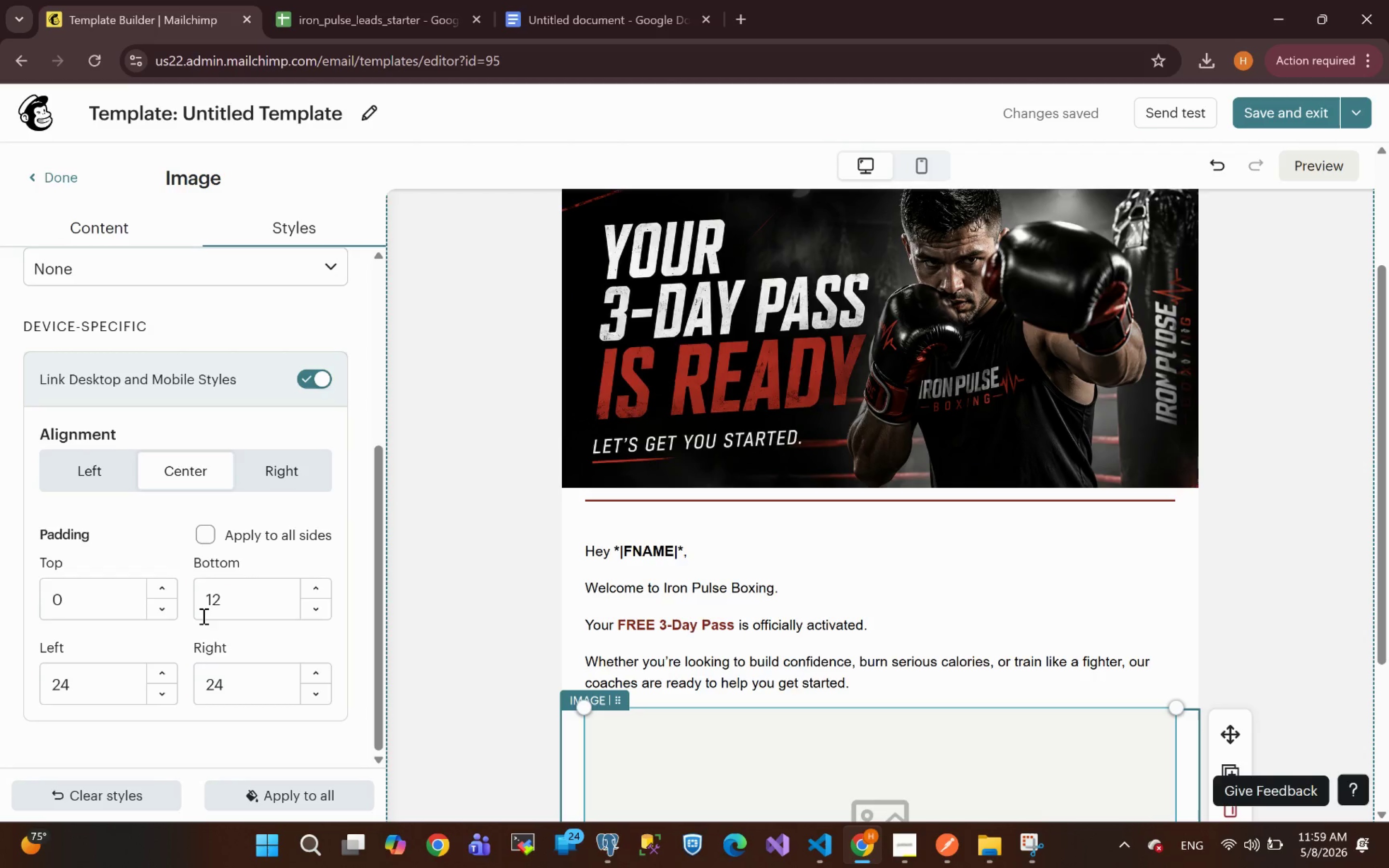 
left_click([207, 543])
 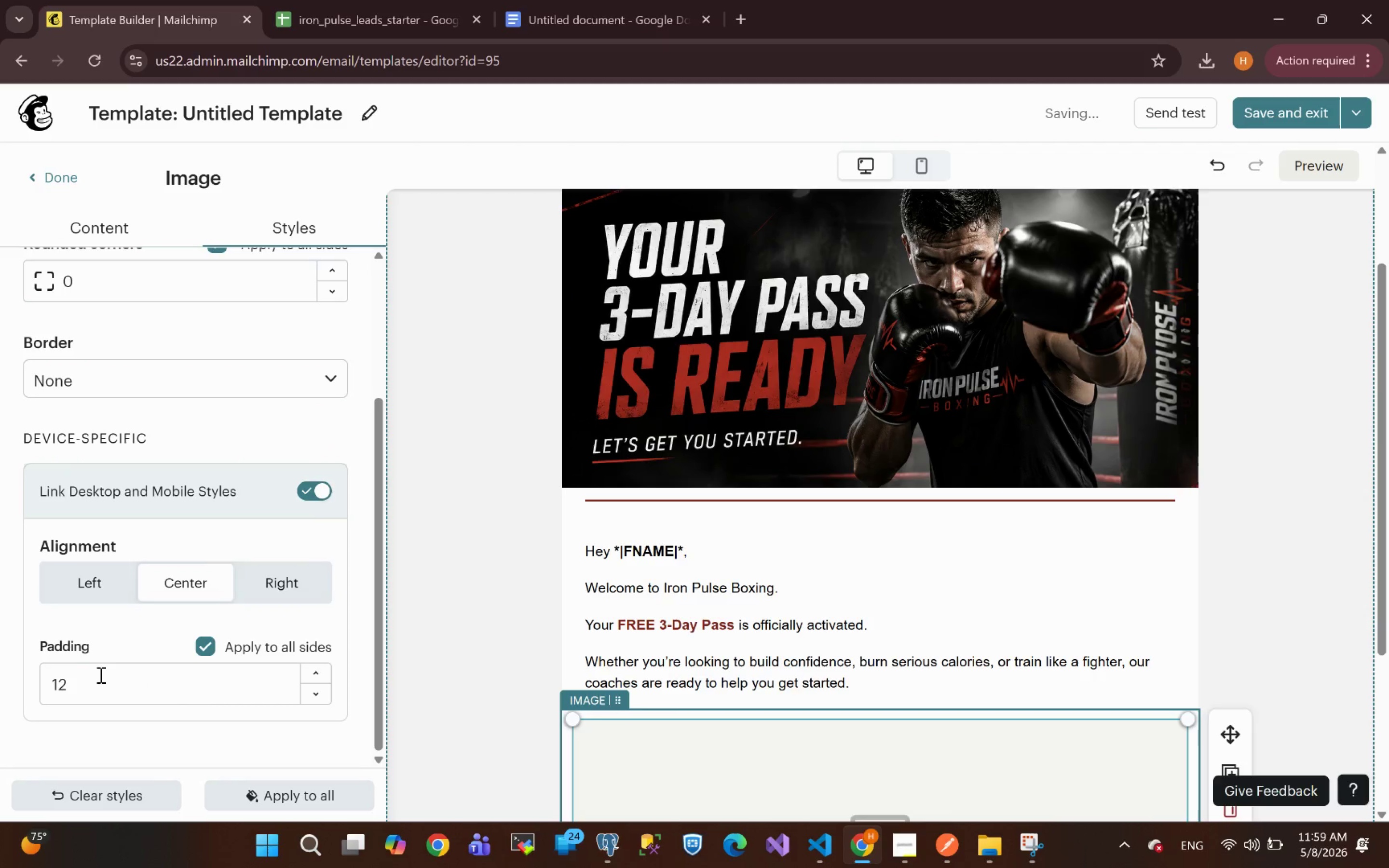 
left_click_drag(start_coordinate=[81, 684], to_coordinate=[0, 707])
 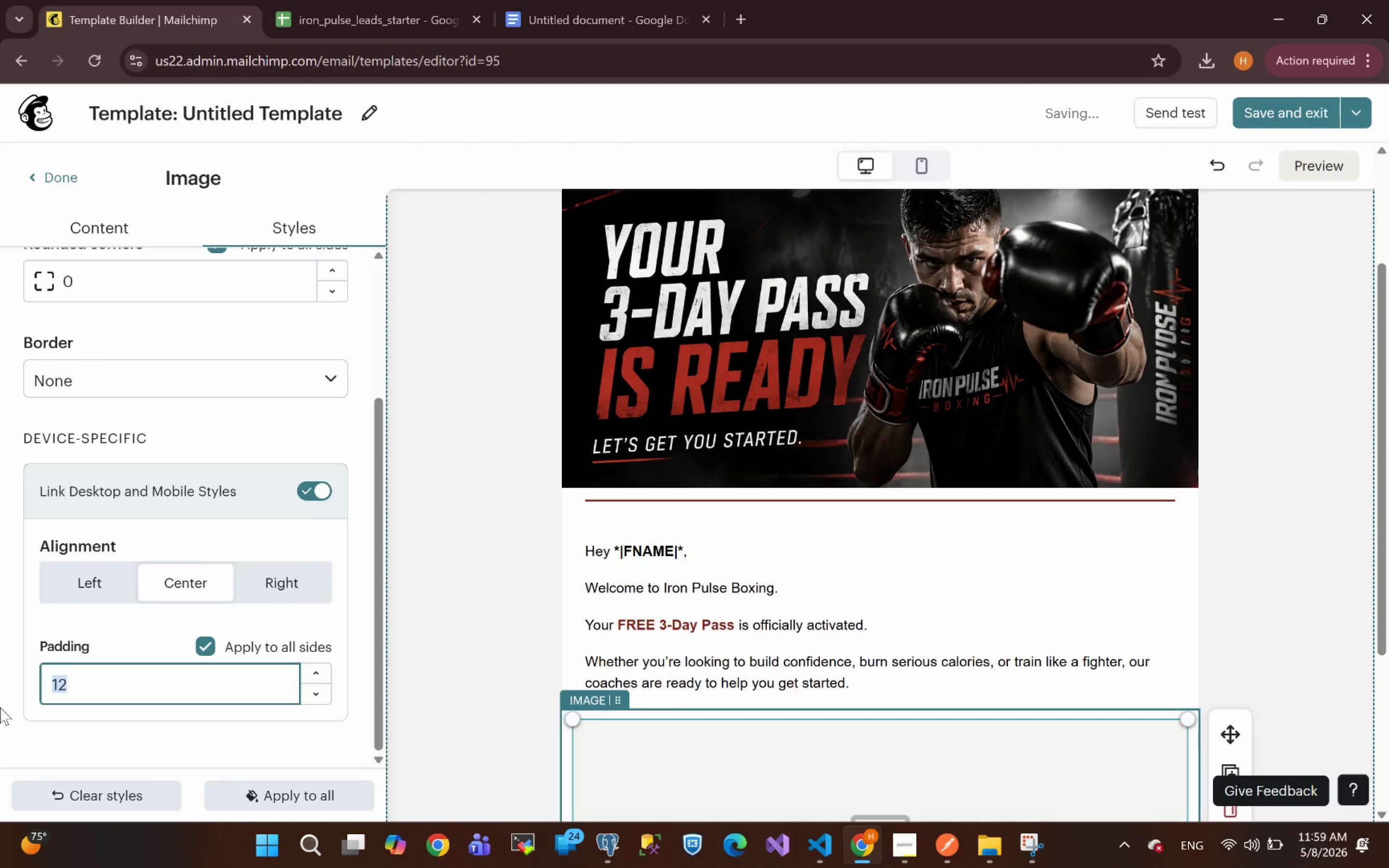 
key(0)
 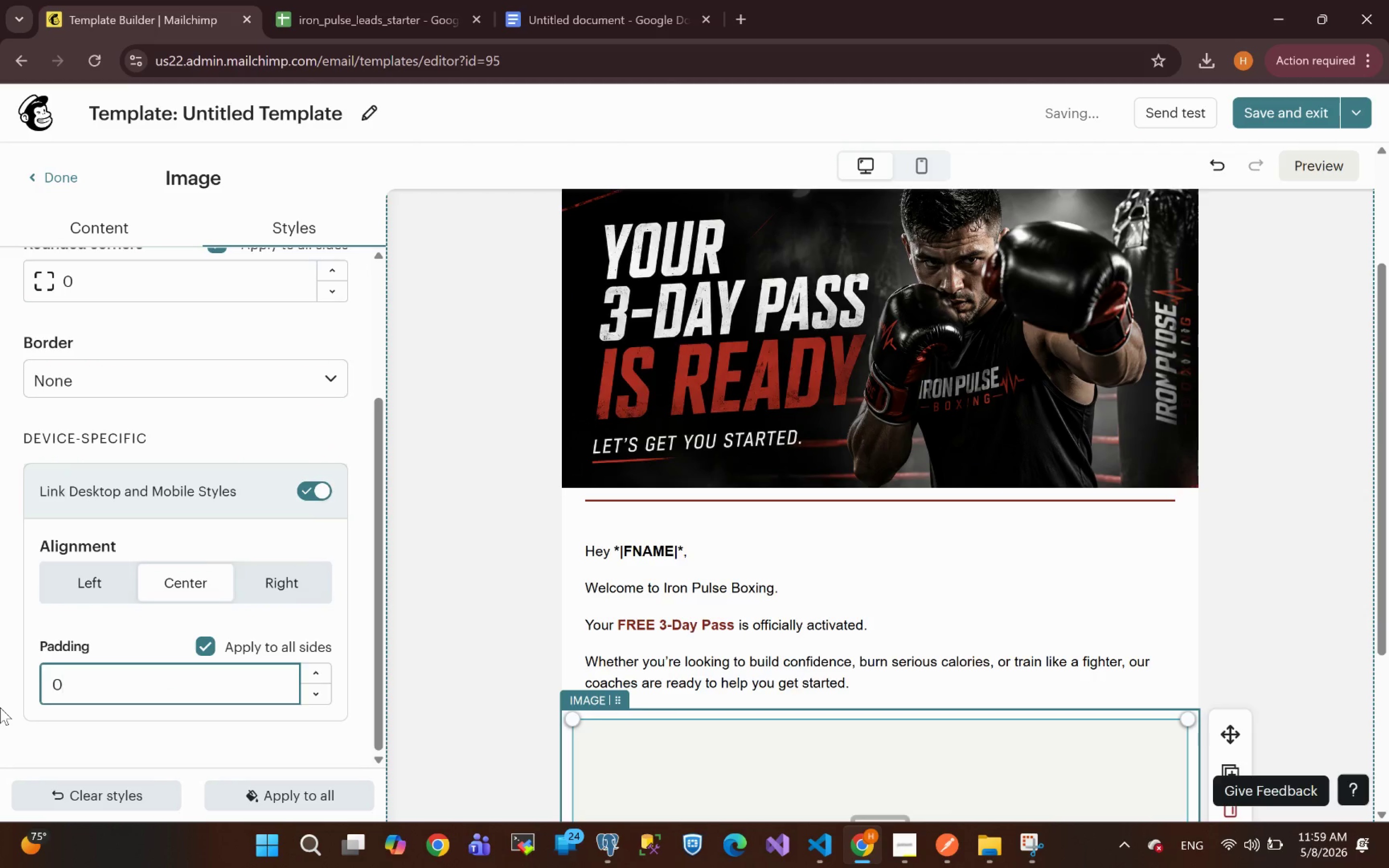 
key(Enter)
 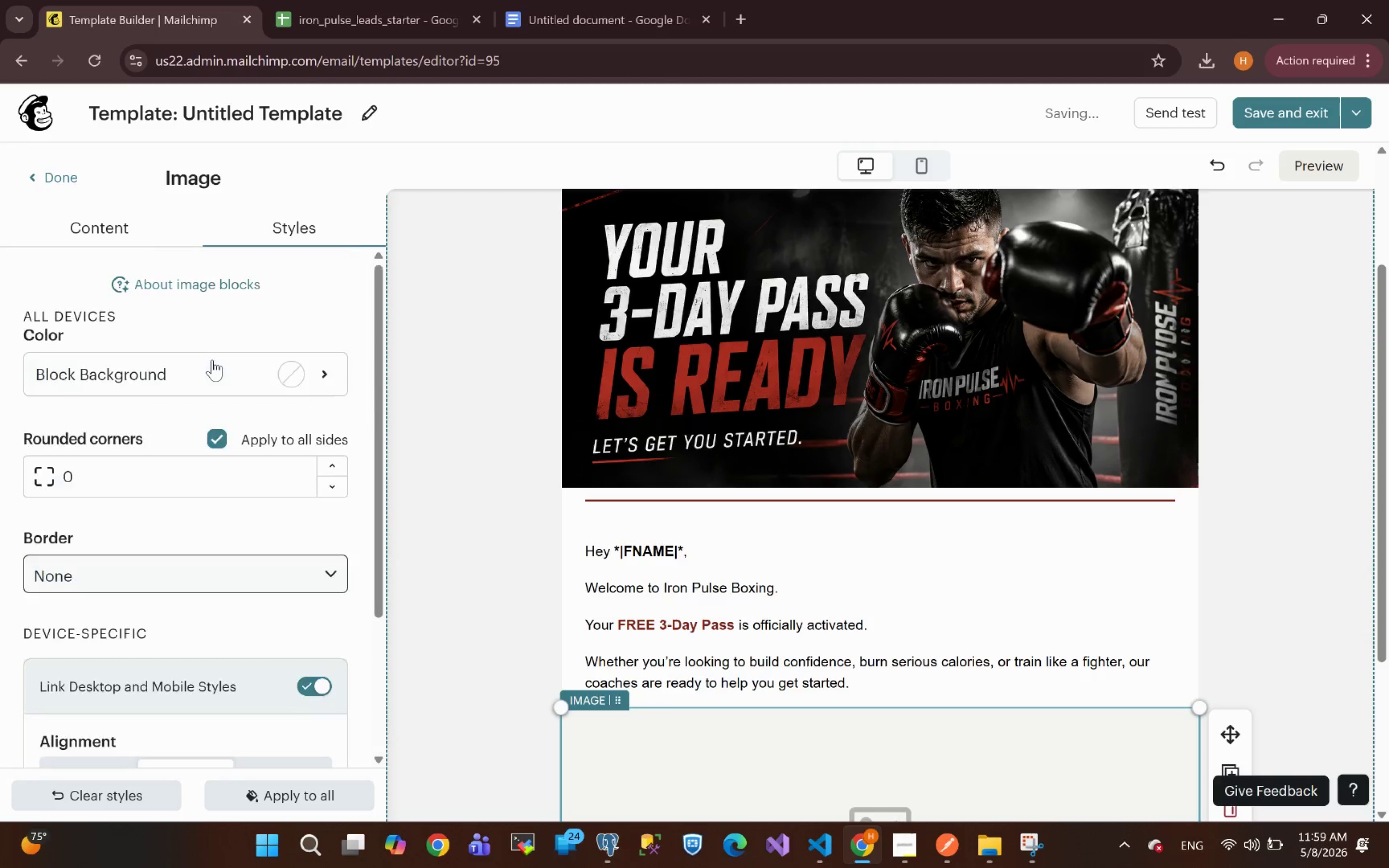 
left_click([95, 226])
 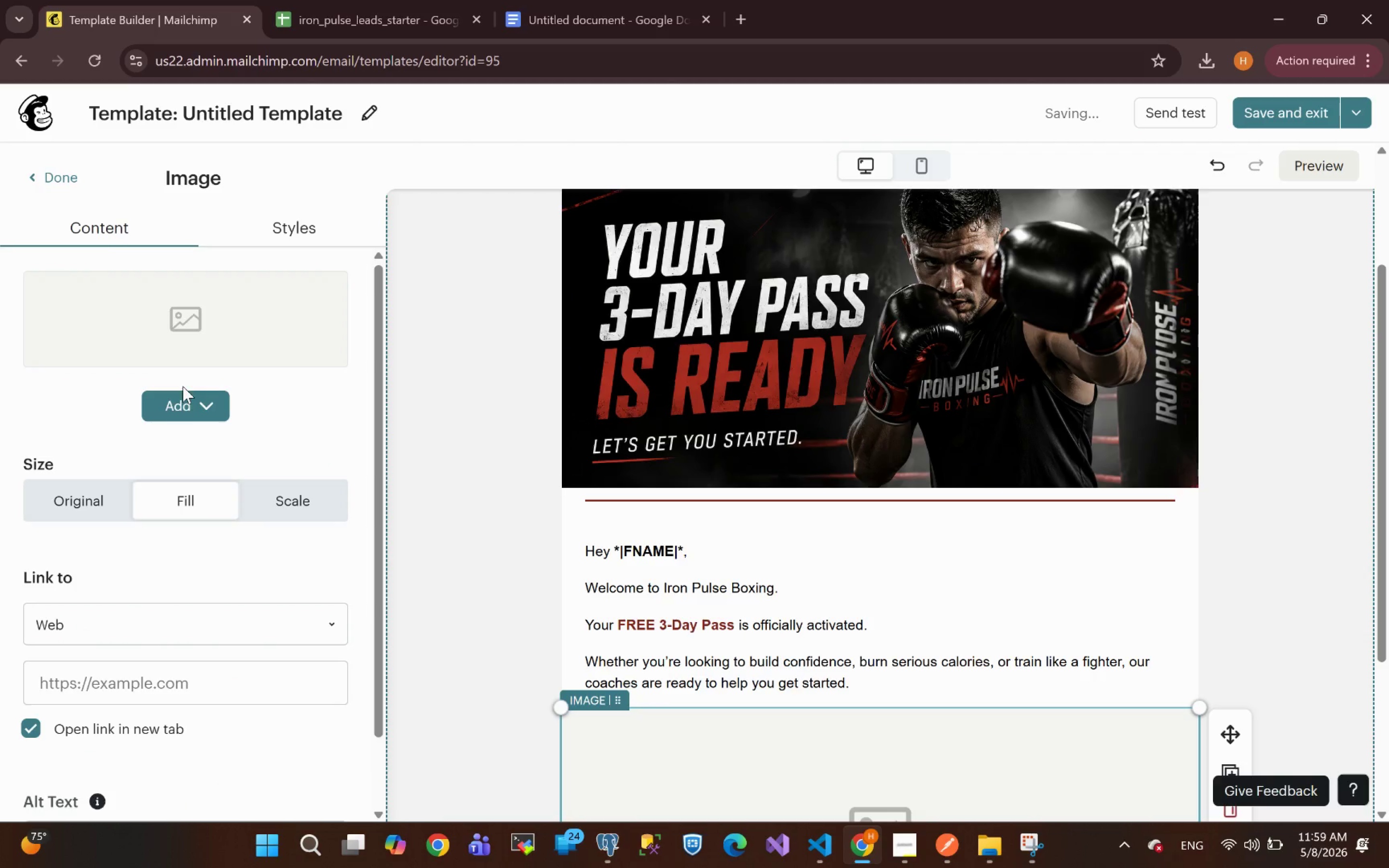 
left_click([183, 399])
 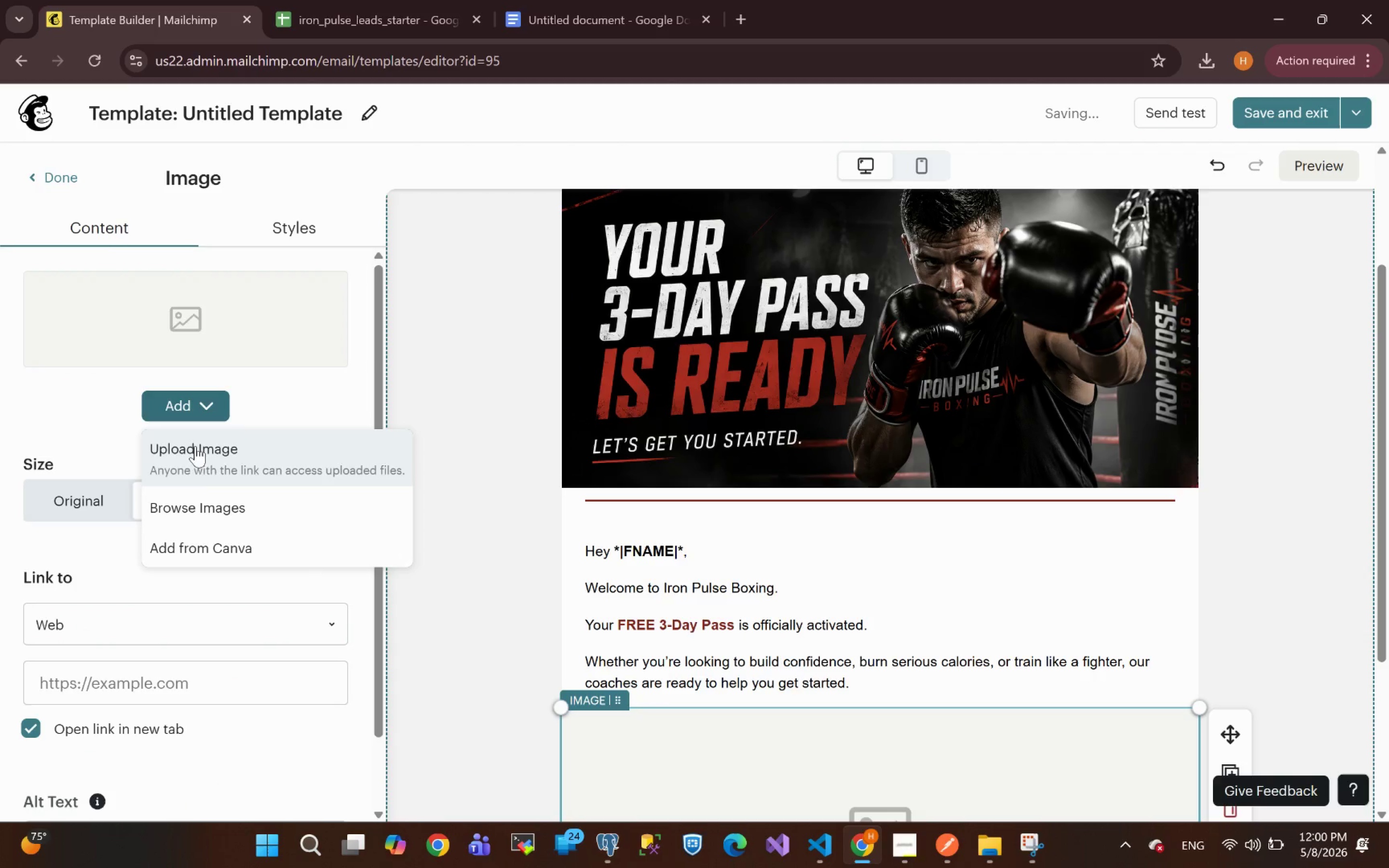 
left_click([195, 456])
 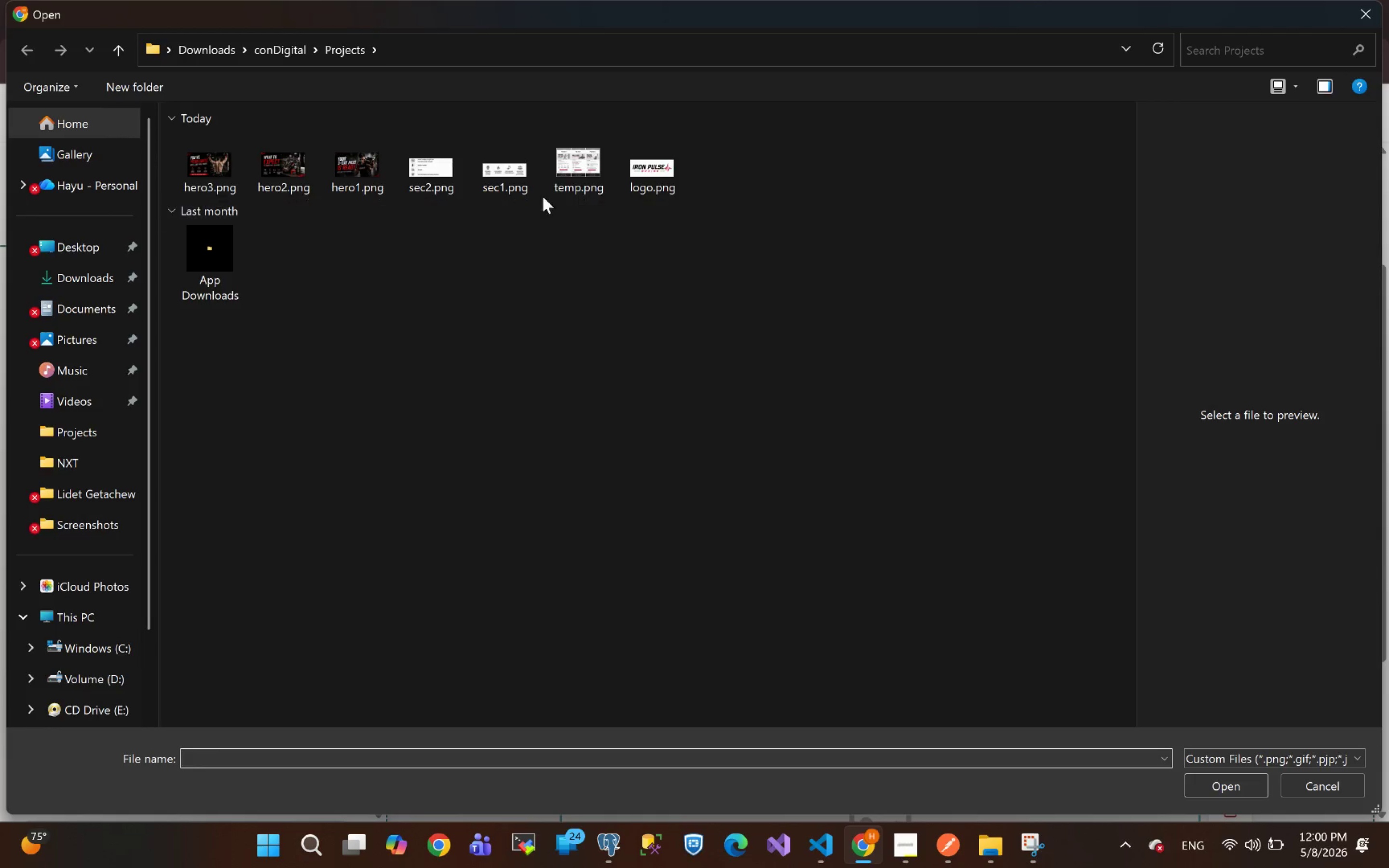 
left_click([510, 172])
 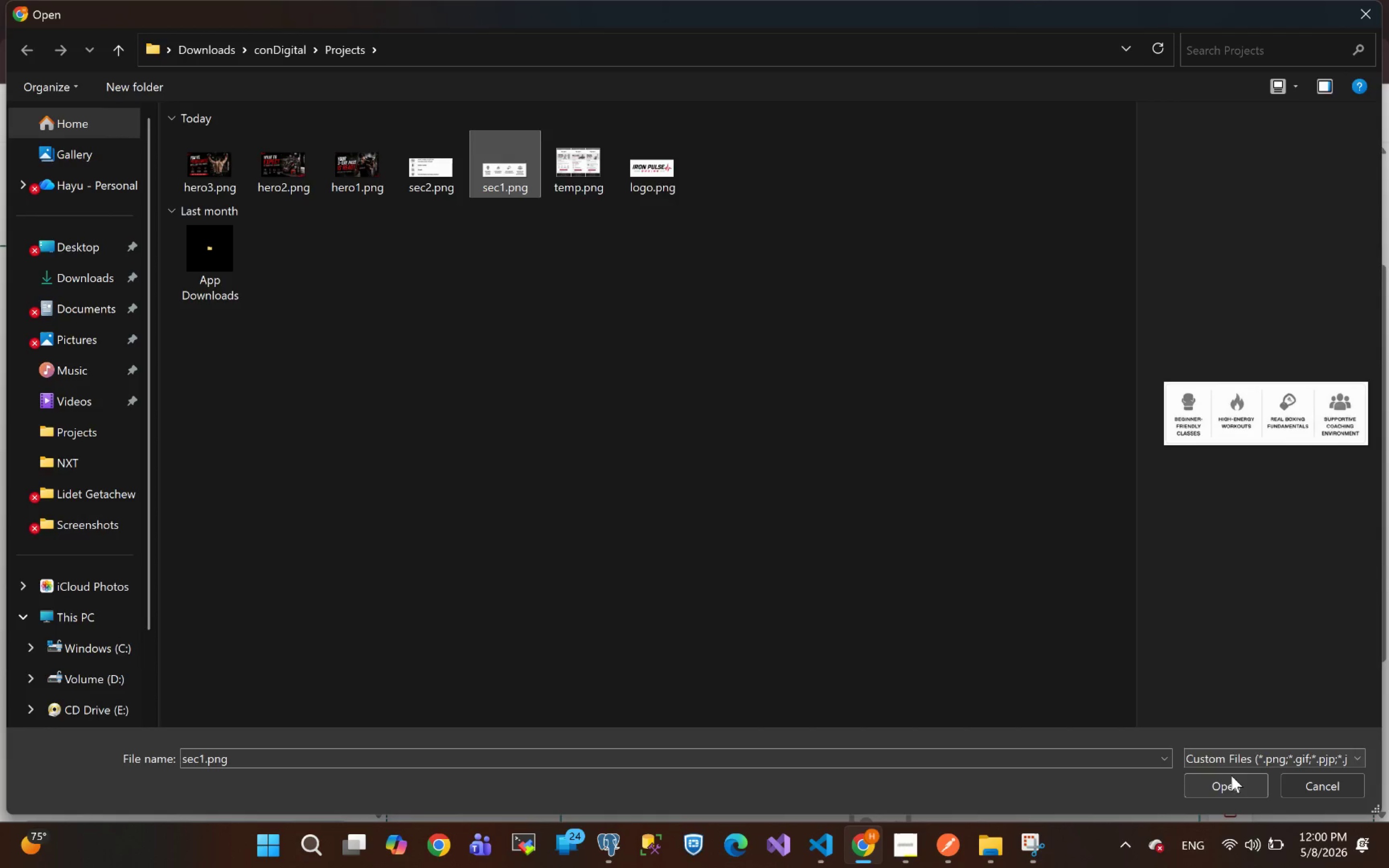 
left_click([1226, 779])
 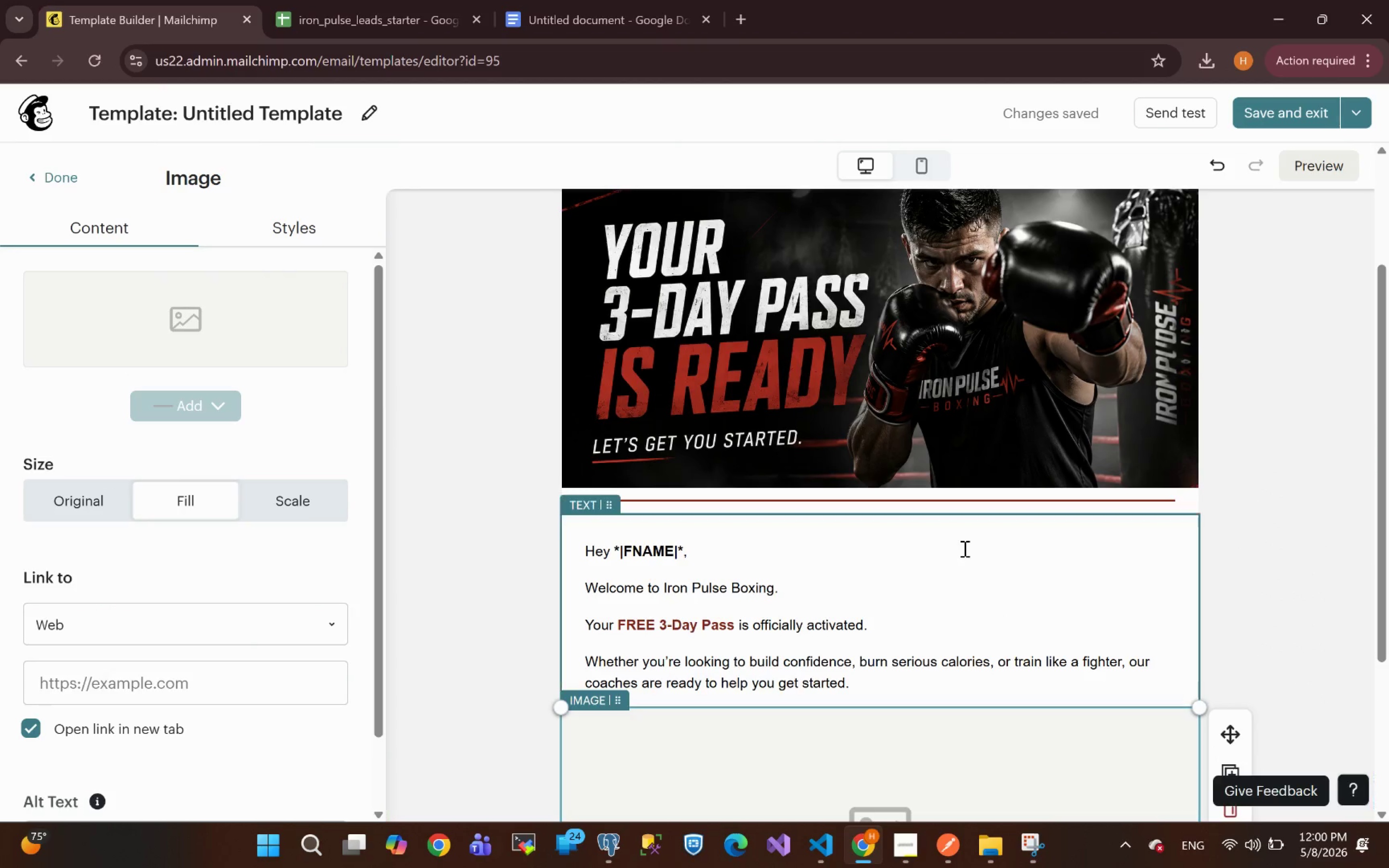 
mouse_move([1183, 504])
 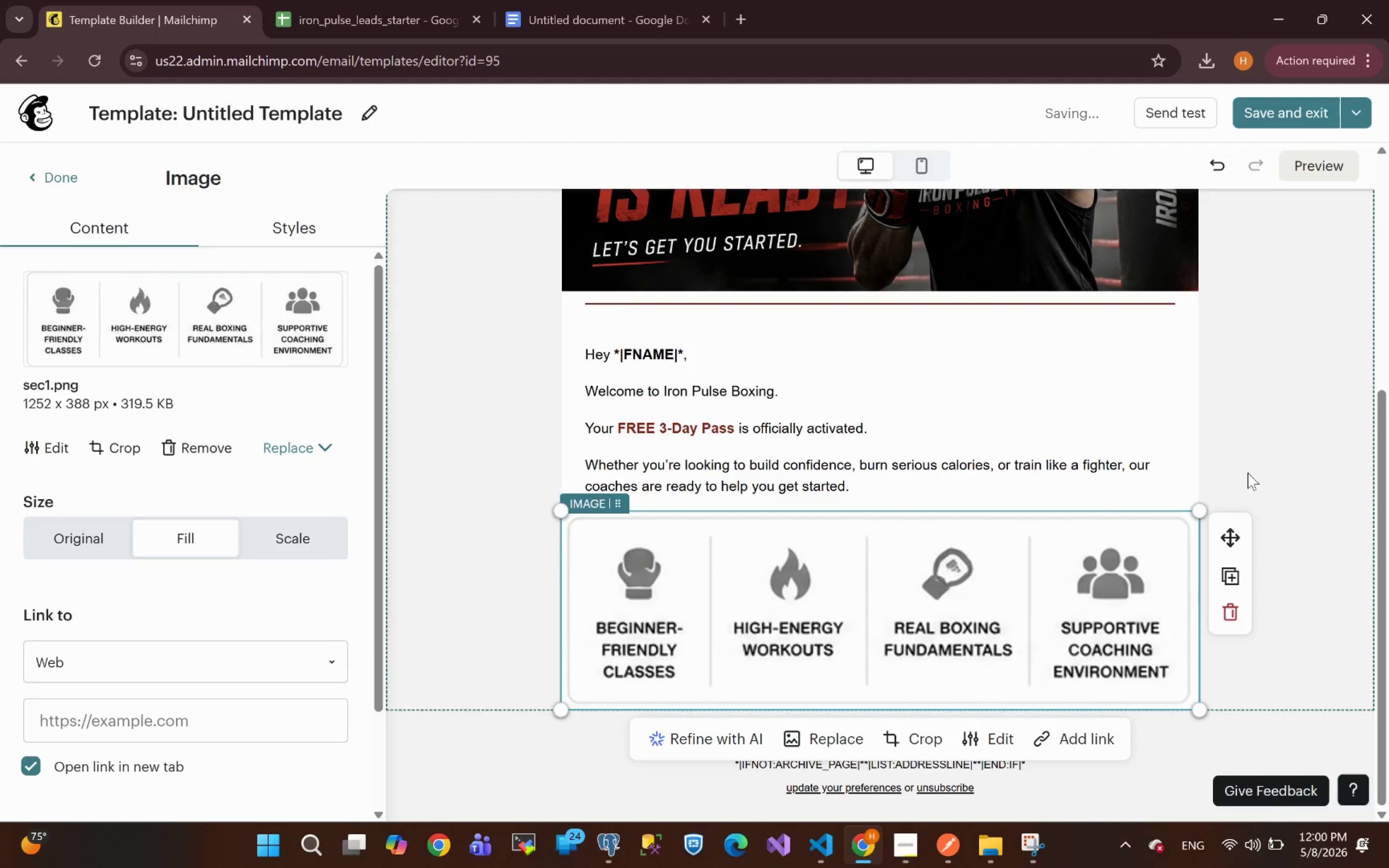 
wait(7.88)
 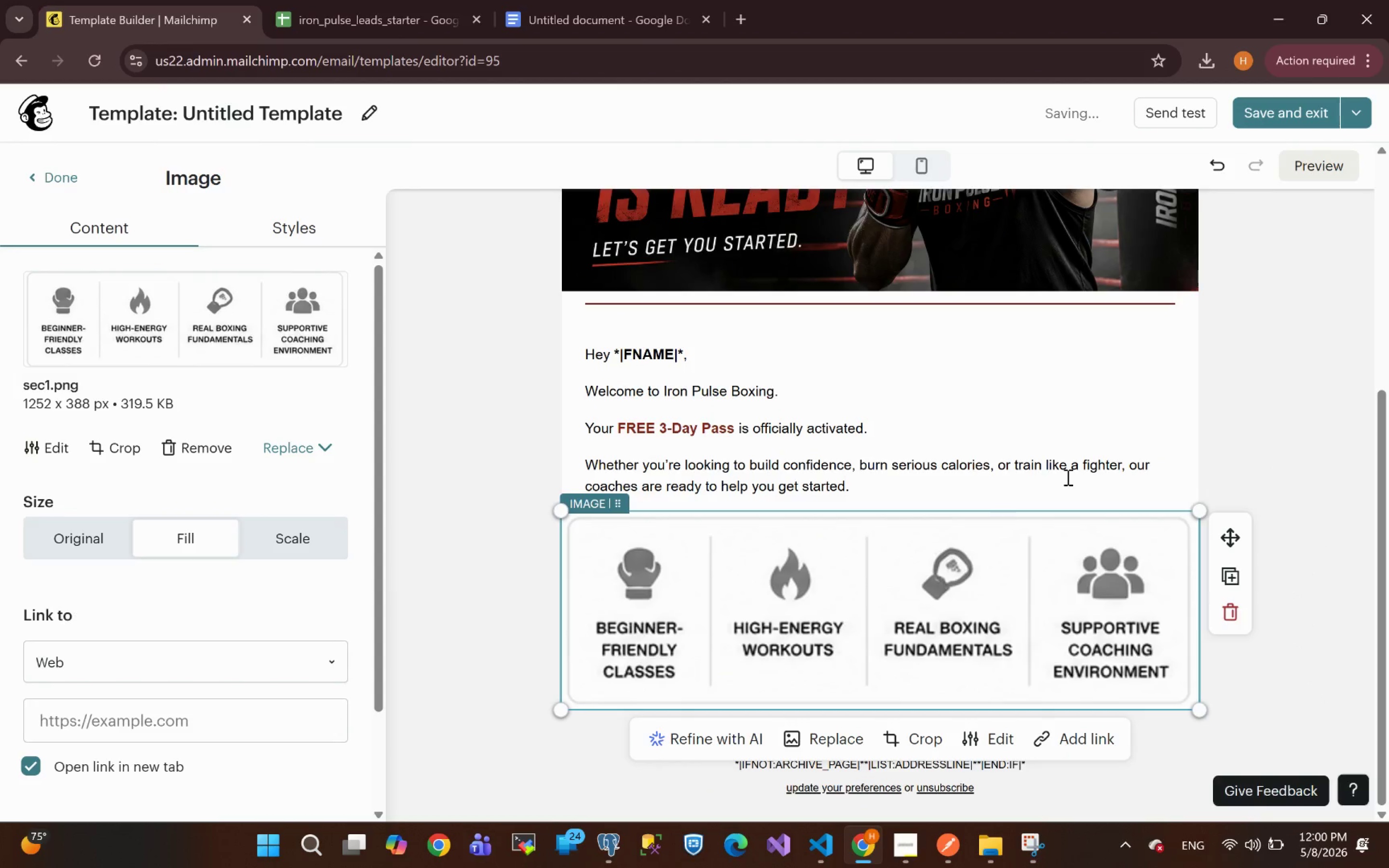 
left_click([905, 744])
 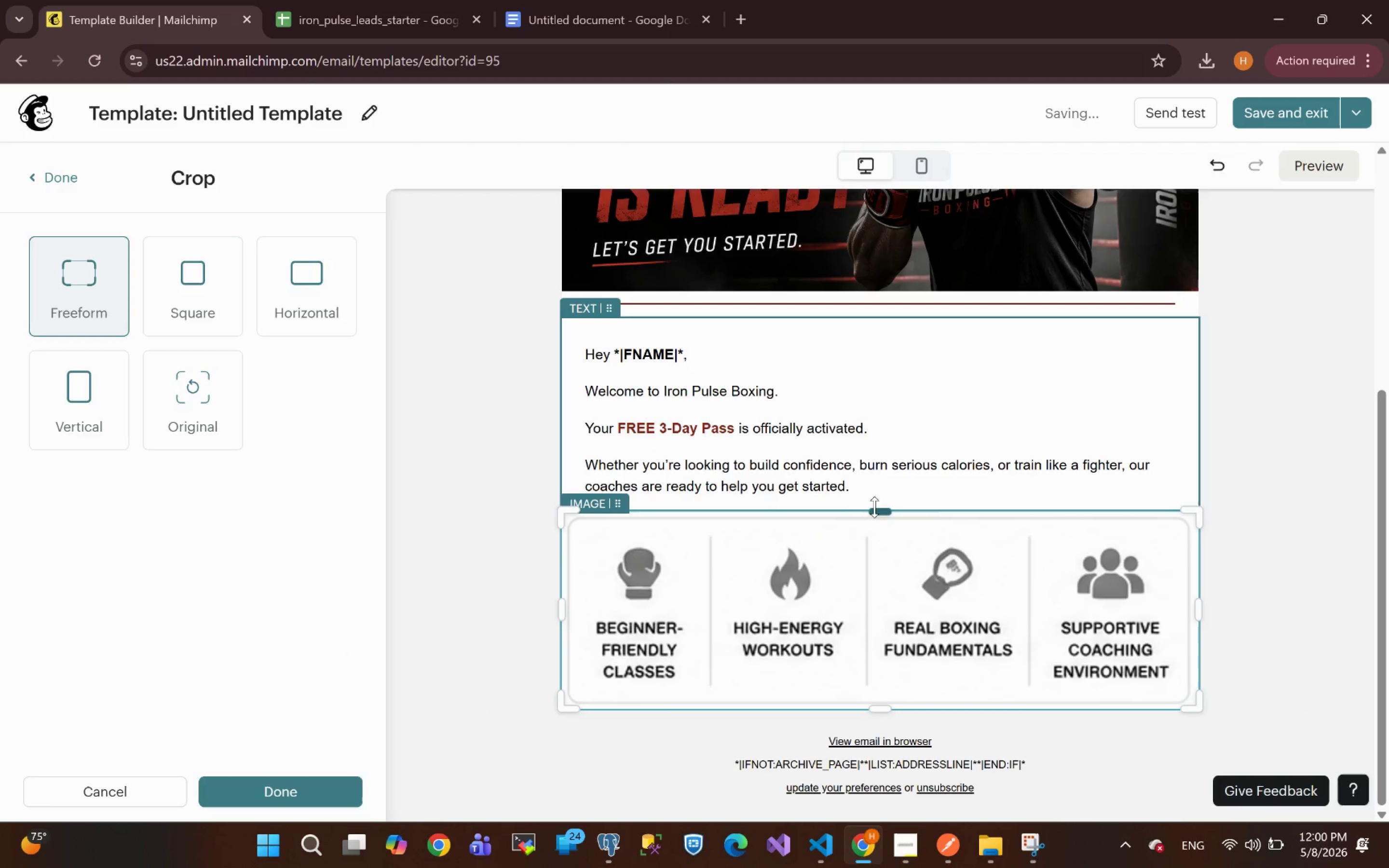 
left_click_drag(start_coordinate=[879, 509], to_coordinate=[879, 511])
 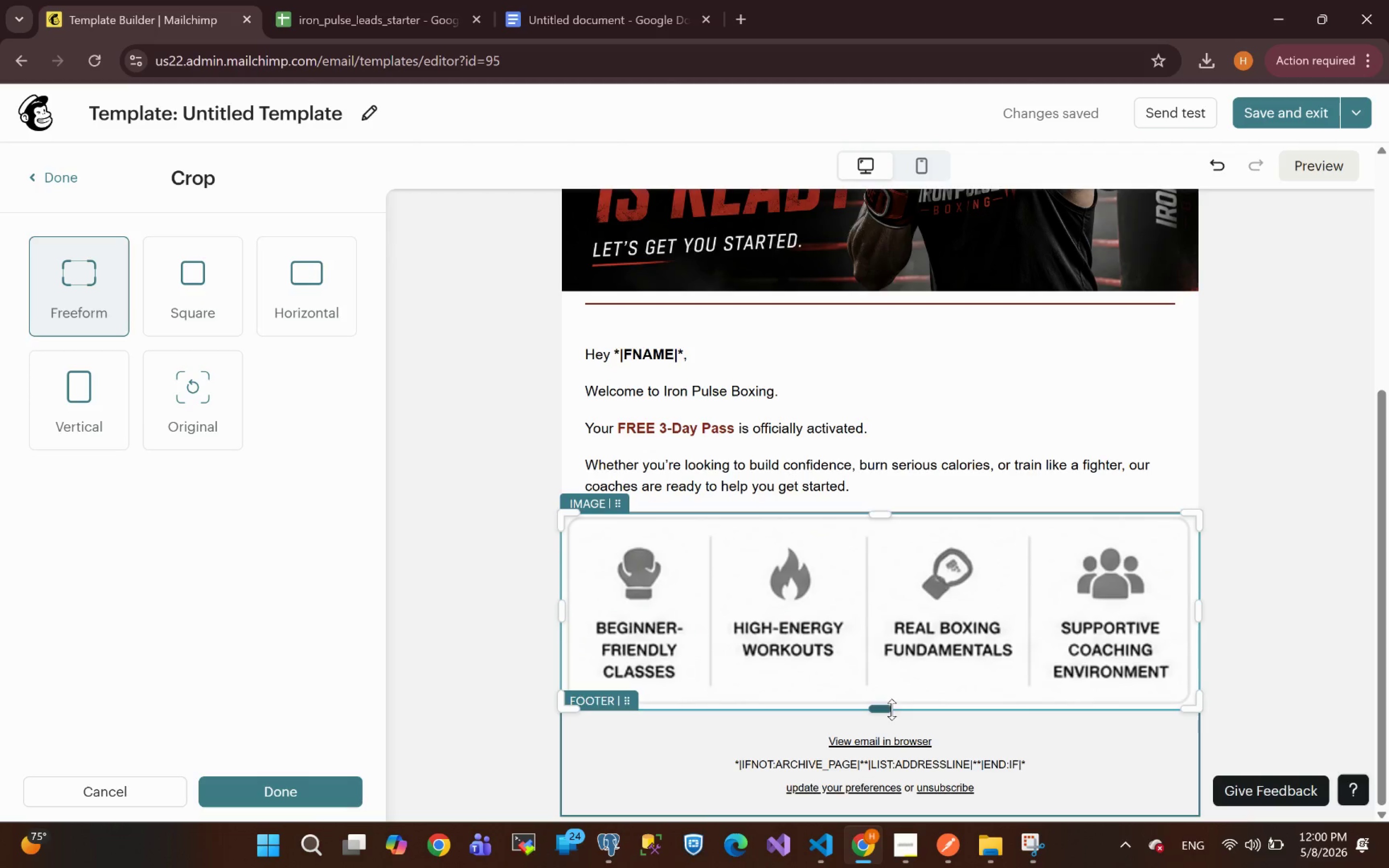 
left_click_drag(start_coordinate=[883, 712], to_coordinate=[882, 709])
 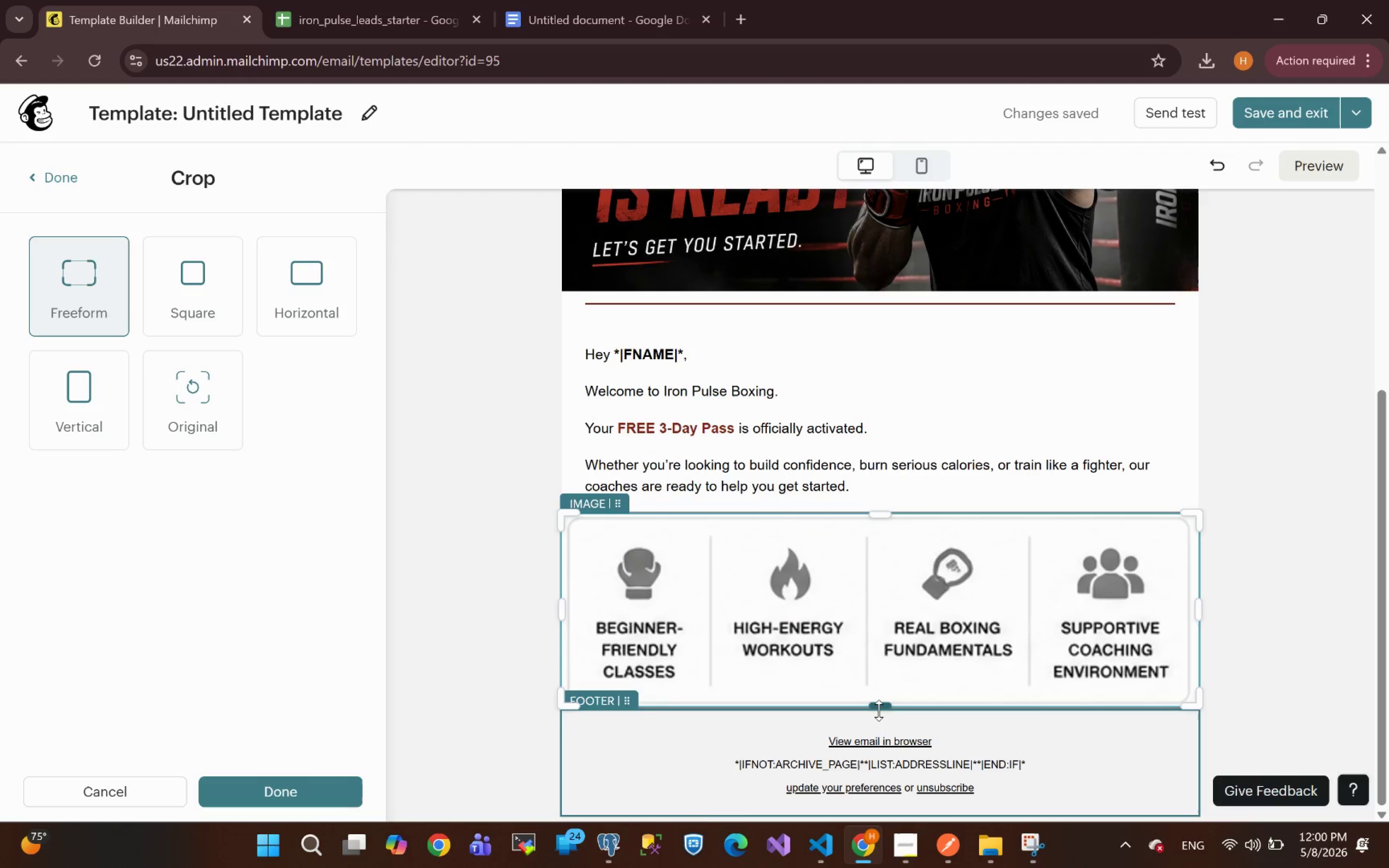 
key(Control+Z)
 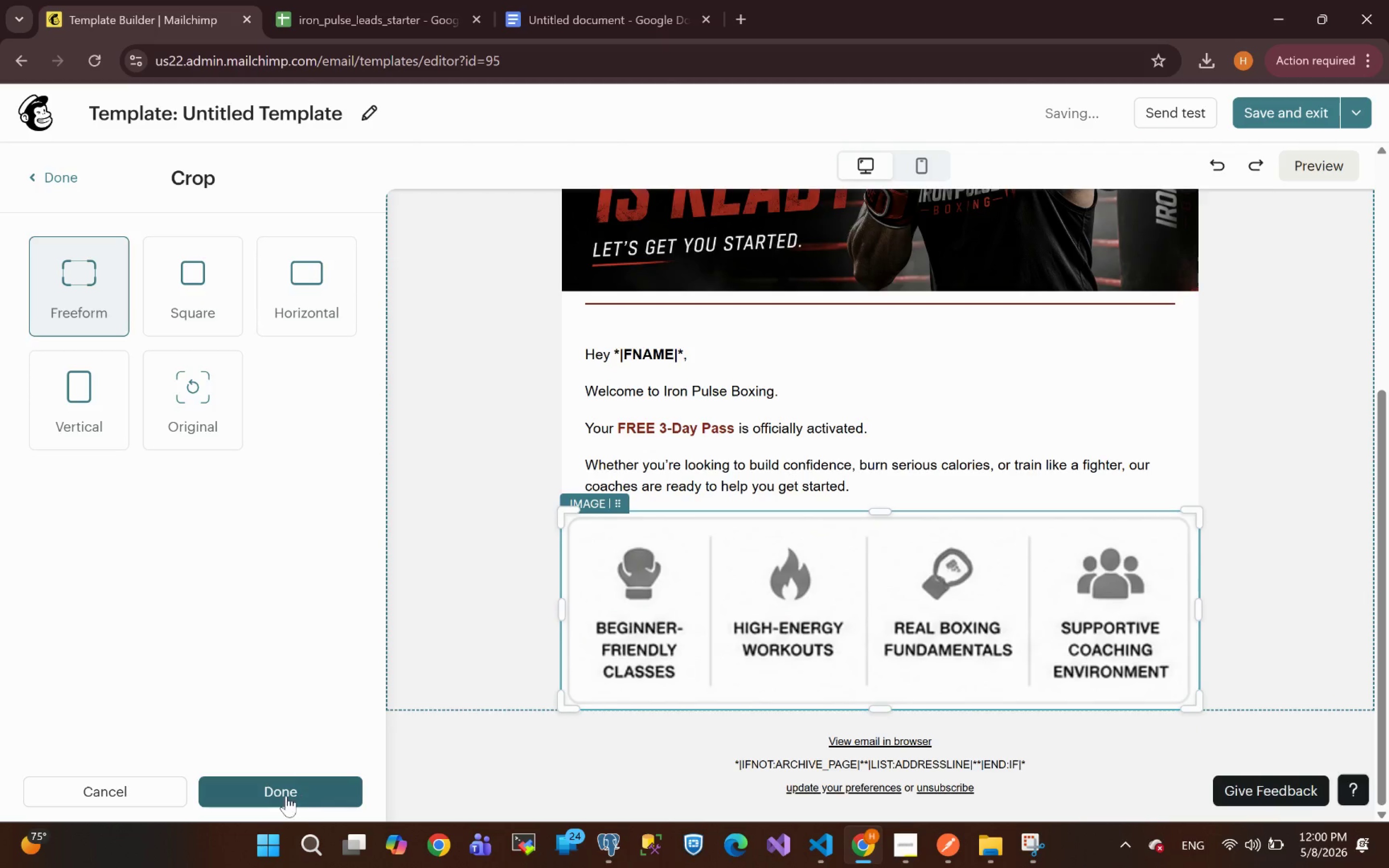 
left_click([134, 794])
 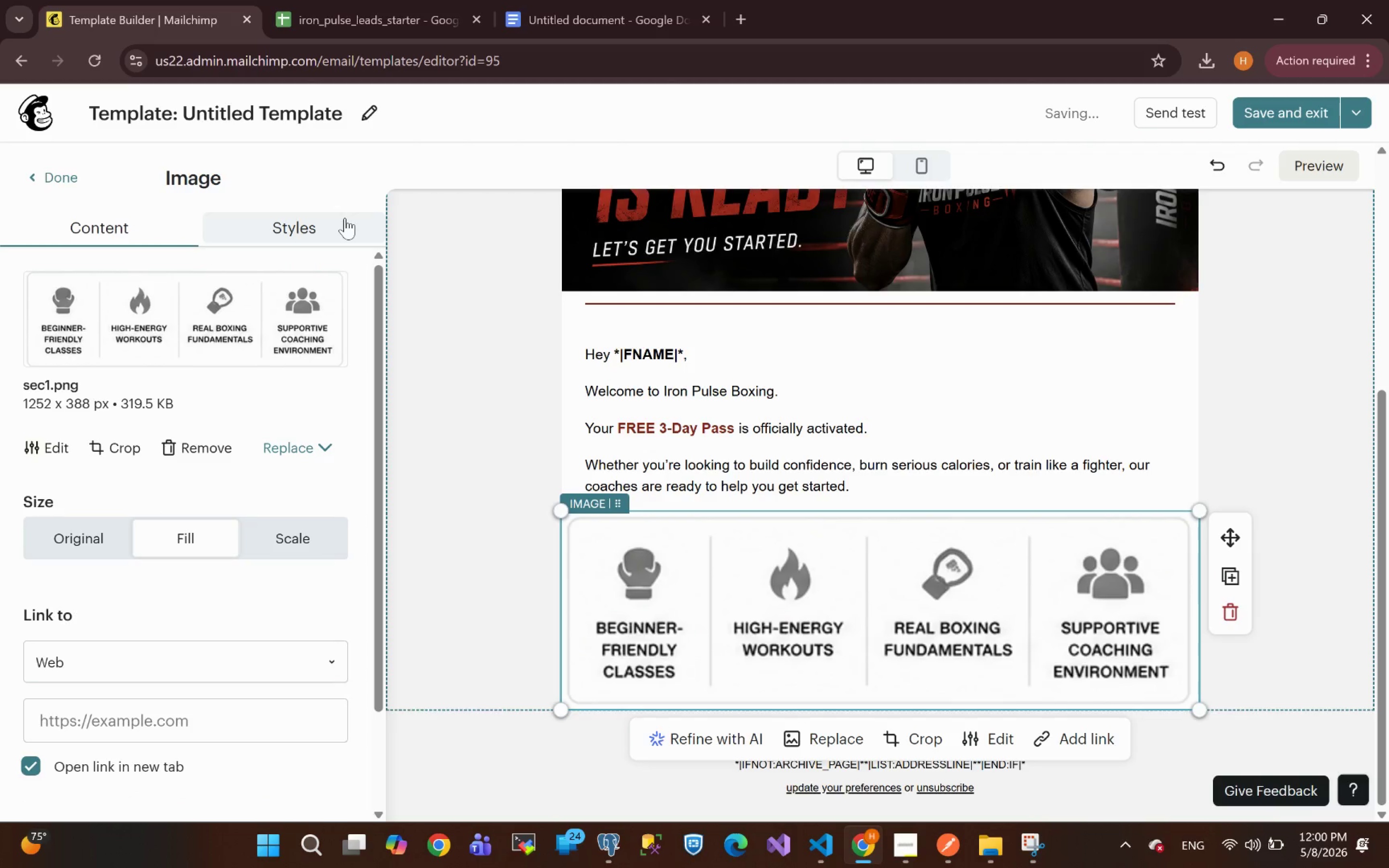 
left_click([311, 221])
 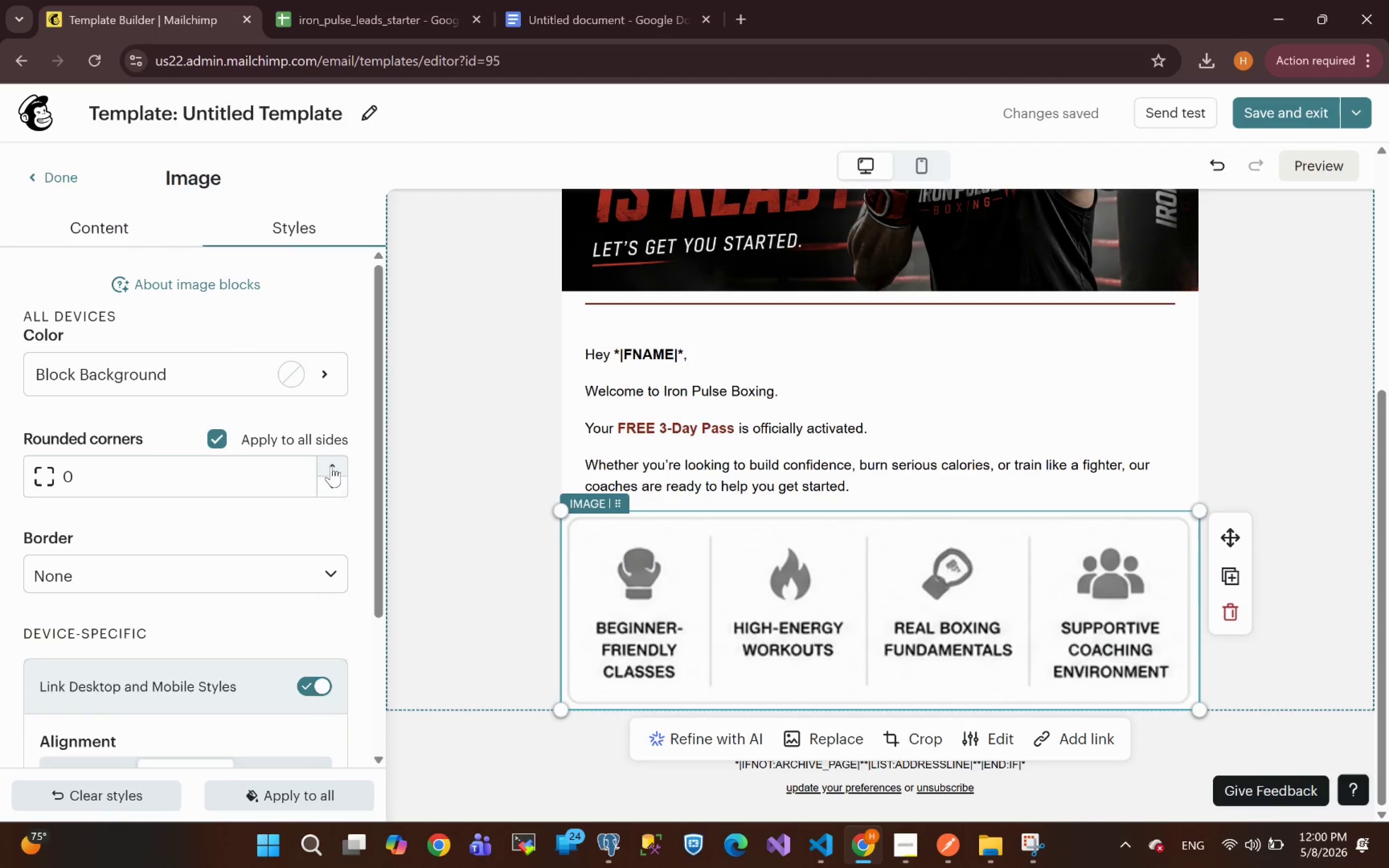 
double_click([332, 467])
 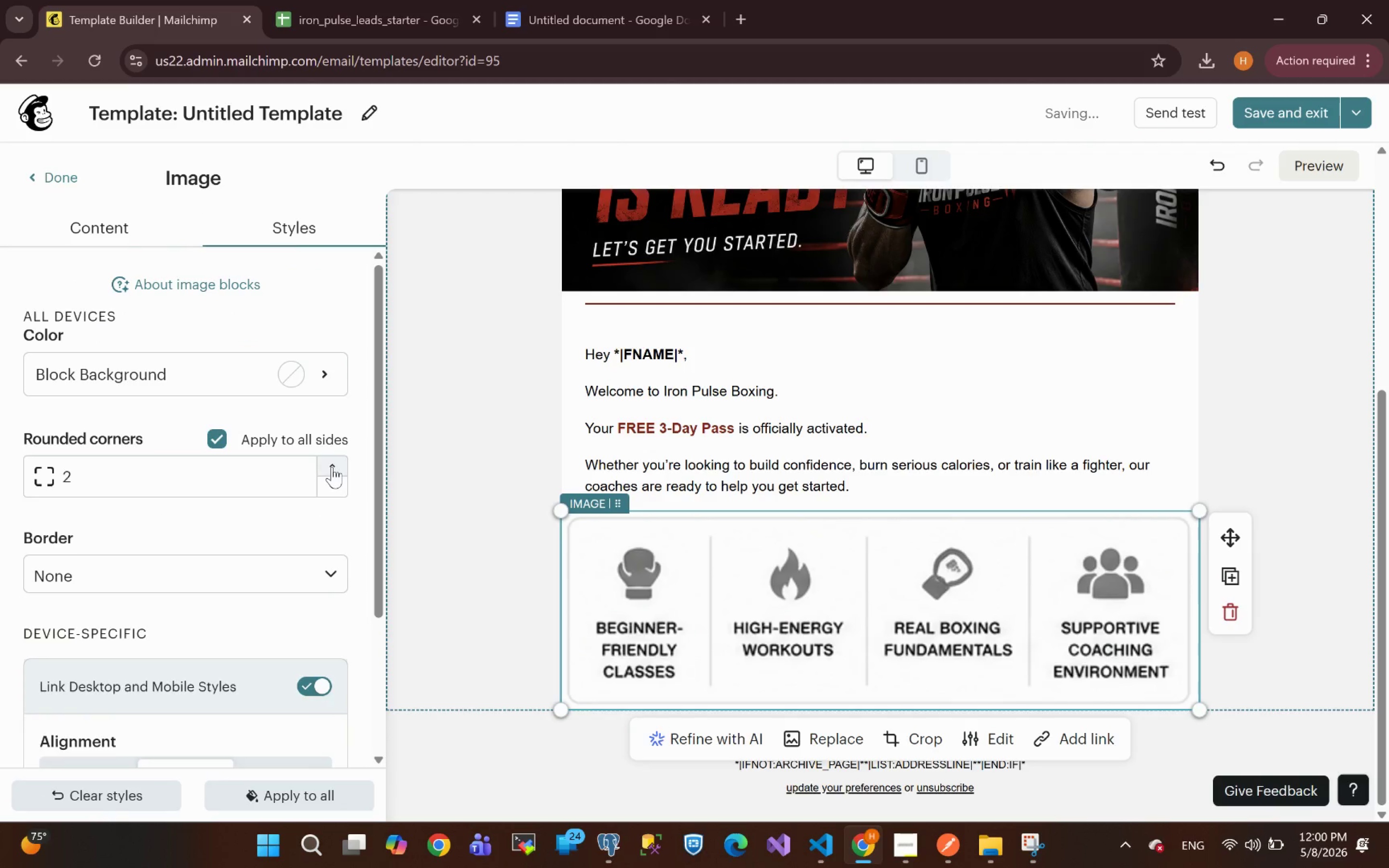 
triple_click([332, 467])
 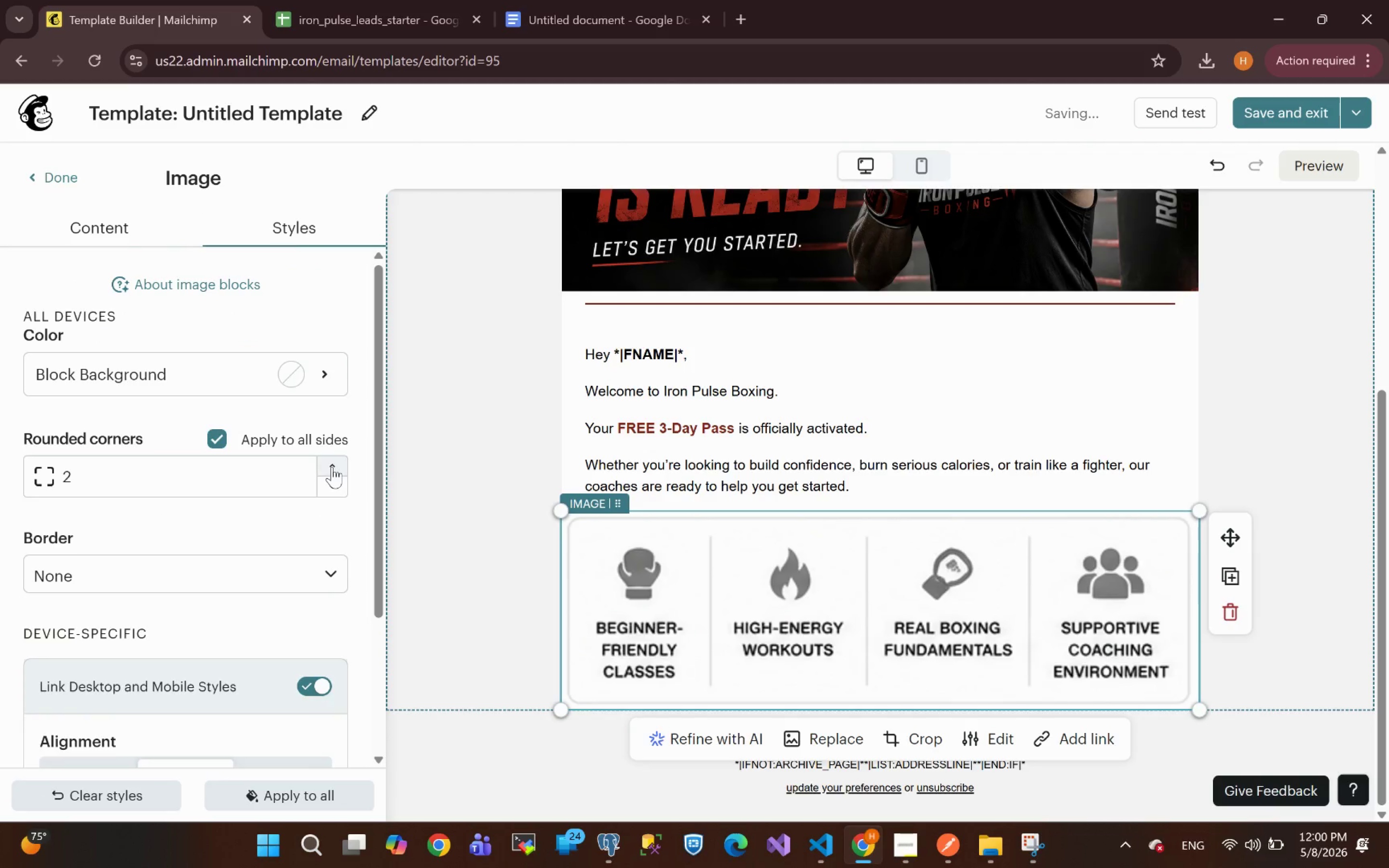 
triple_click([332, 467])
 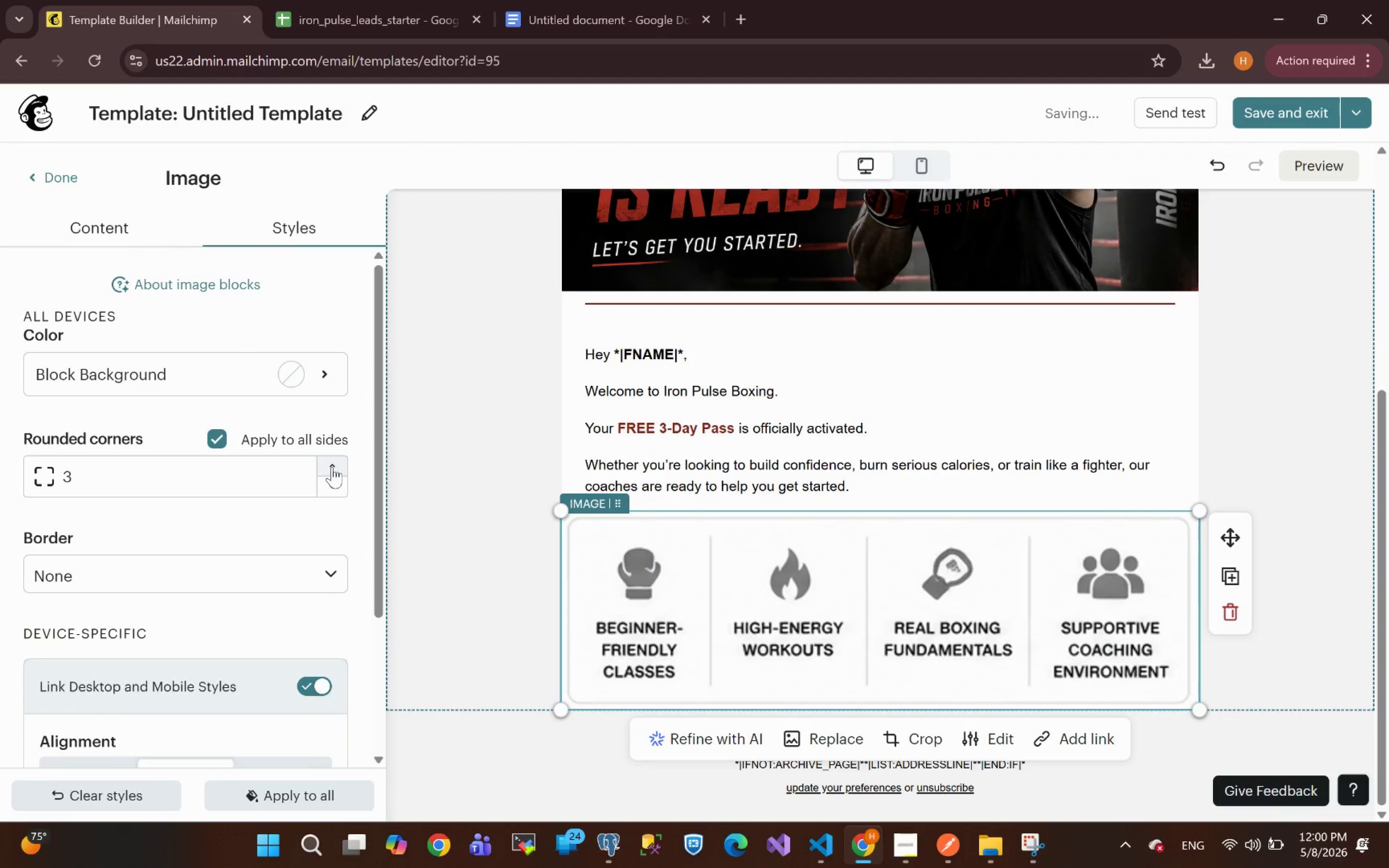 
triple_click([332, 467])
 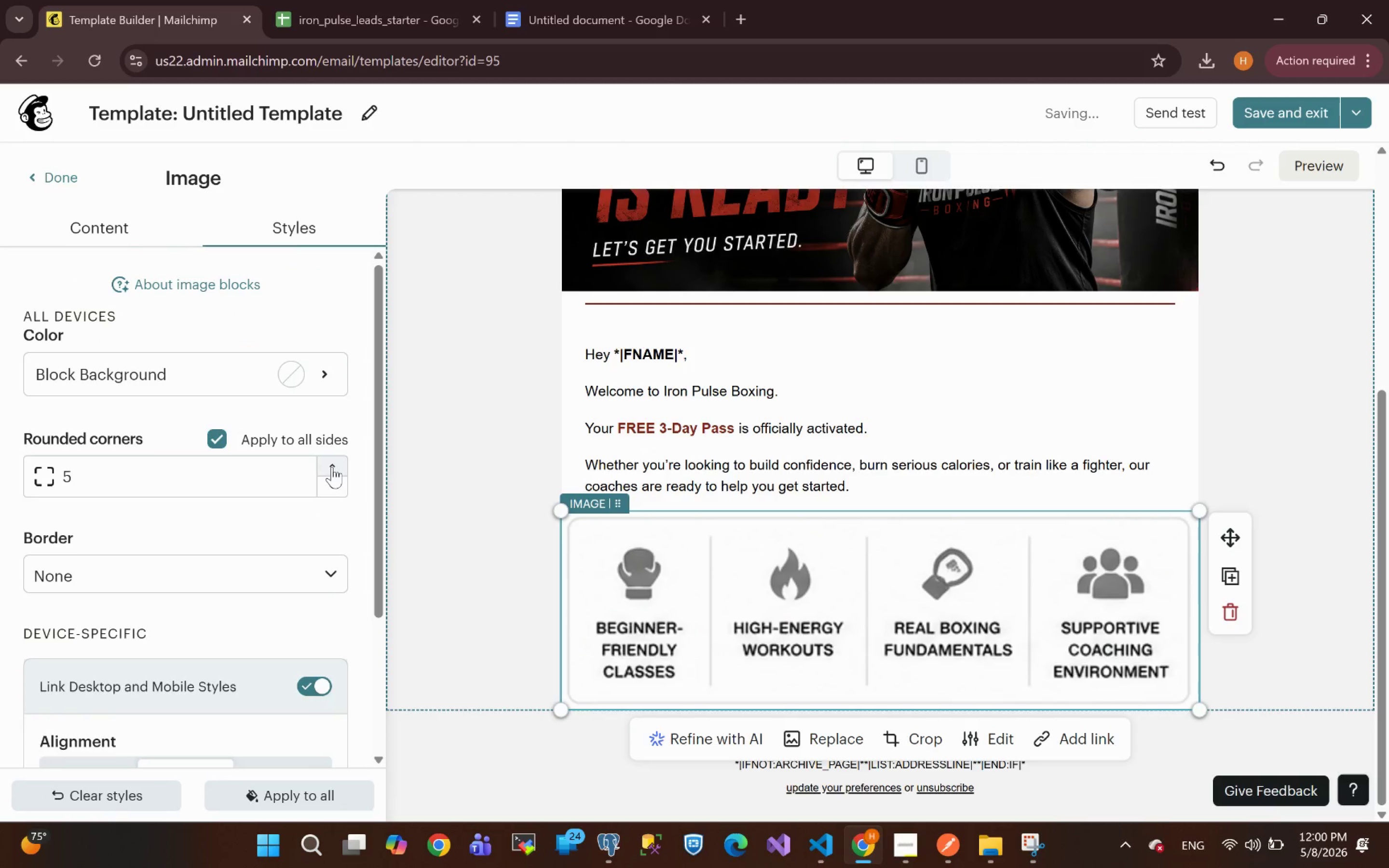 
triple_click([332, 467])
 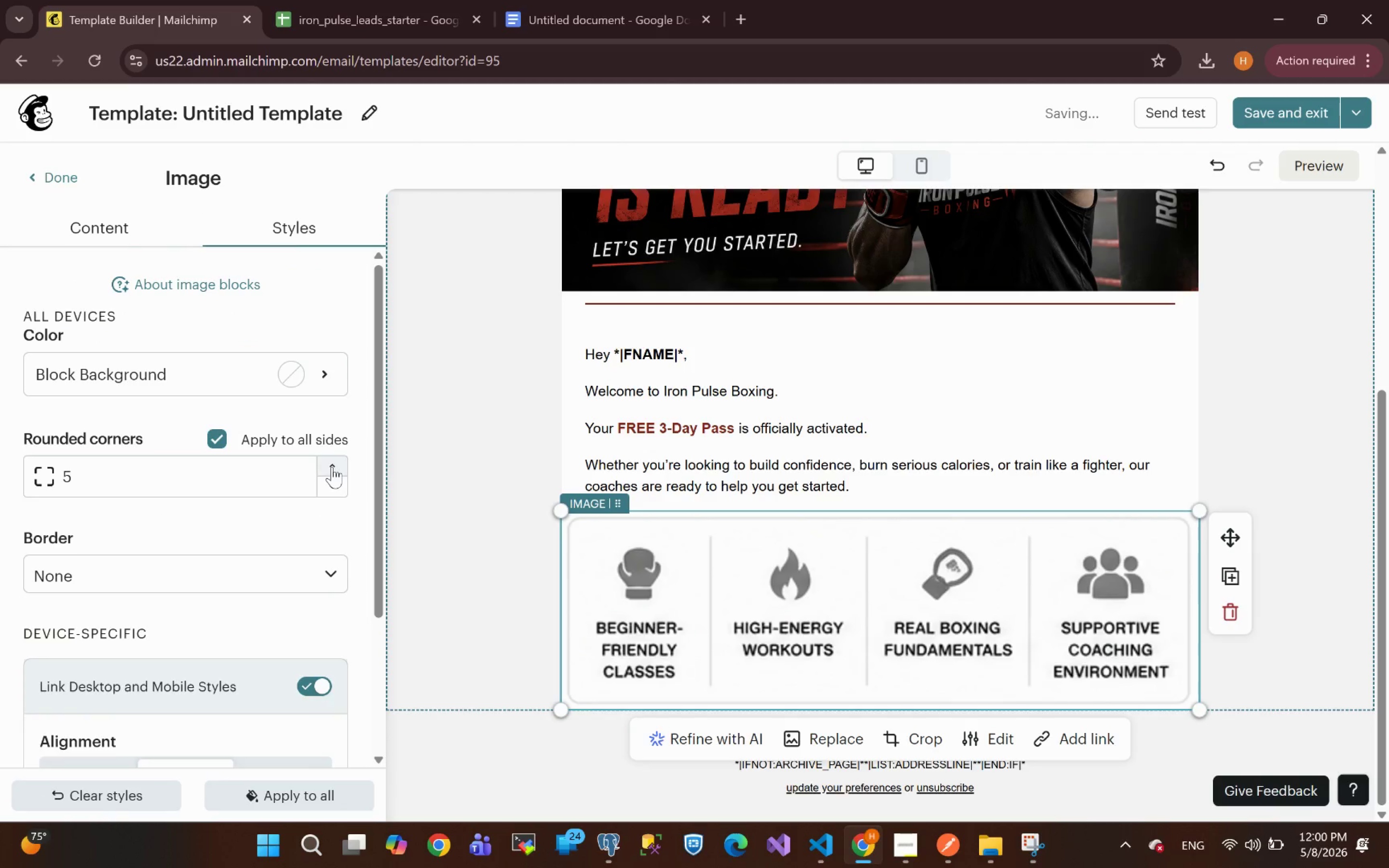 
triple_click([332, 467])
 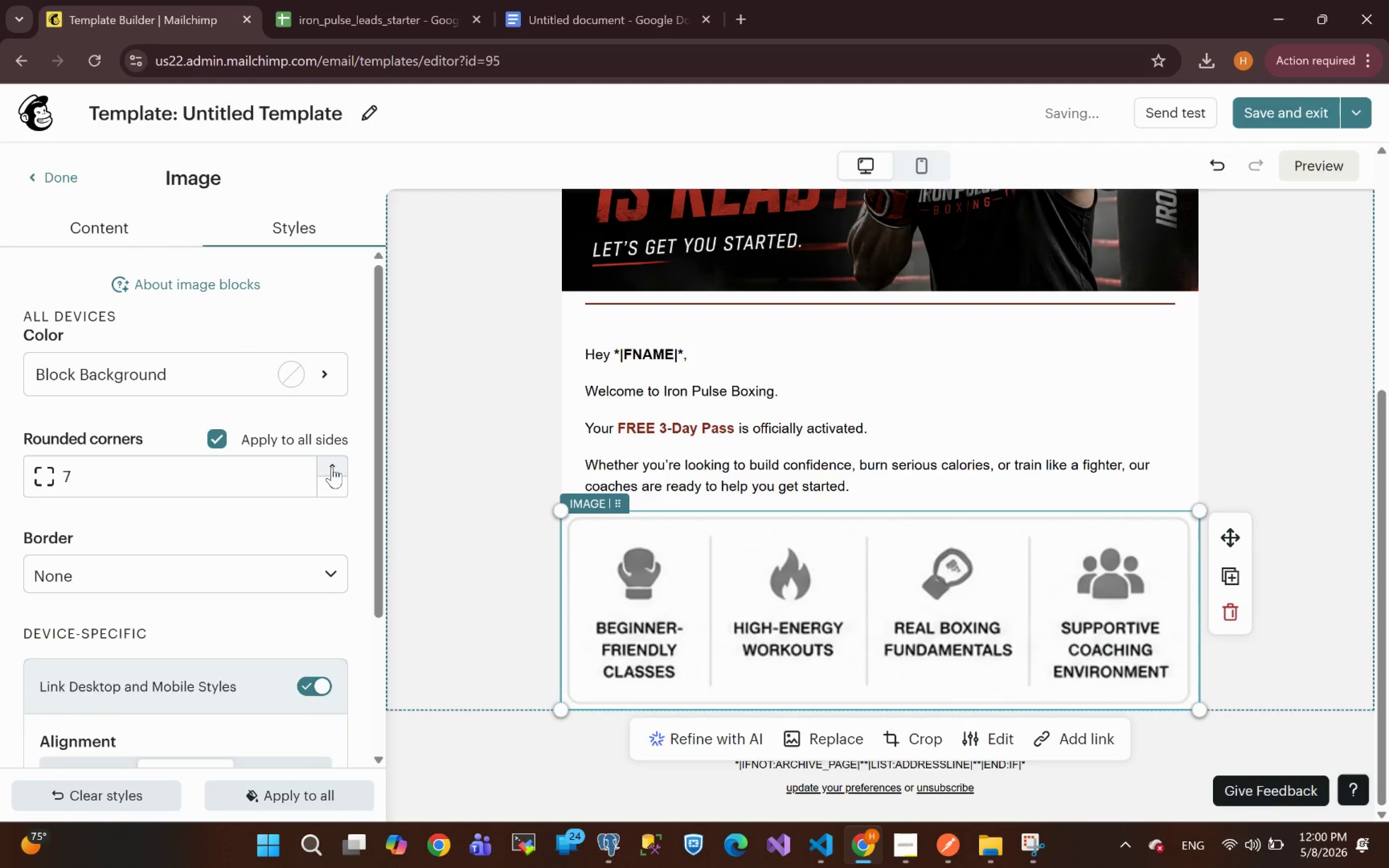 
triple_click([332, 467])
 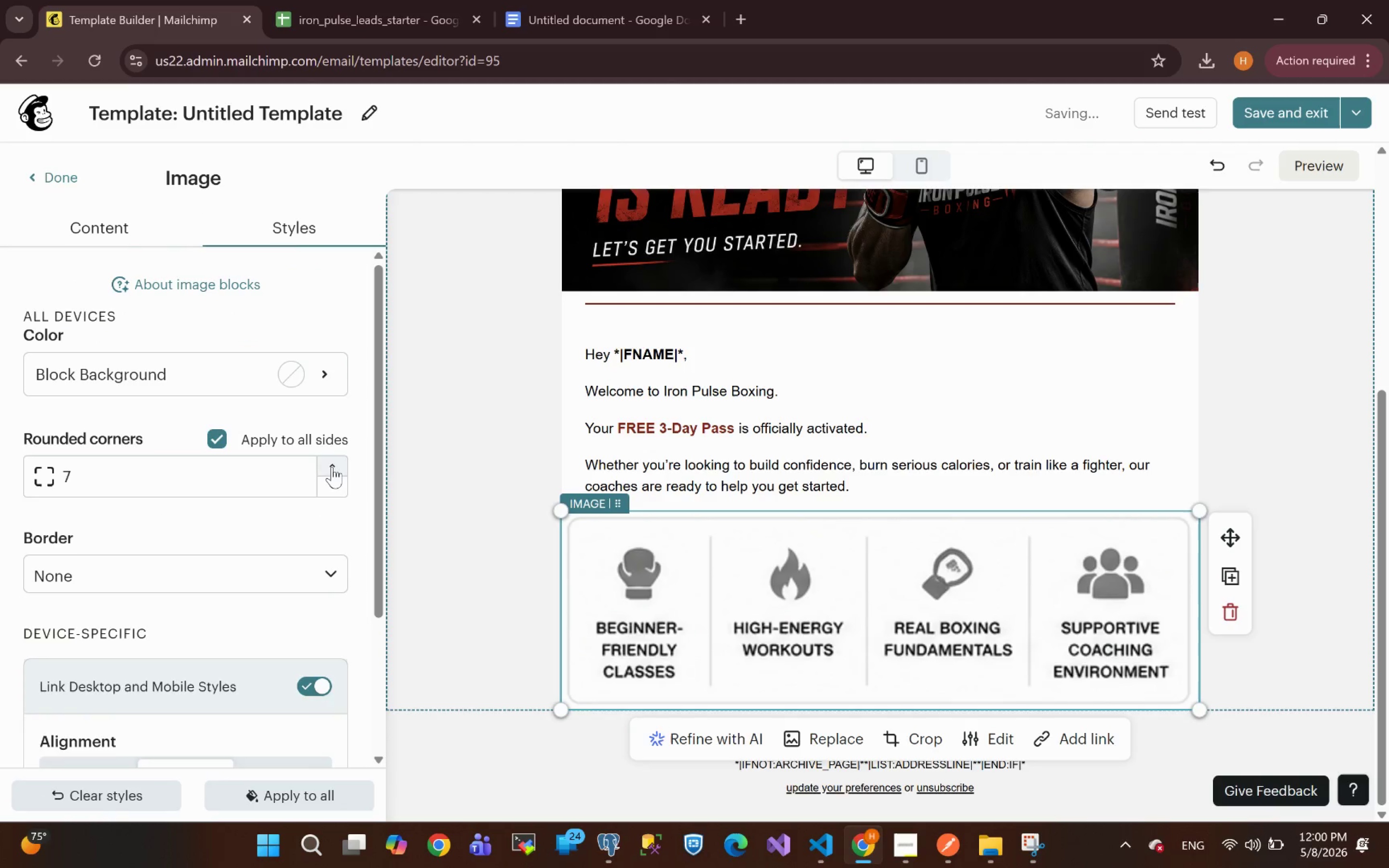 
triple_click([332, 467])
 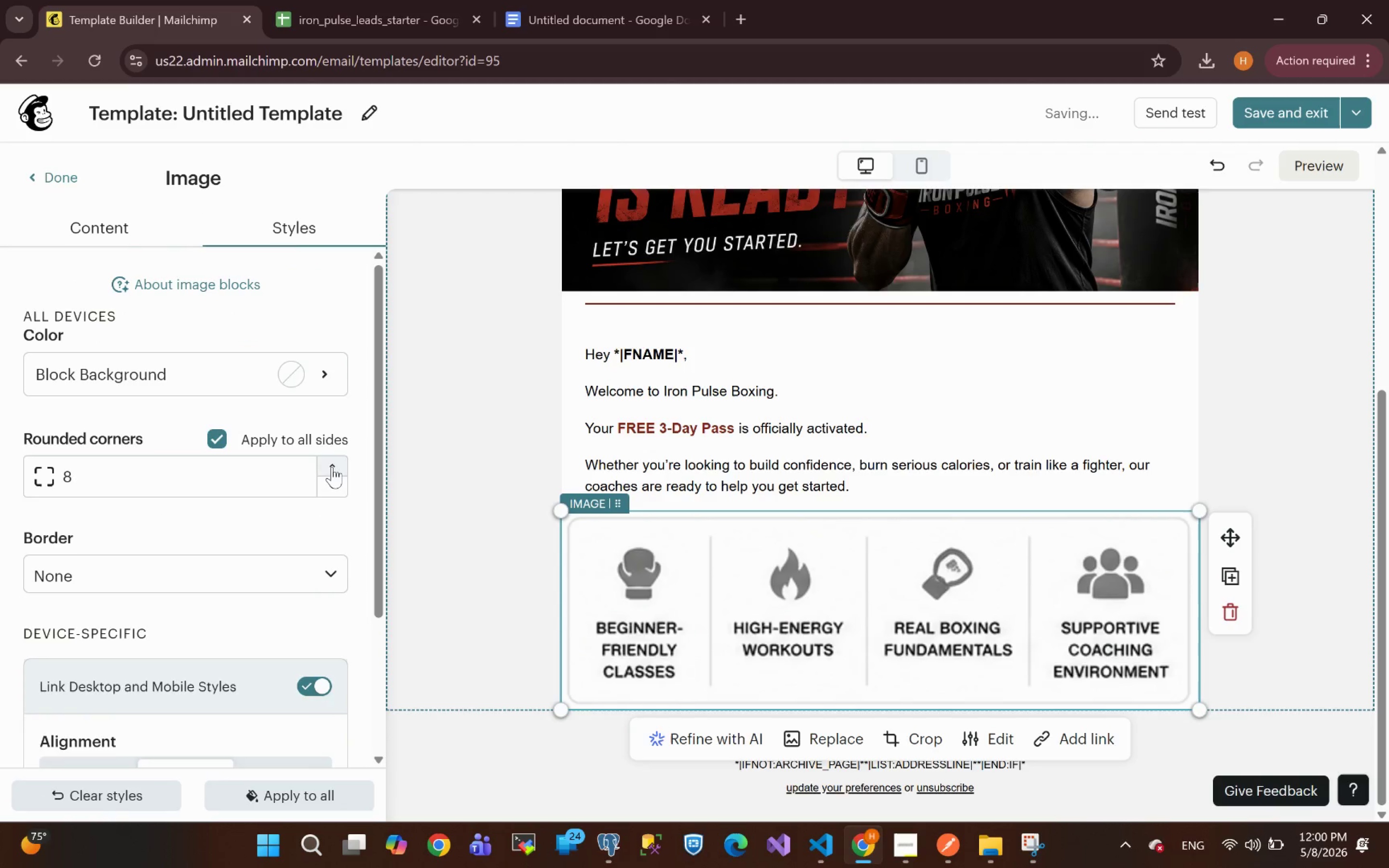 
triple_click([332, 467])
 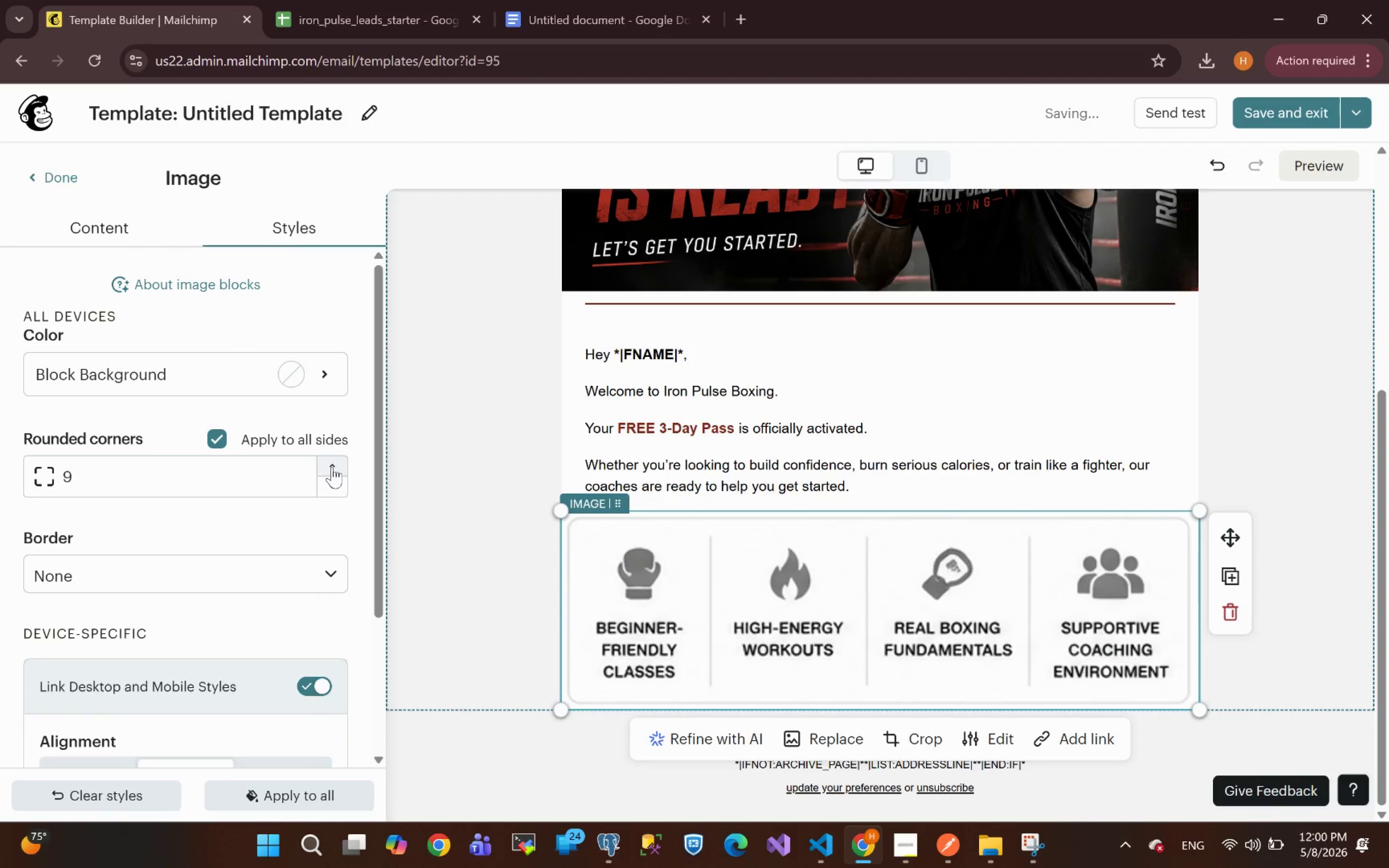 
triple_click([332, 467])
 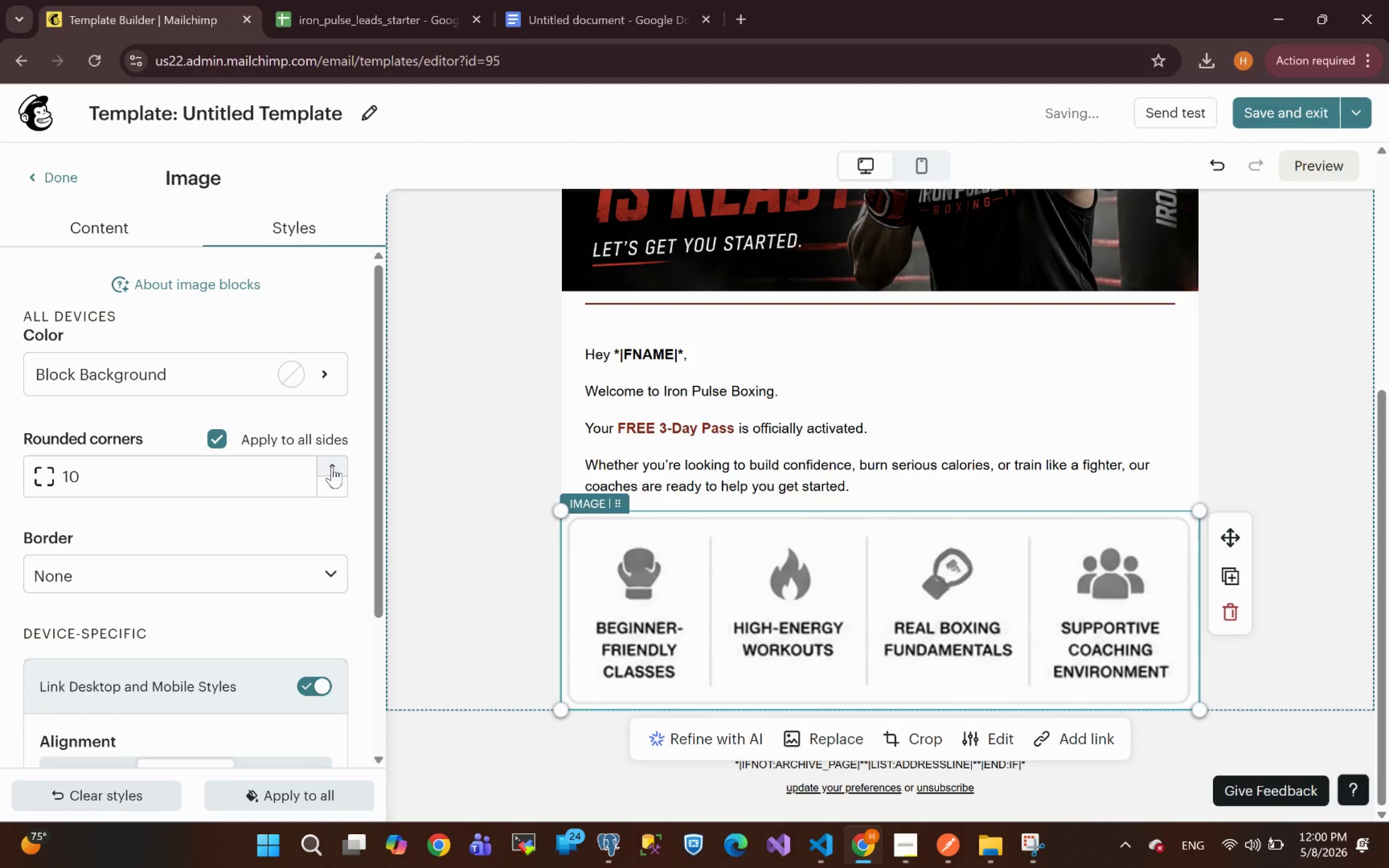 
triple_click([332, 467])
 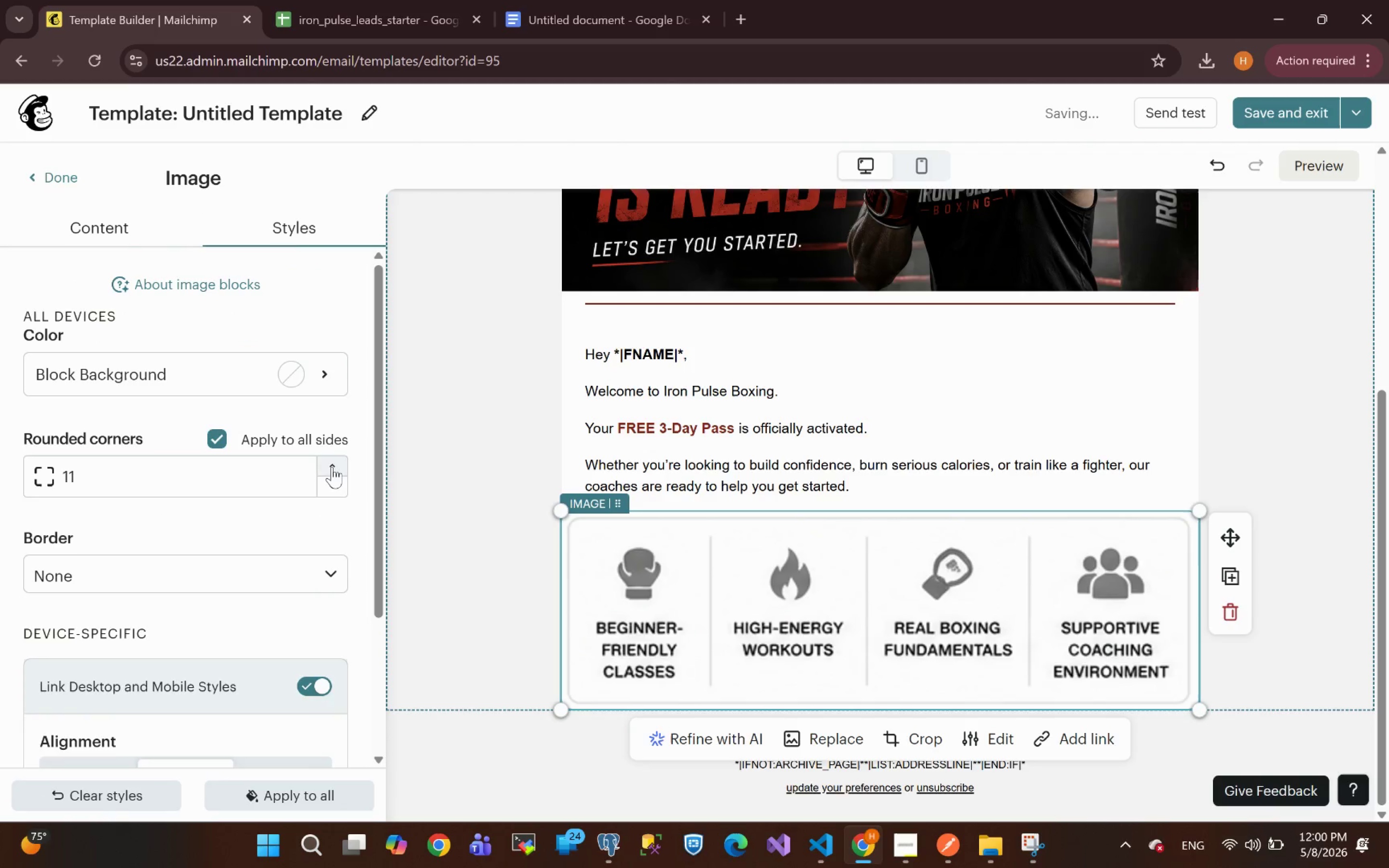 
triple_click([332, 467])
 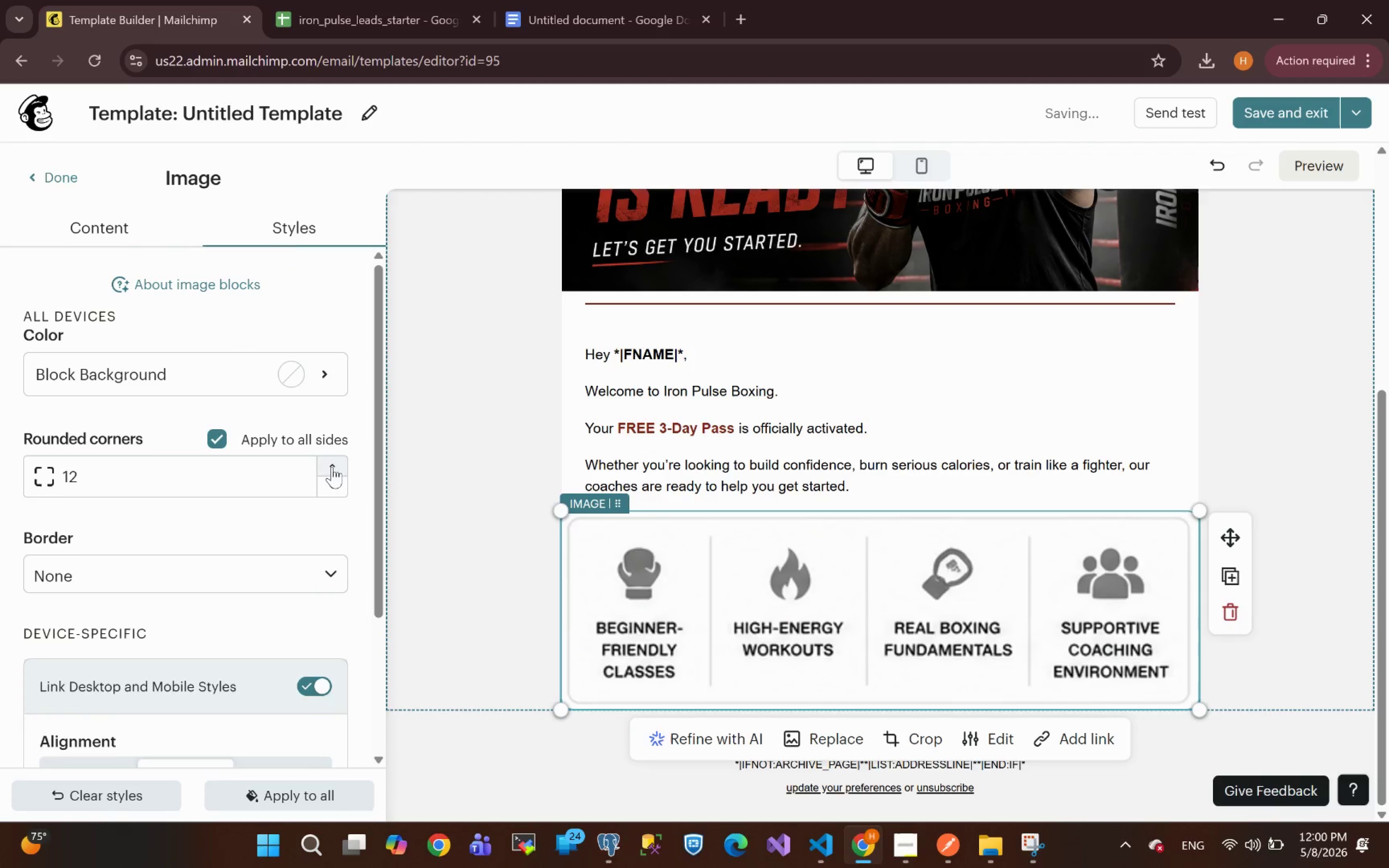 
triple_click([332, 467])
 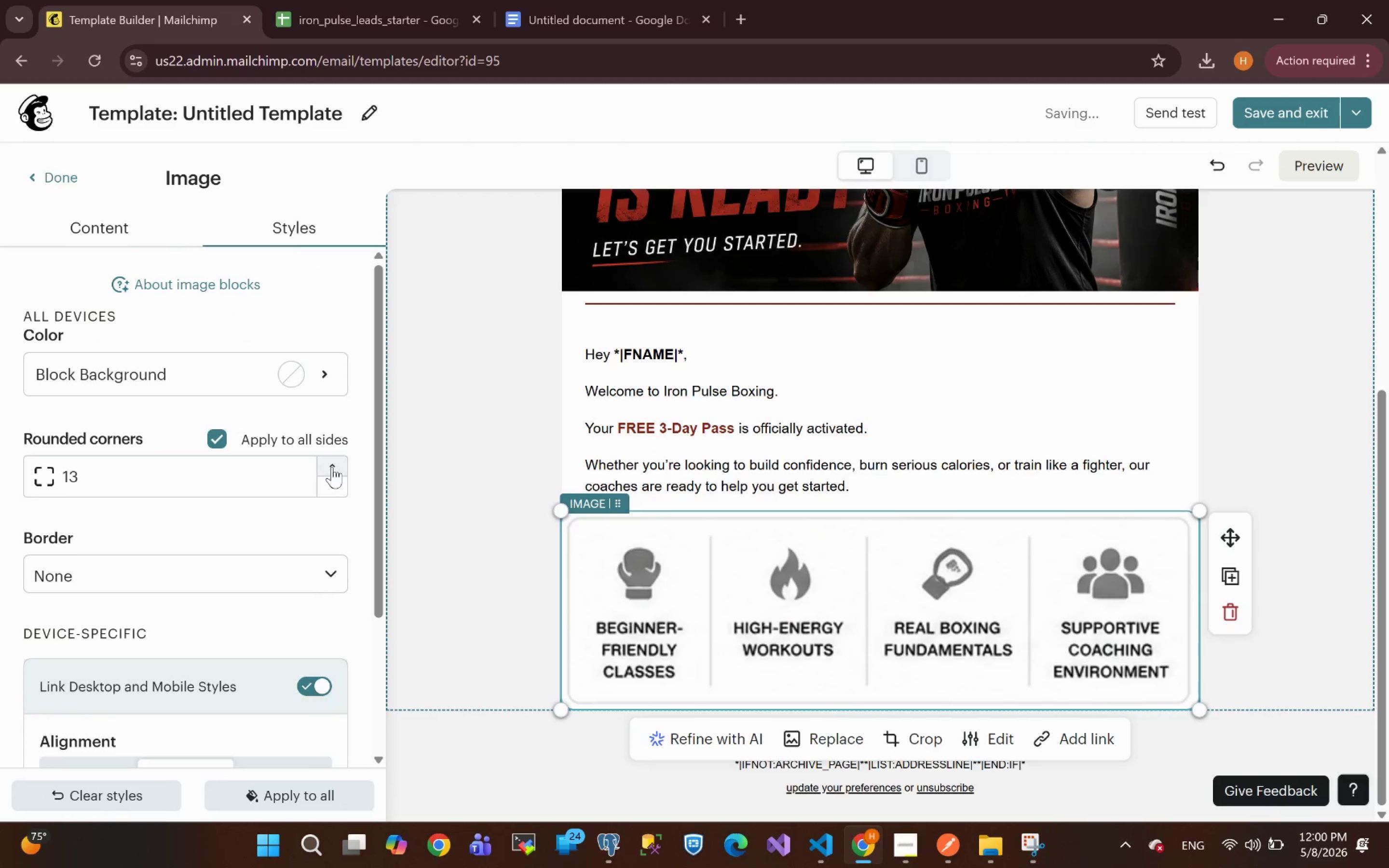 
triple_click([332, 467])
 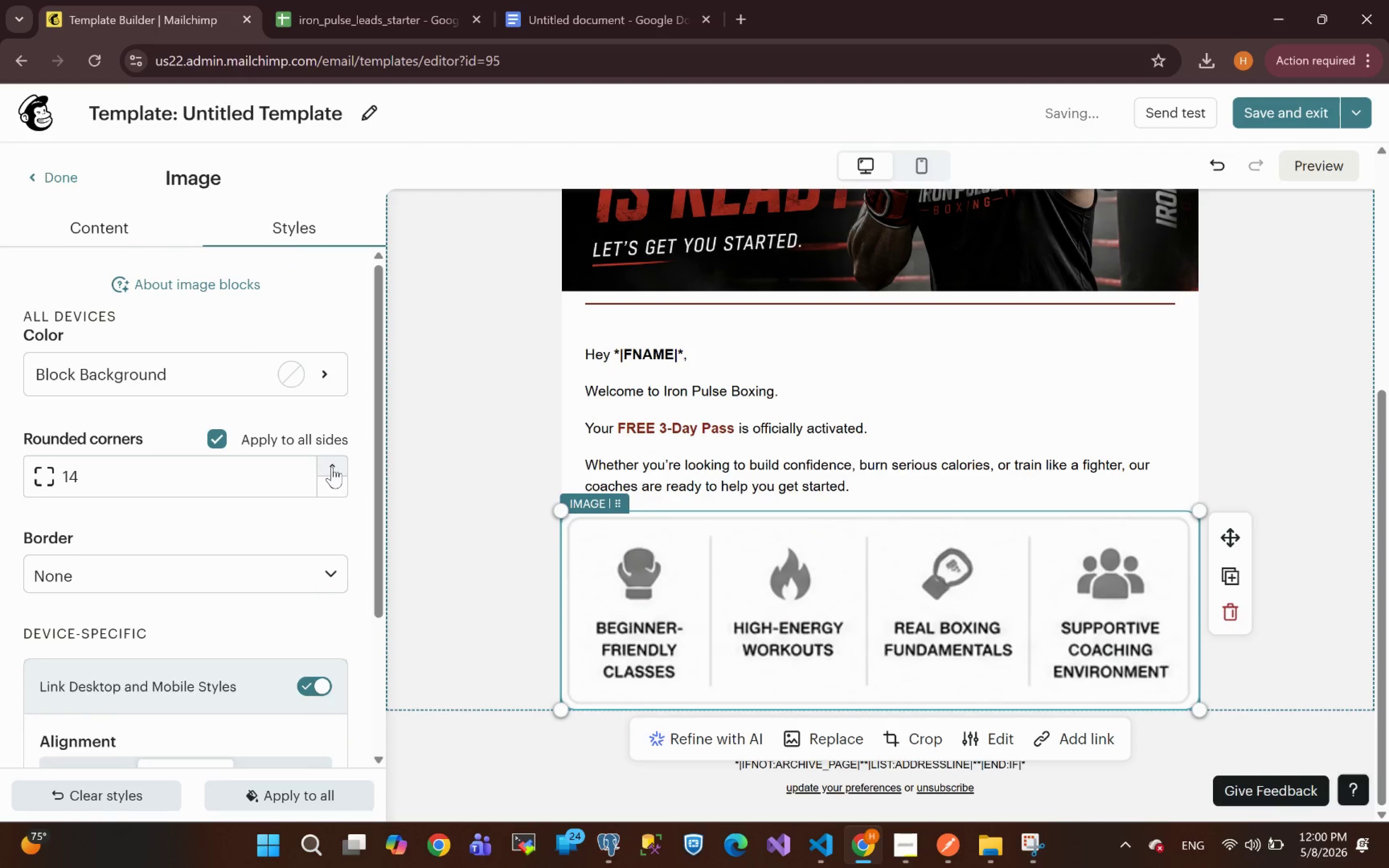 
triple_click([332, 467])
 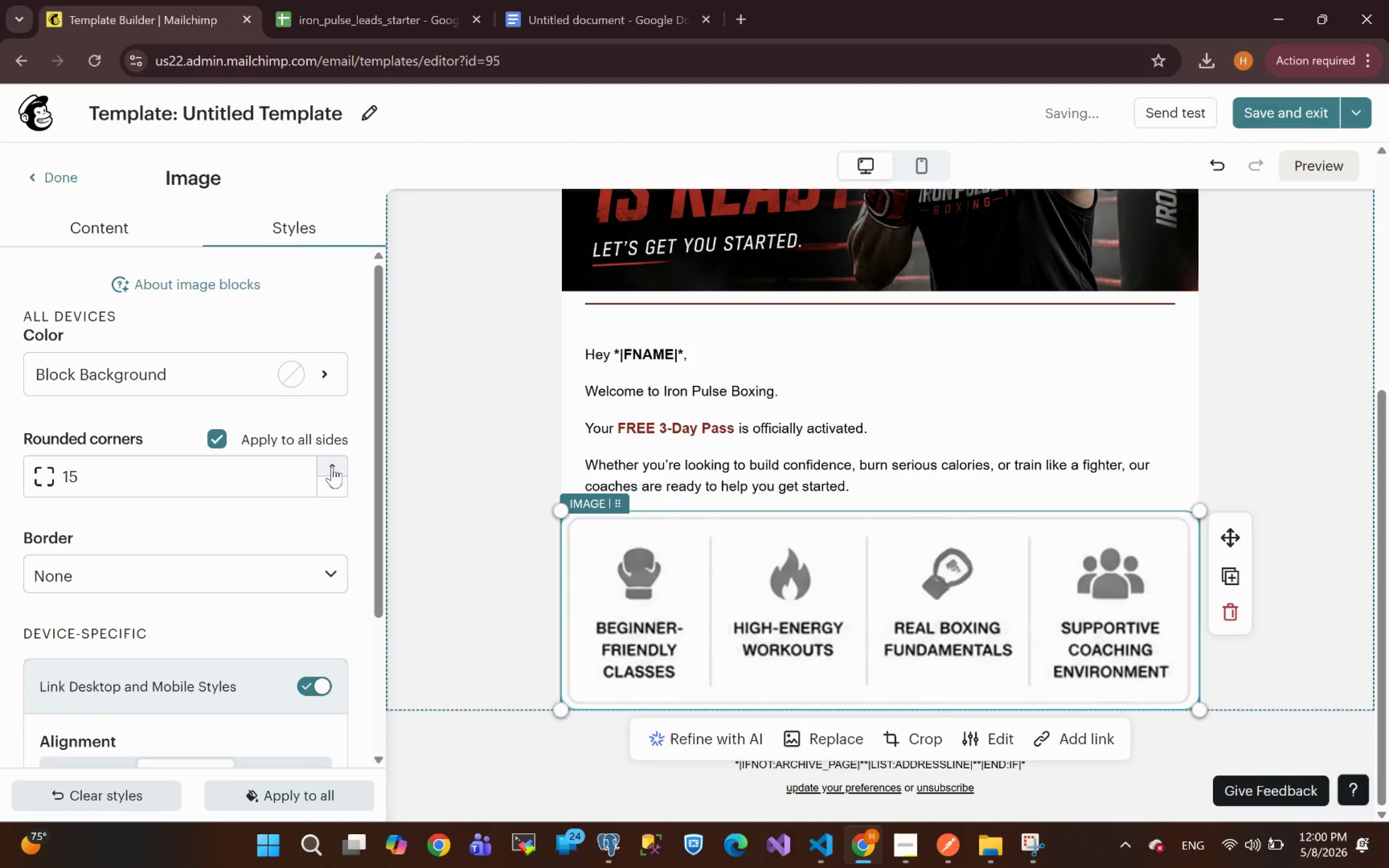 
triple_click([332, 467])
 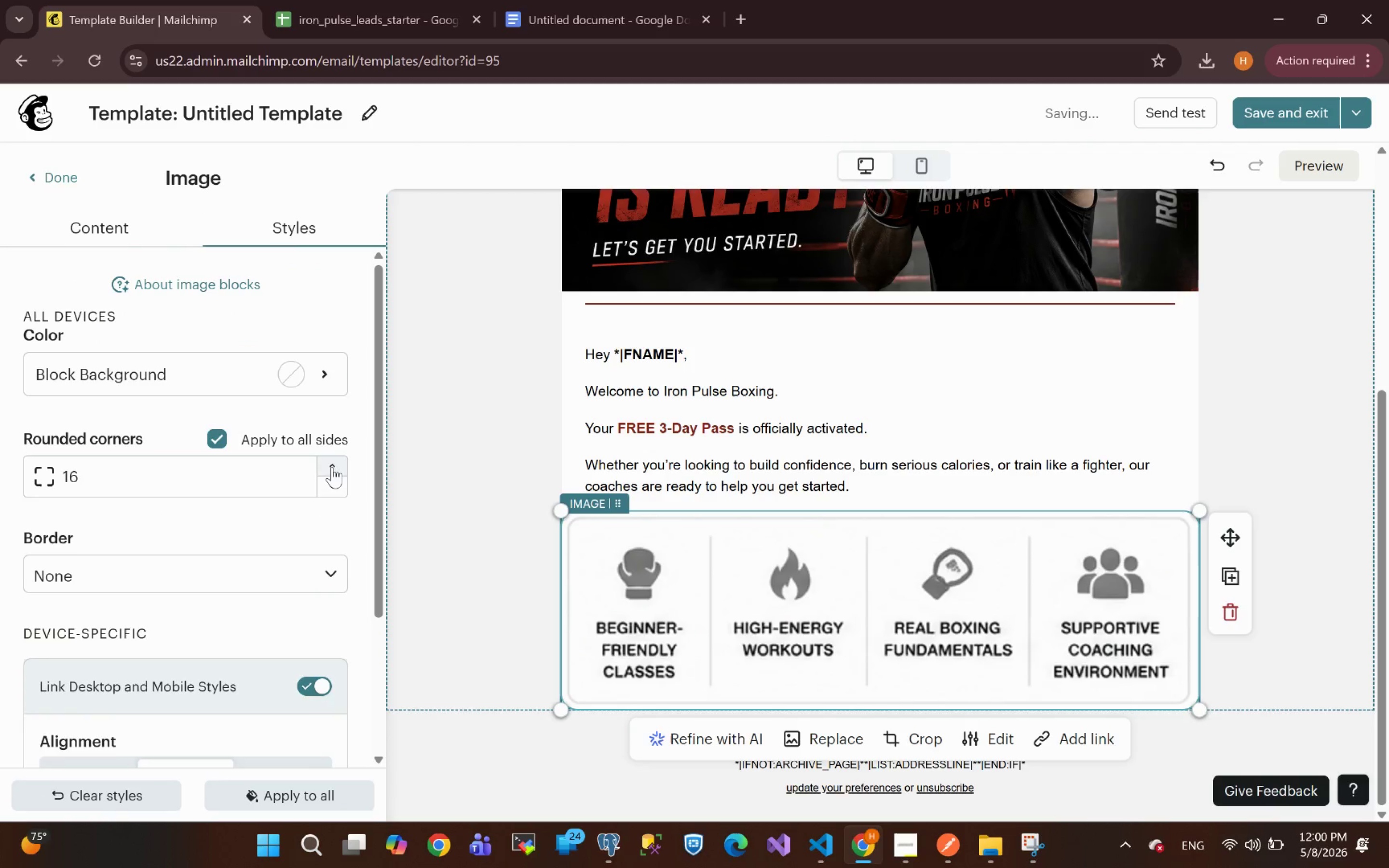 
triple_click([332, 467])
 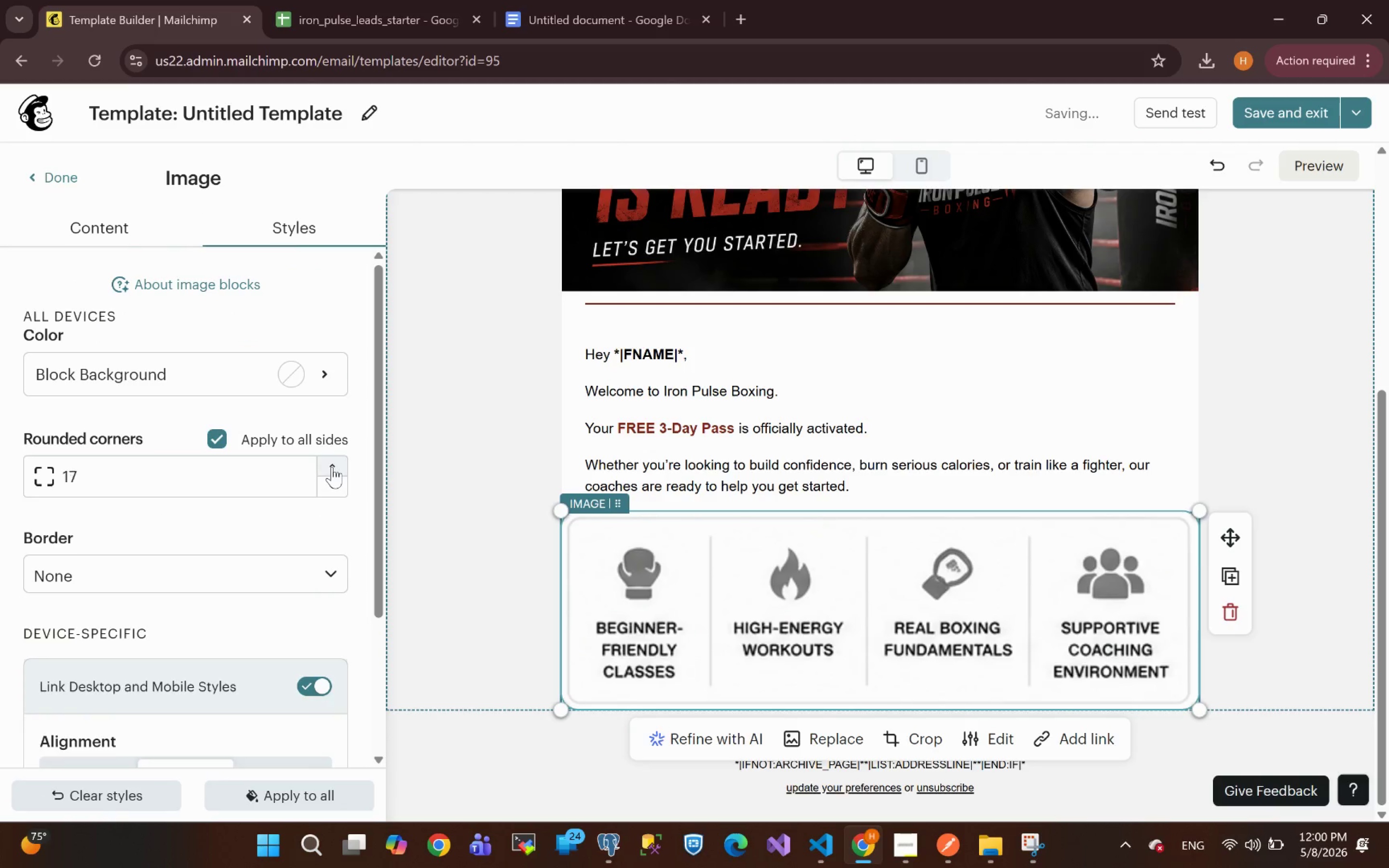 
triple_click([332, 467])
 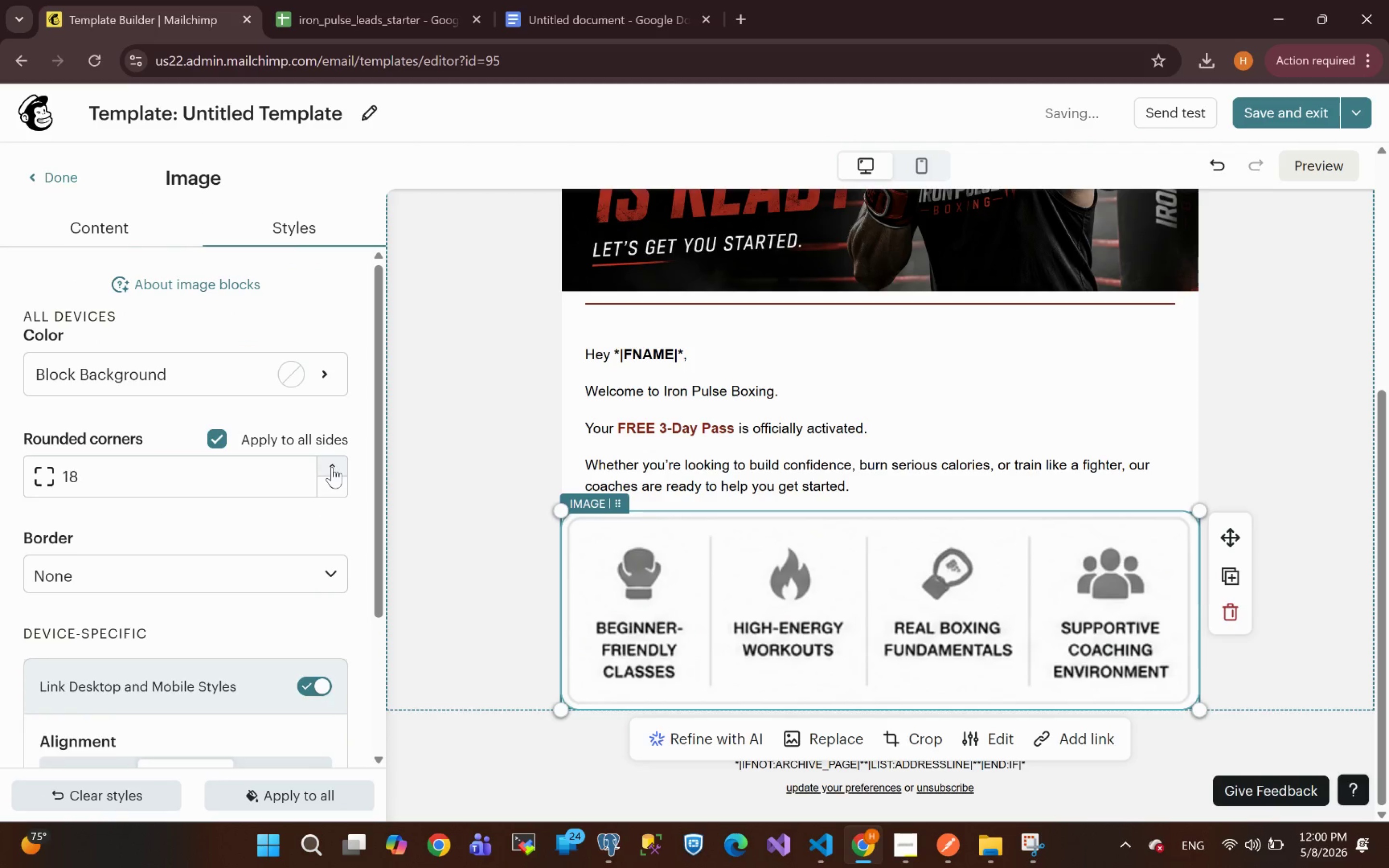 
triple_click([332, 467])
 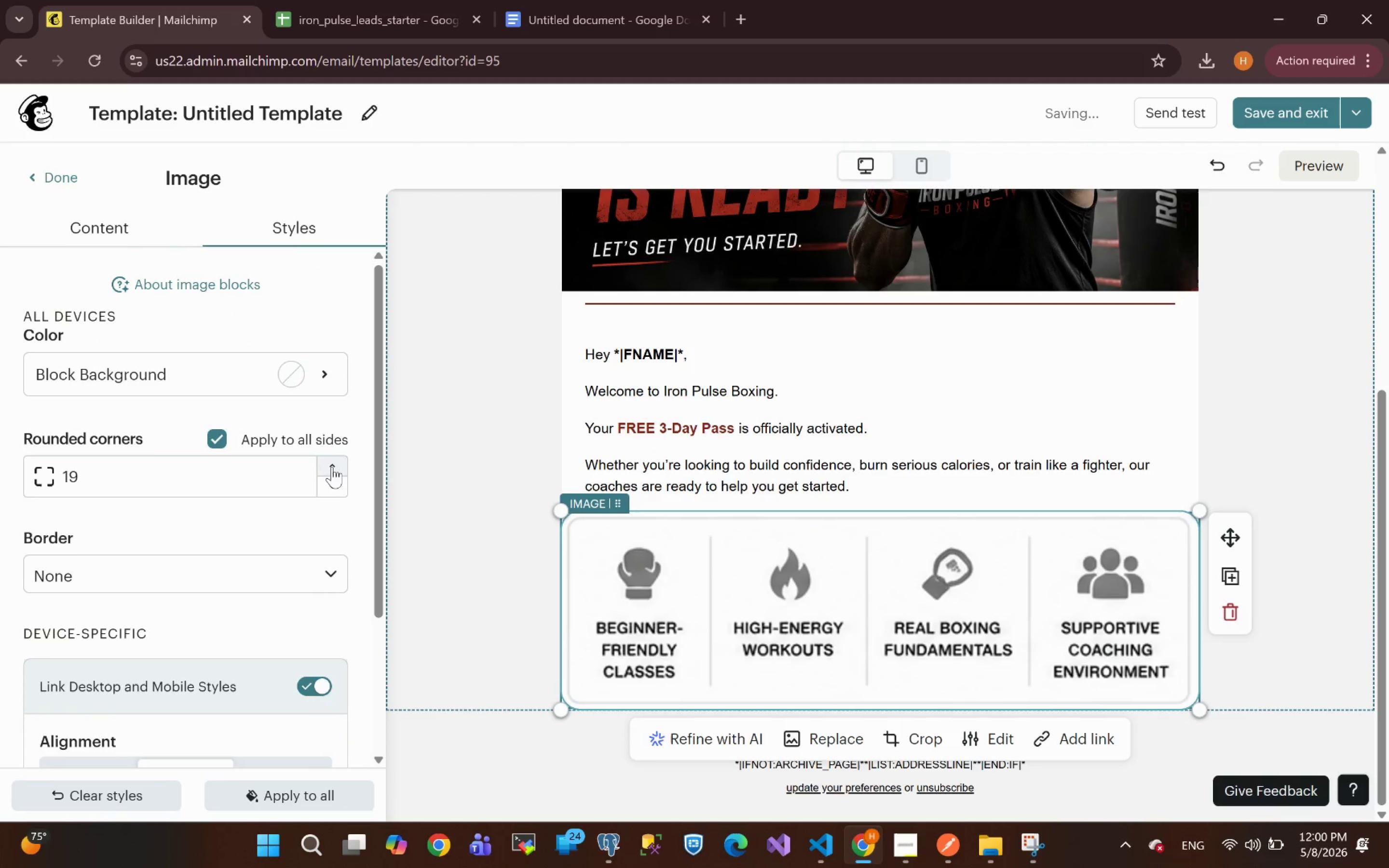 
triple_click([332, 467])
 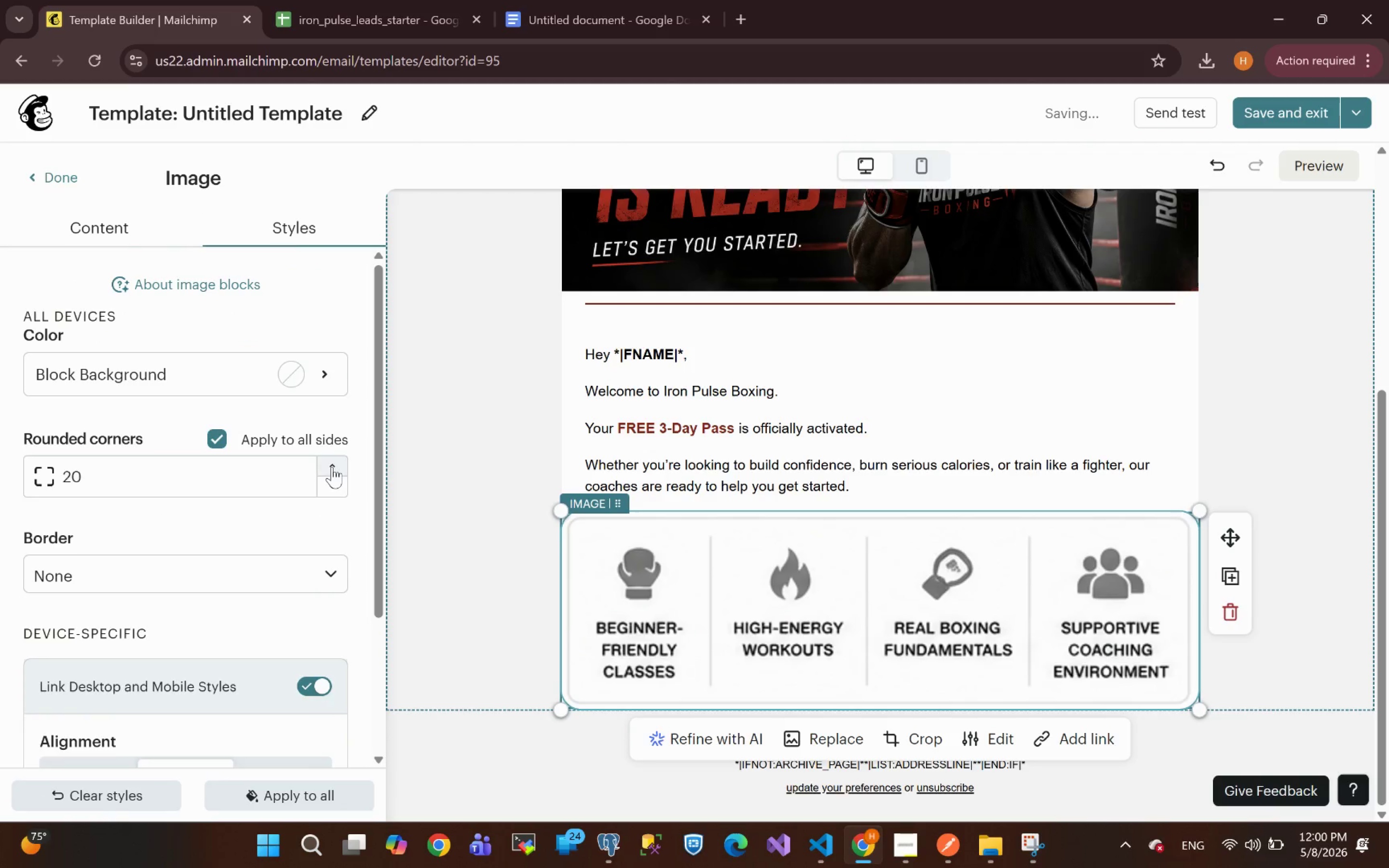 
triple_click([332, 467])
 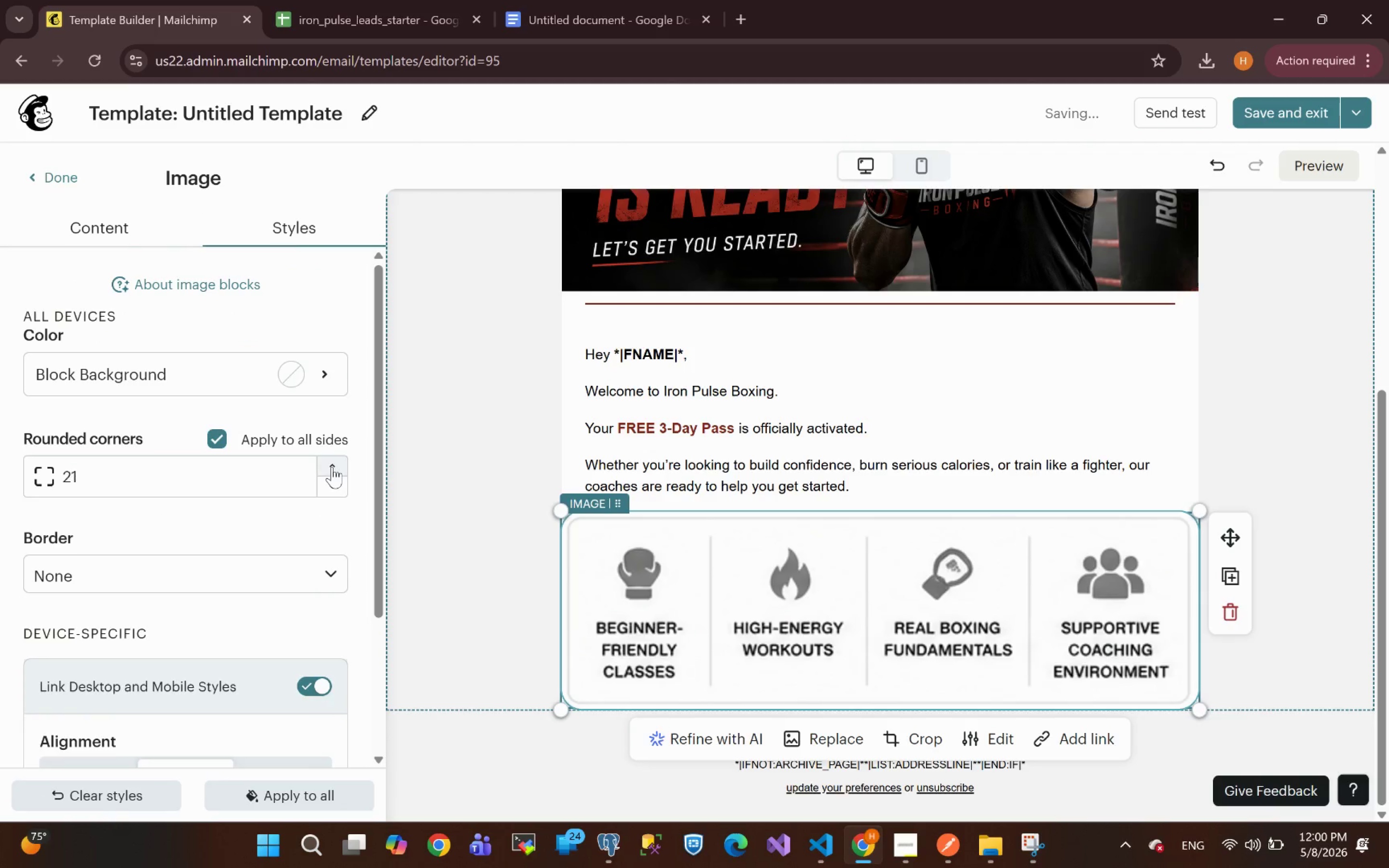 
triple_click([332, 467])
 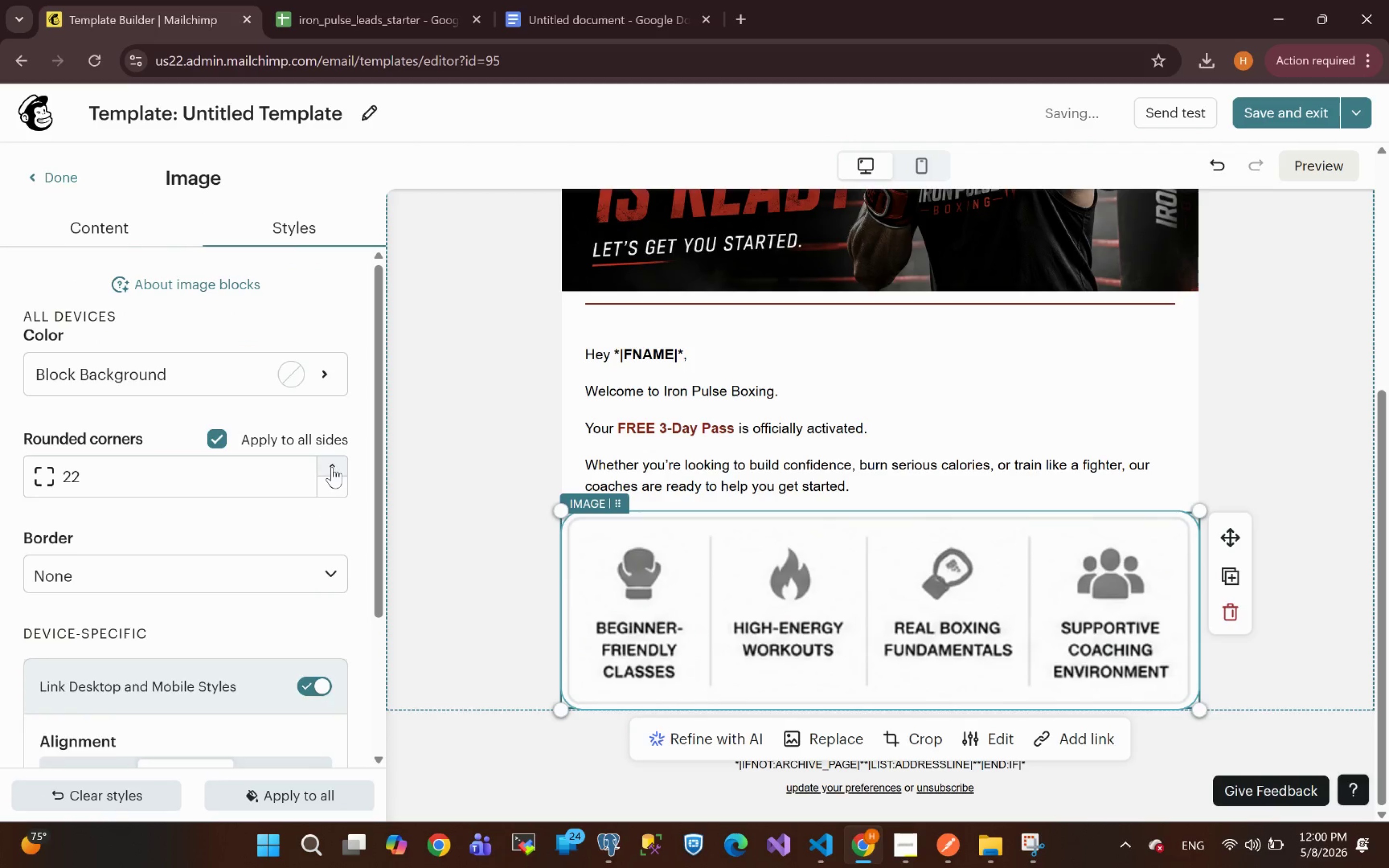 
triple_click([332, 467])
 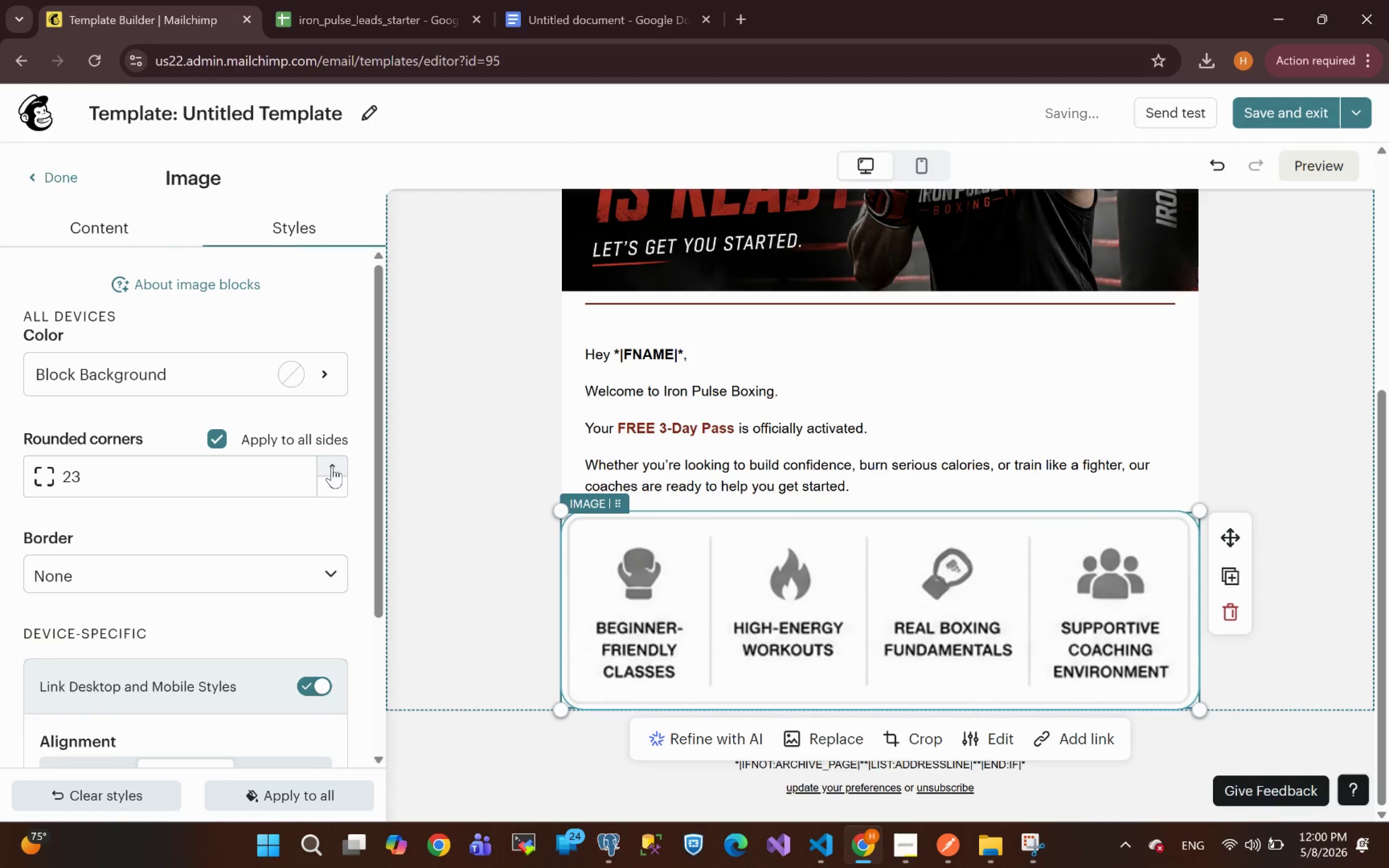 
triple_click([332, 467])
 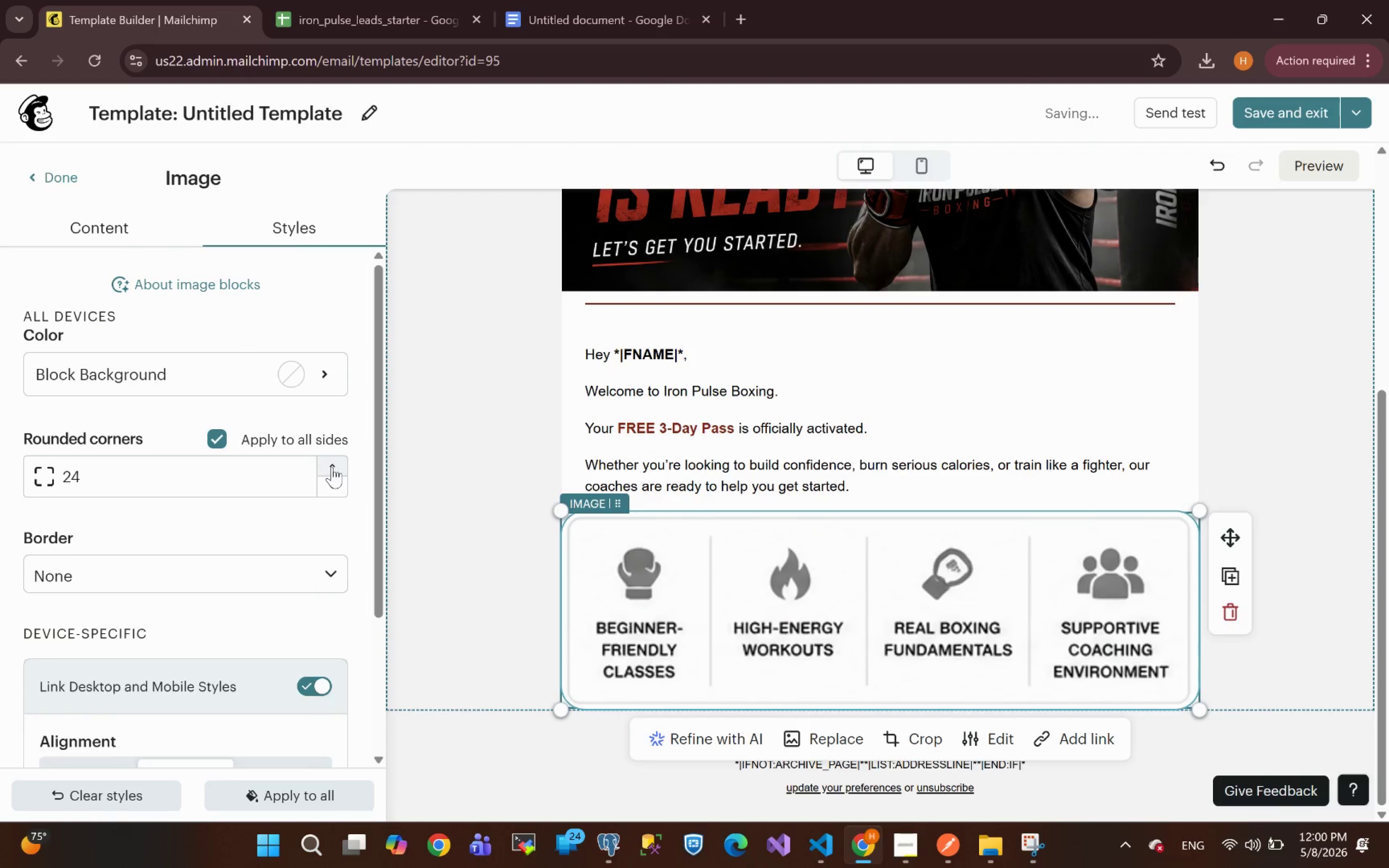 
triple_click([332, 467])
 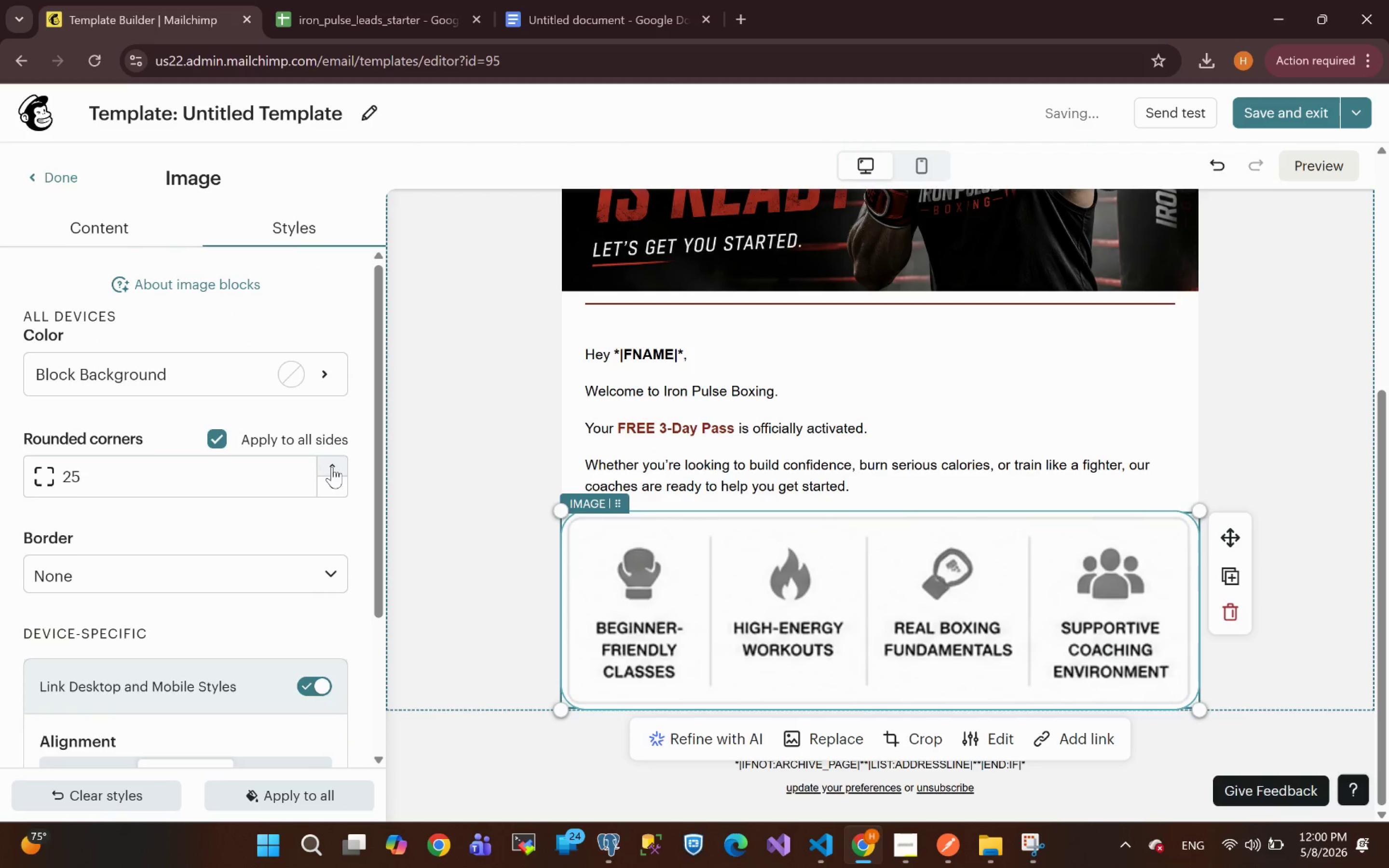 
triple_click([332, 467])
 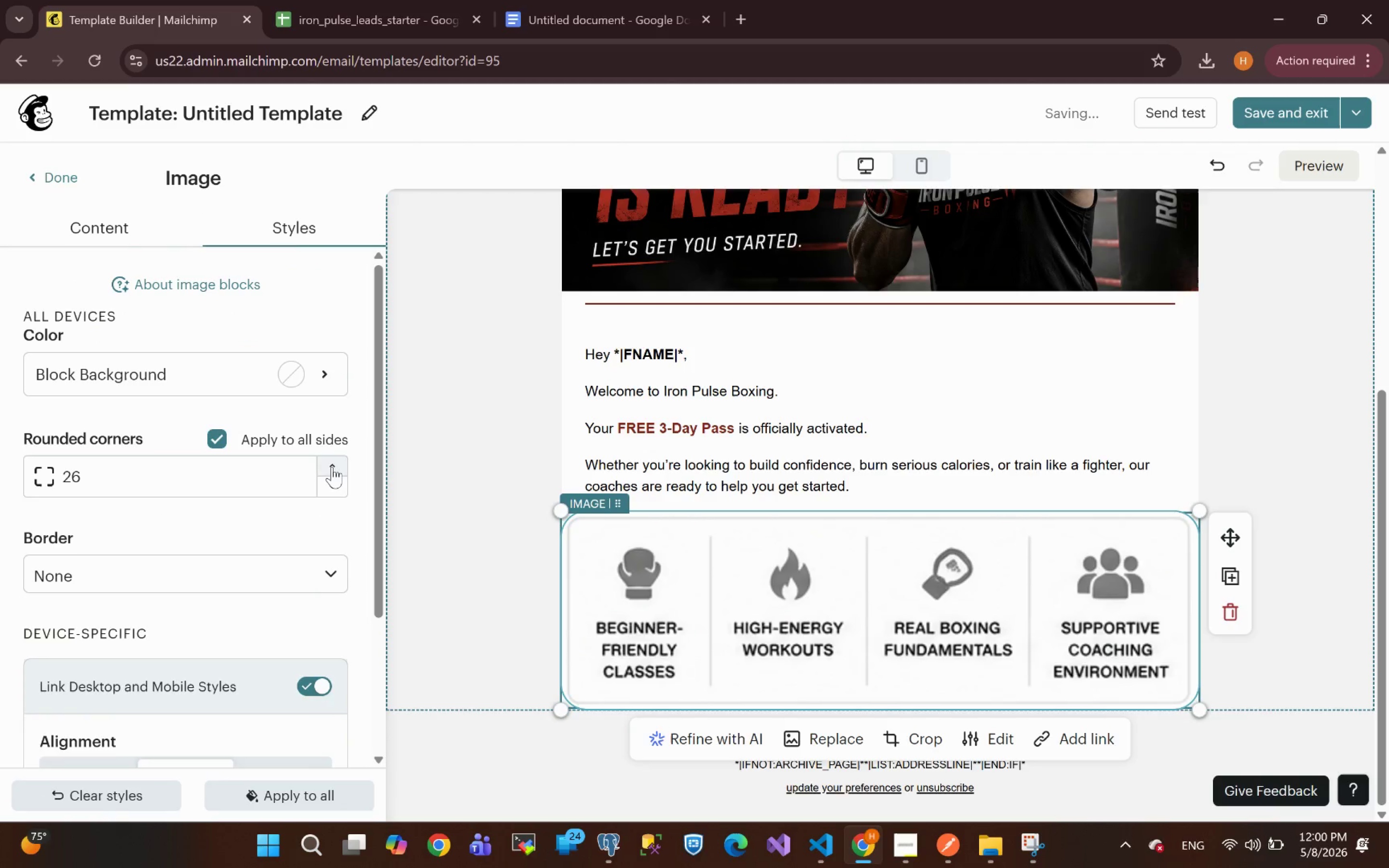 
triple_click([332, 467])
 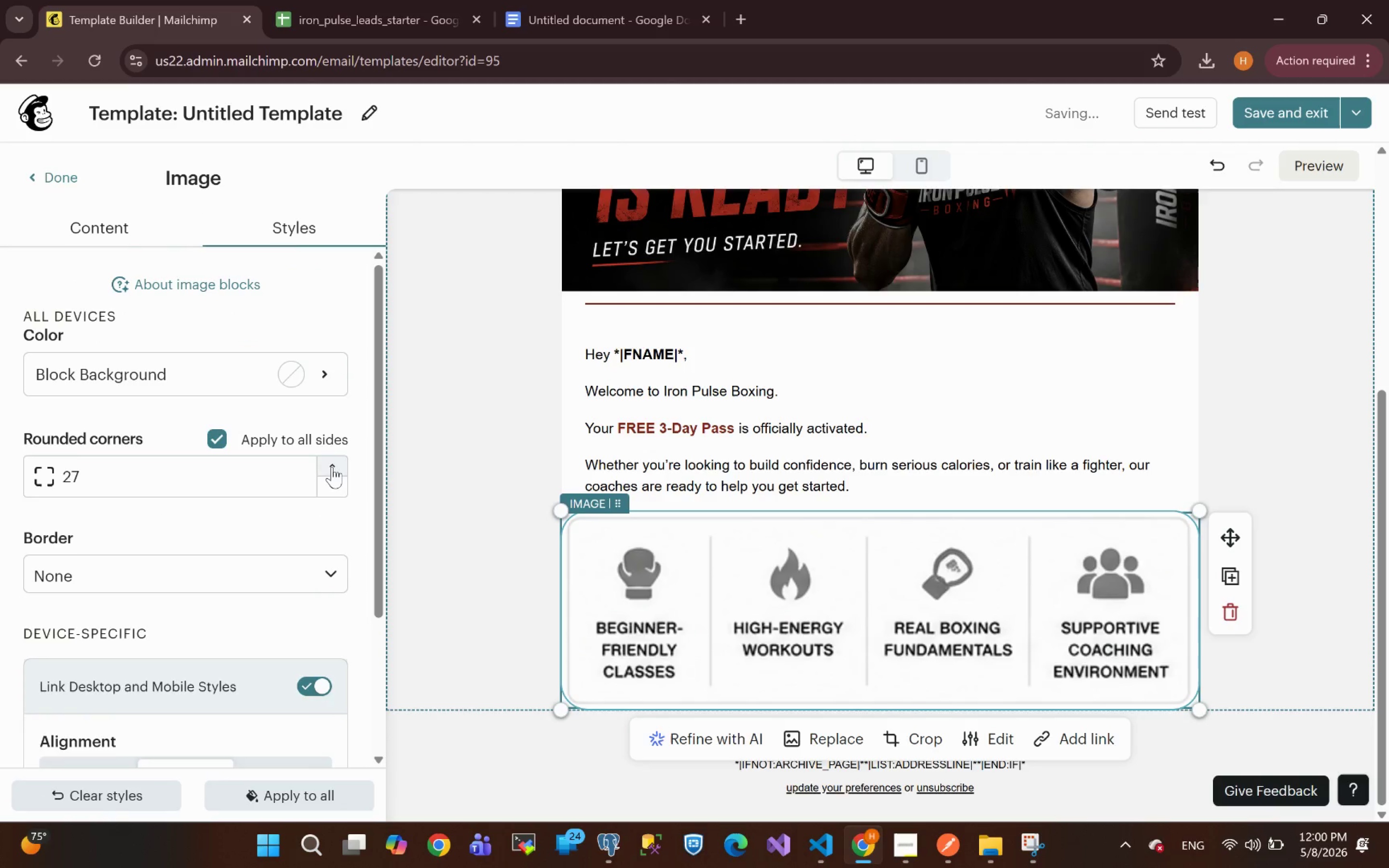 
triple_click([332, 467])
 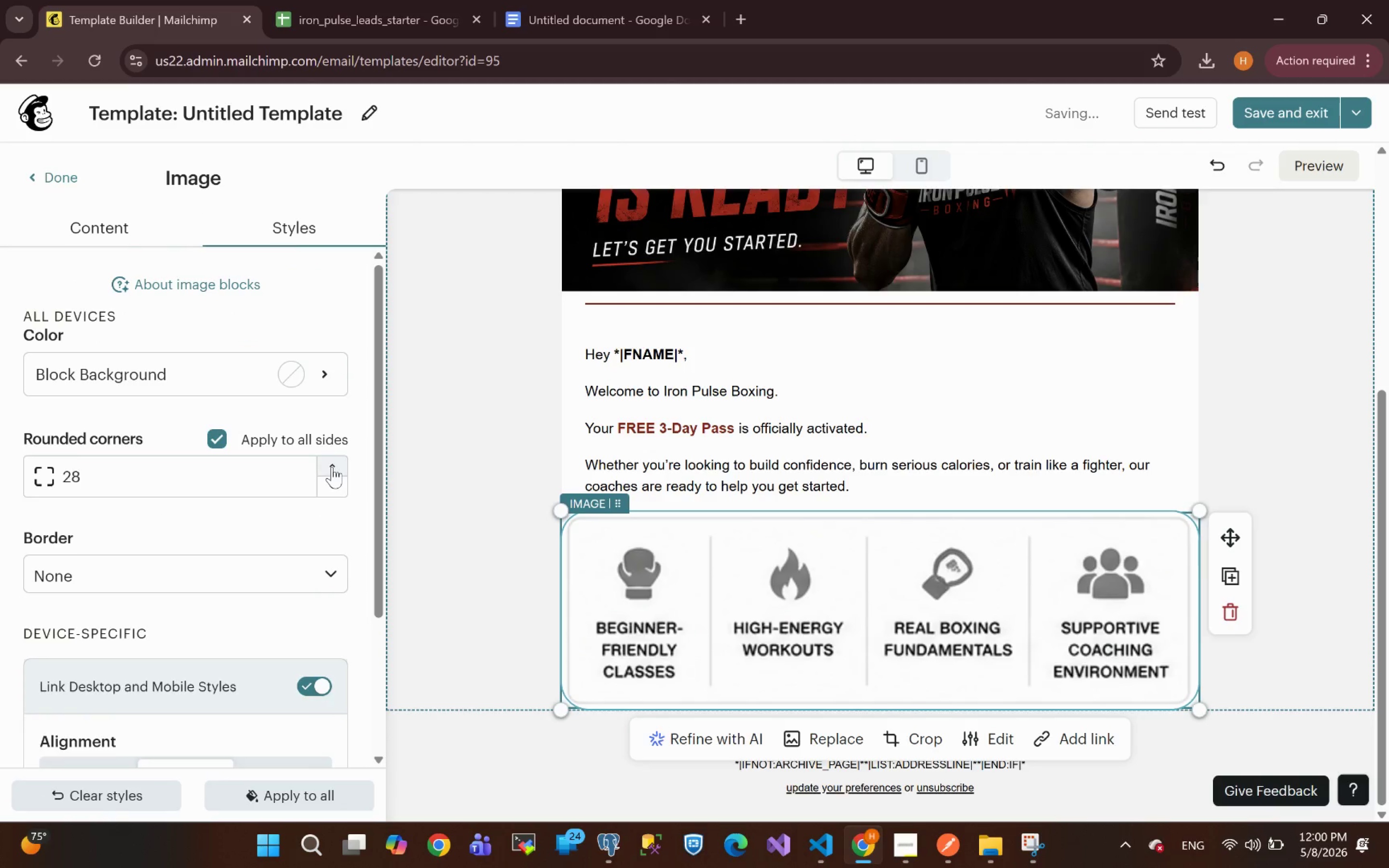 
triple_click([332, 467])
 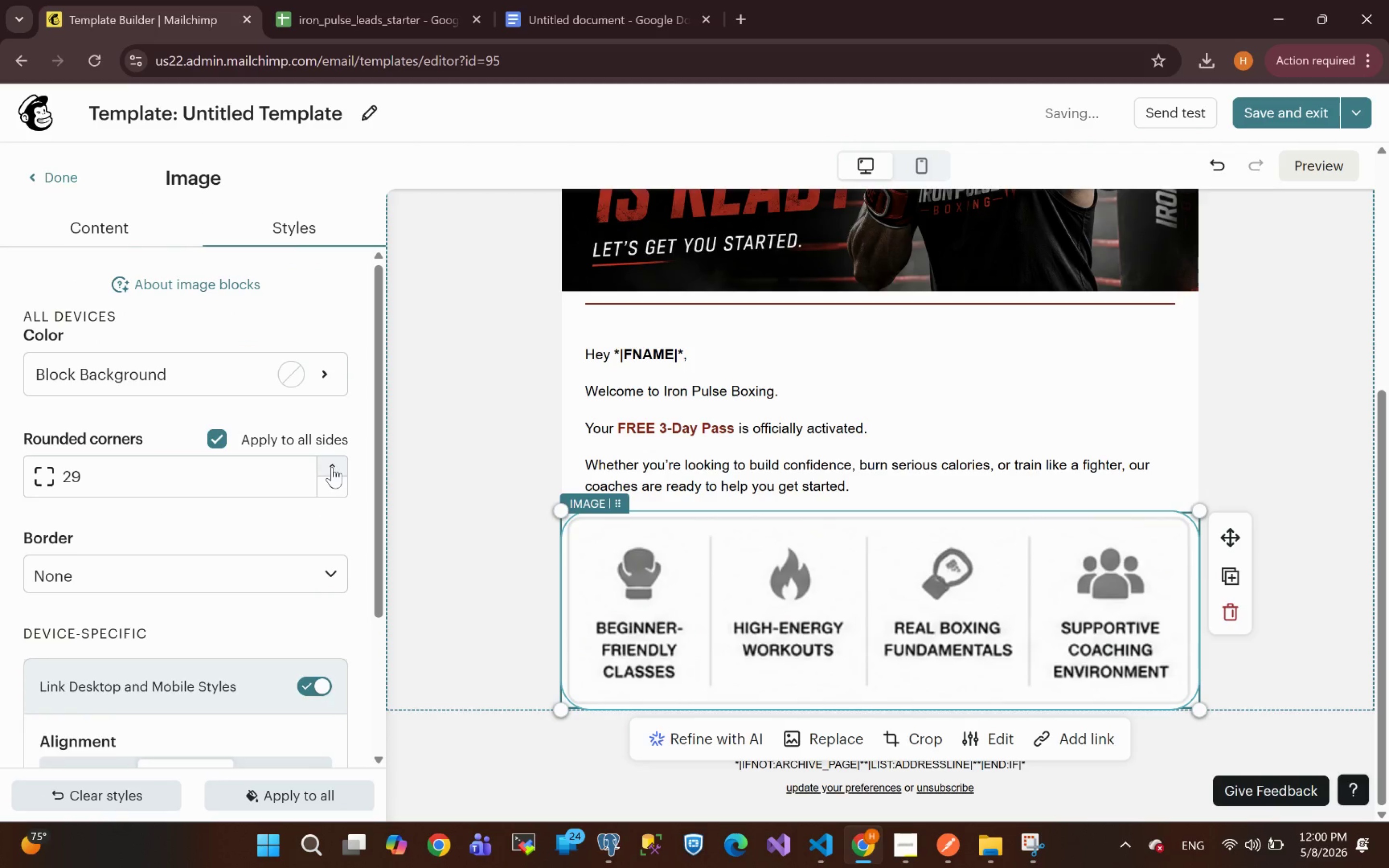 
triple_click([332, 467])
 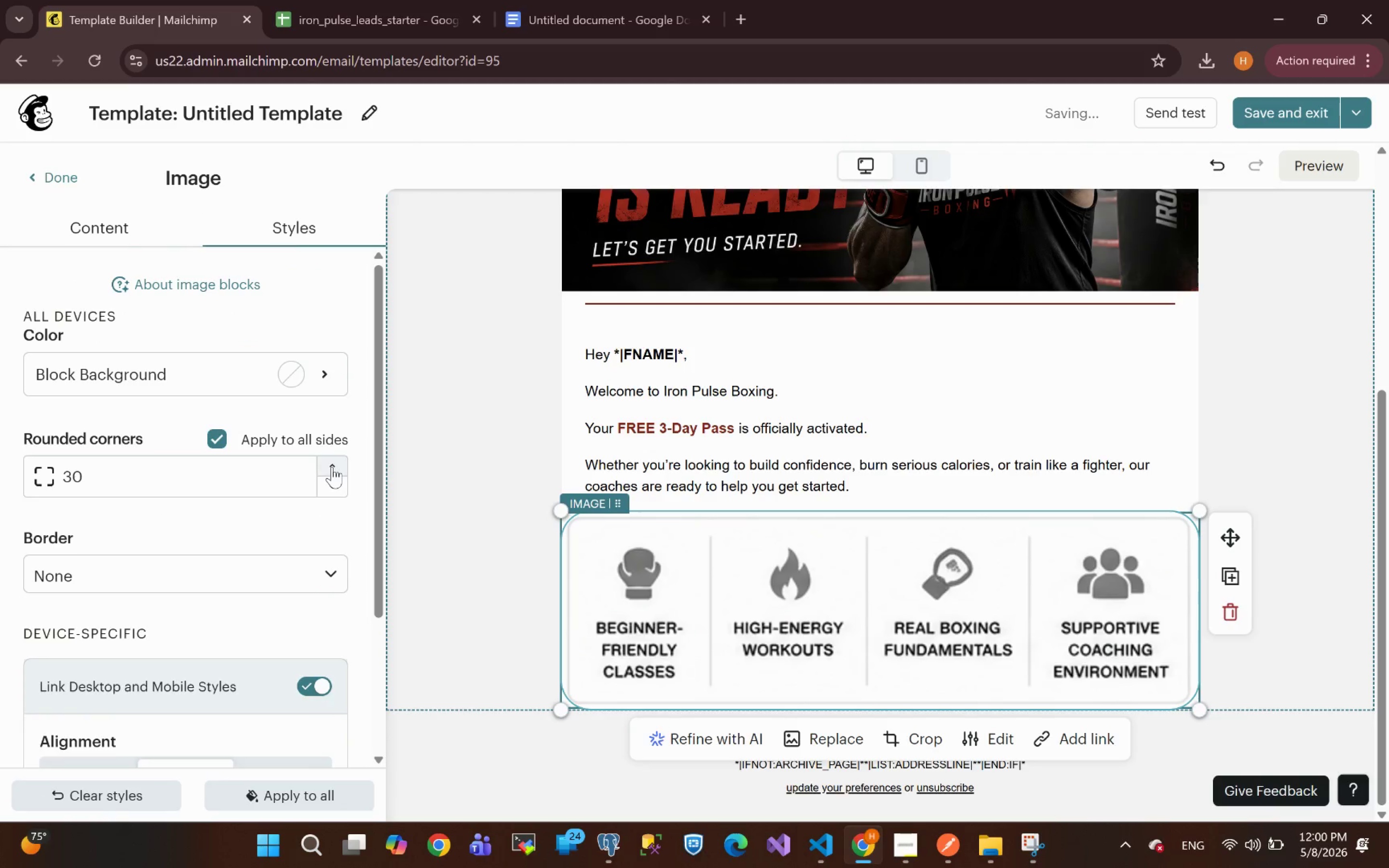 
triple_click([332, 467])
 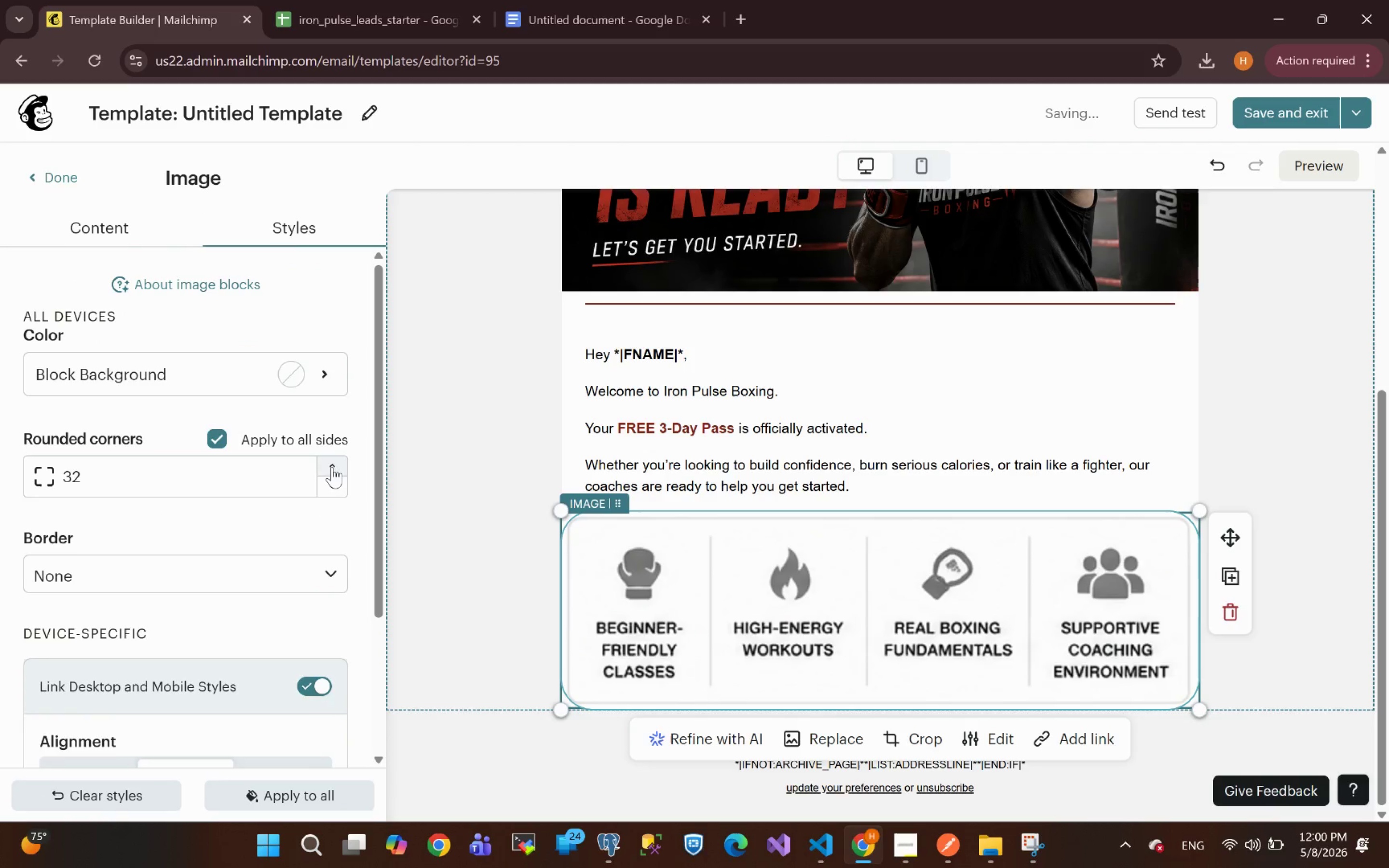 
triple_click([332, 467])
 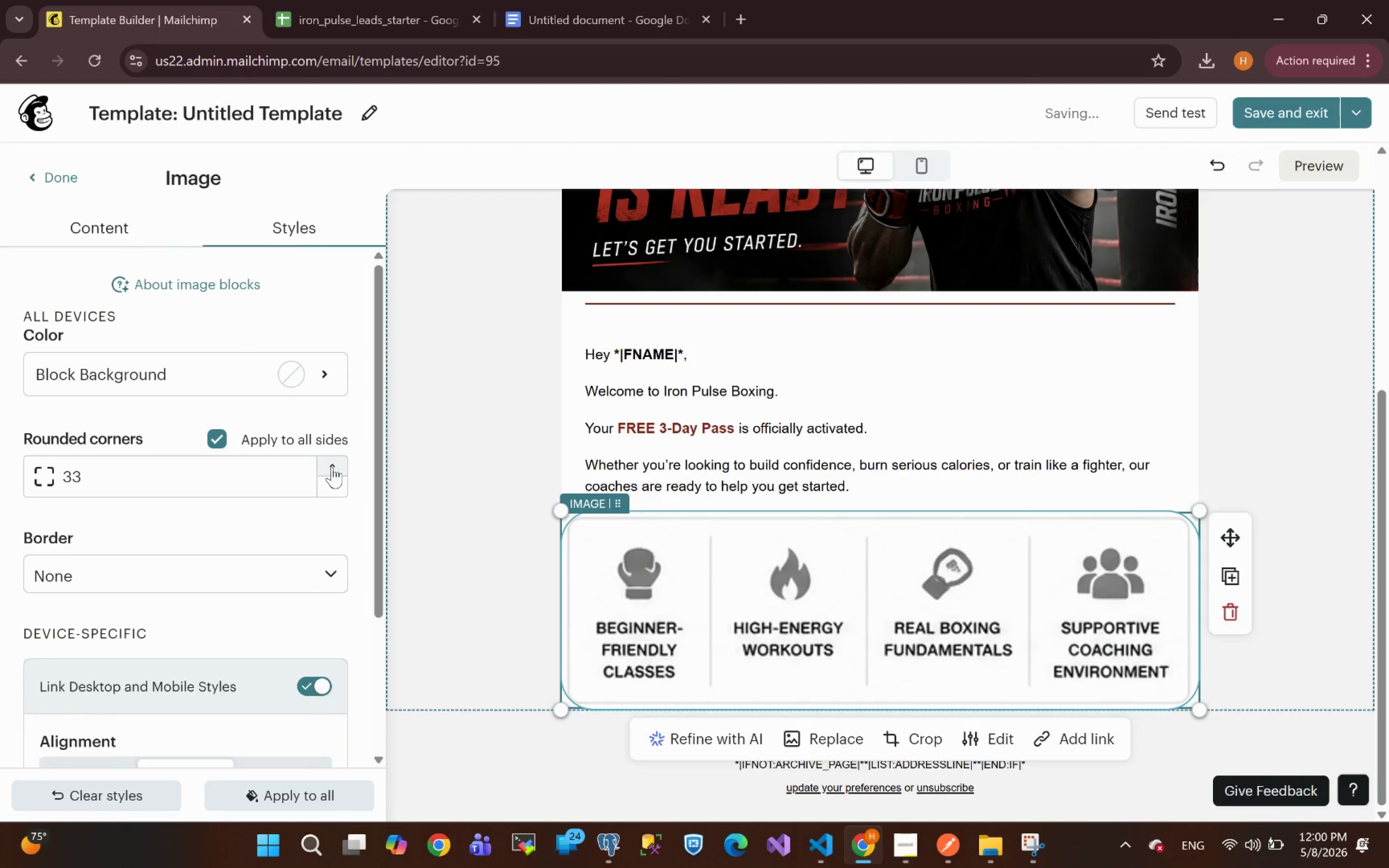 
triple_click([332, 467])
 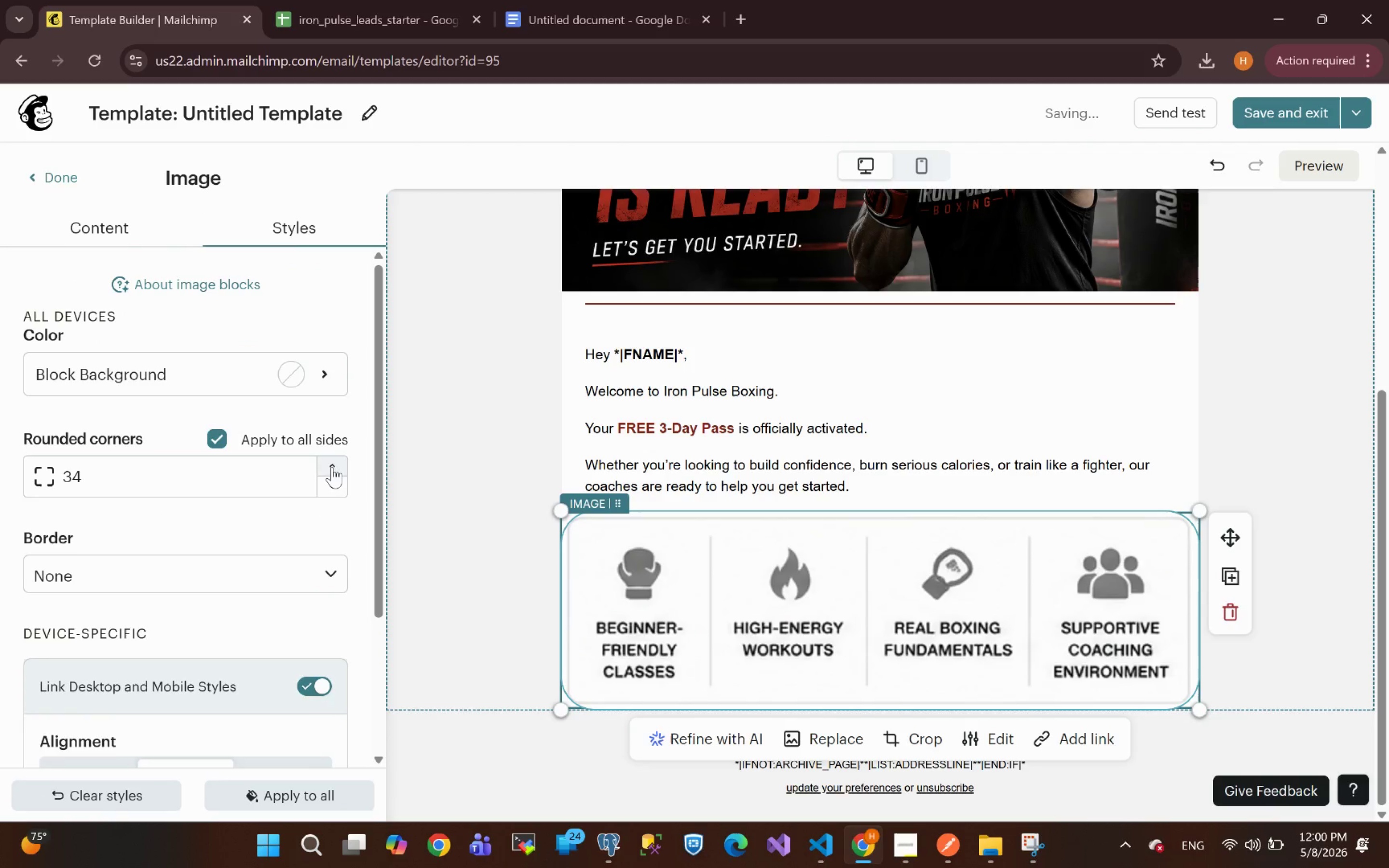 
double_click([332, 467])
 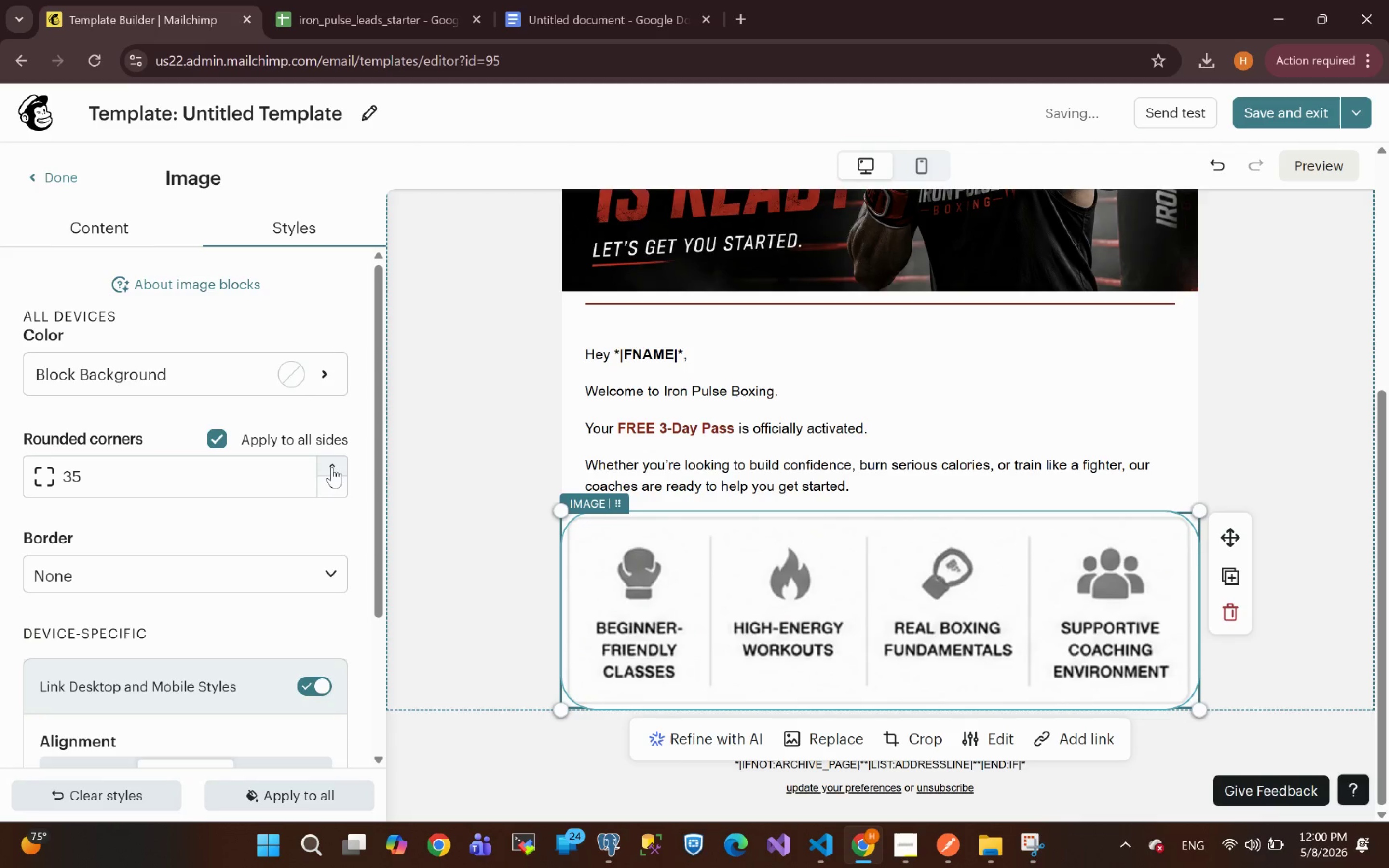 
triple_click([332, 467])
 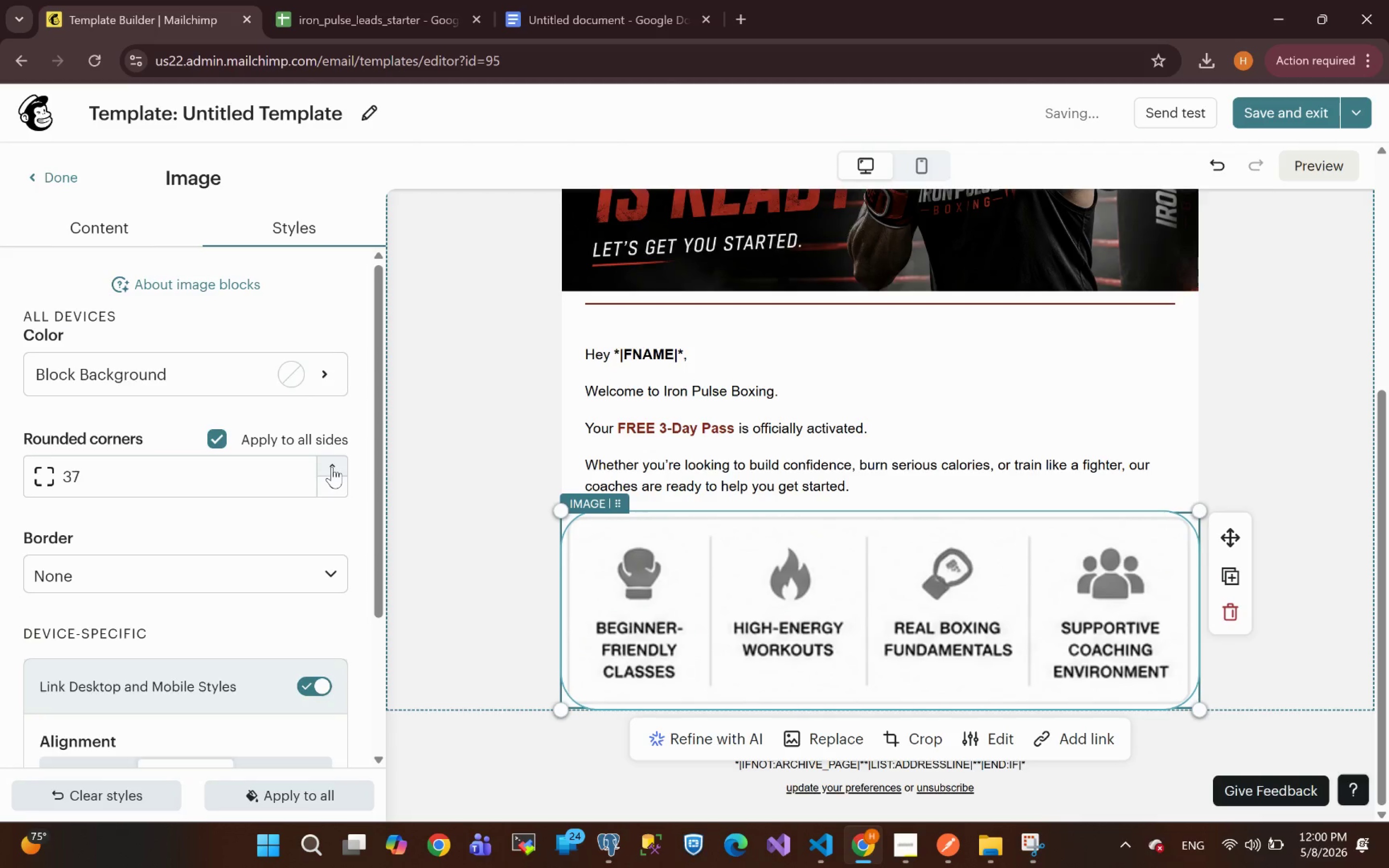 
triple_click([332, 467])
 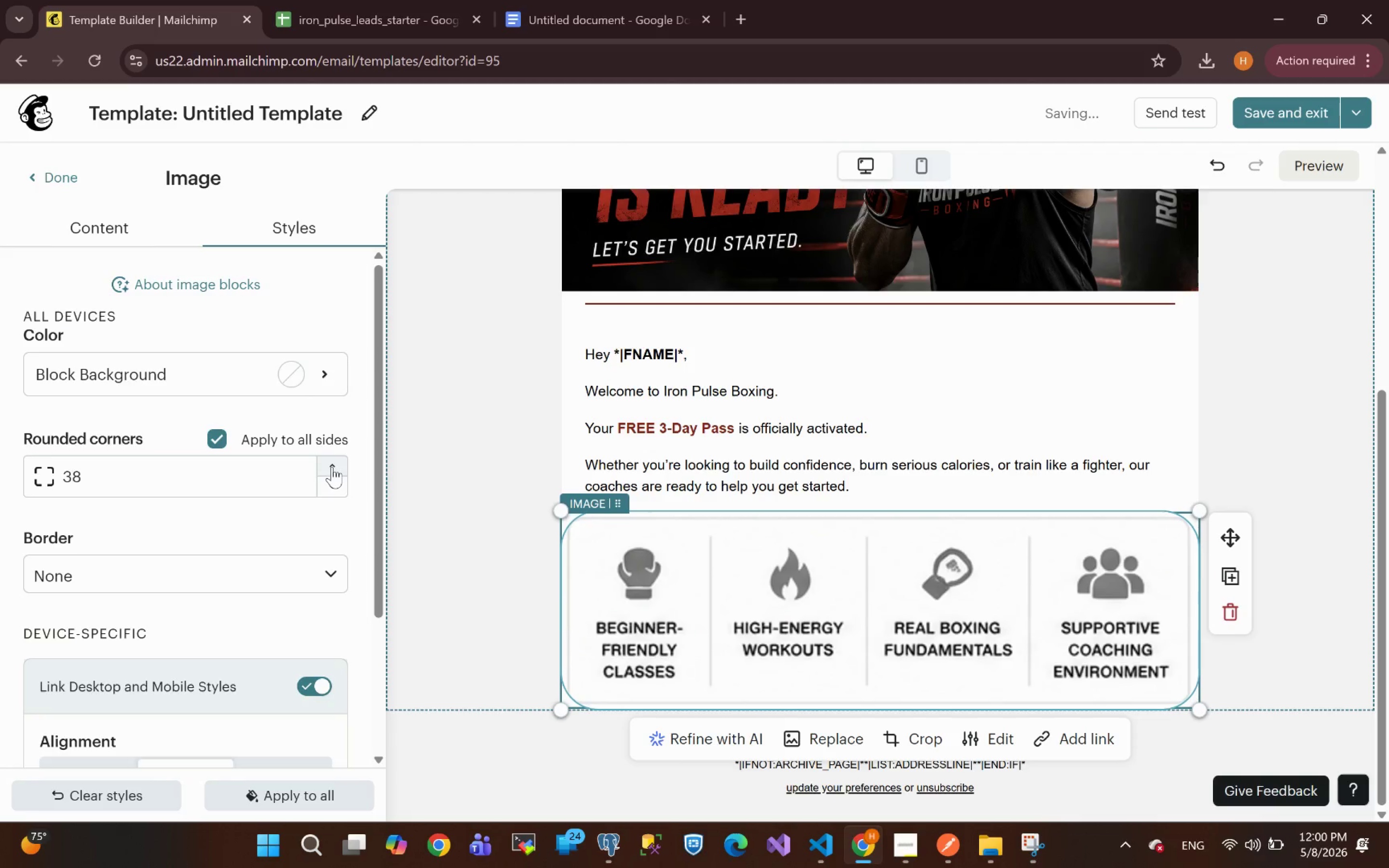 
triple_click([332, 467])
 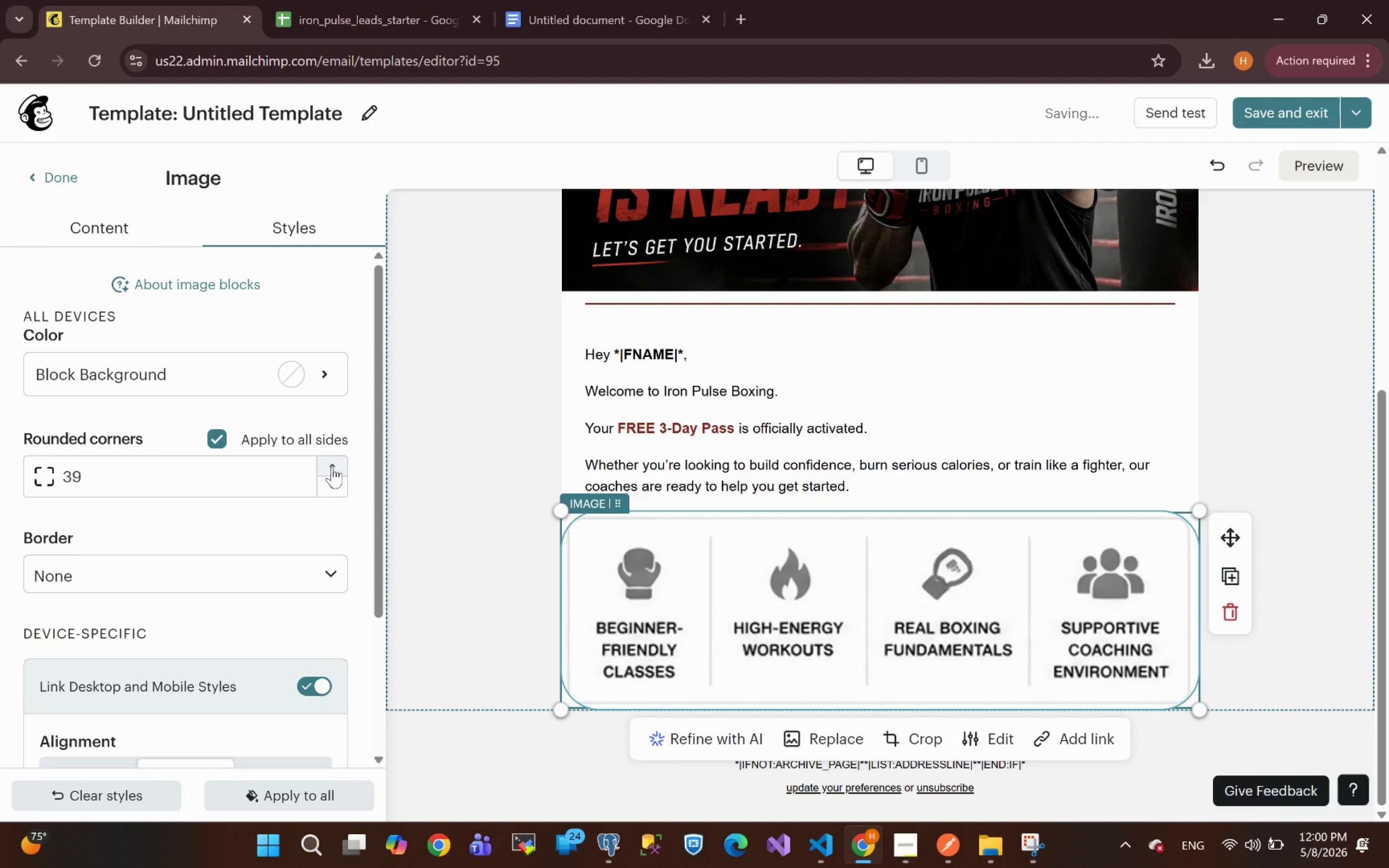 
triple_click([332, 467])
 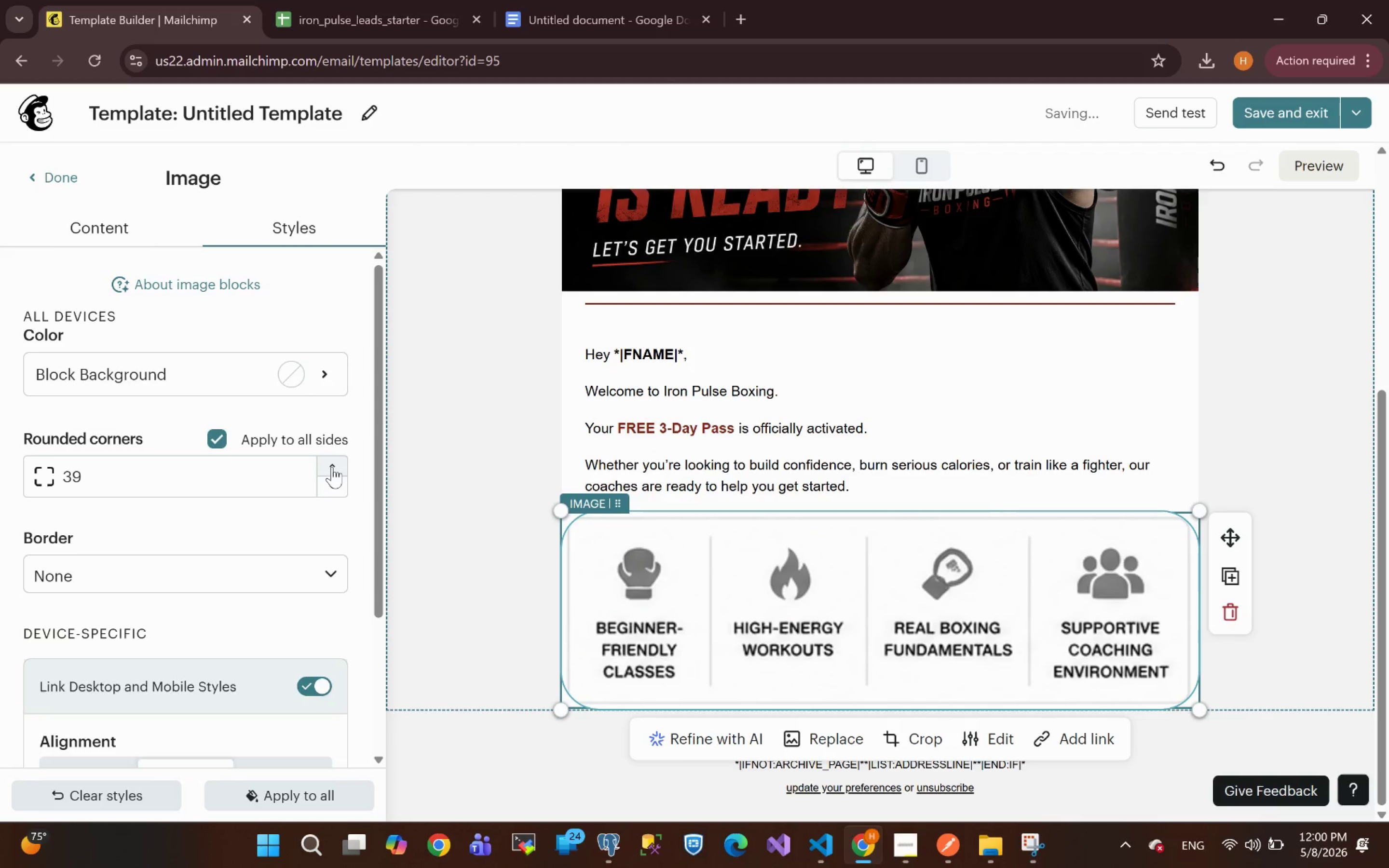 
triple_click([332, 467])
 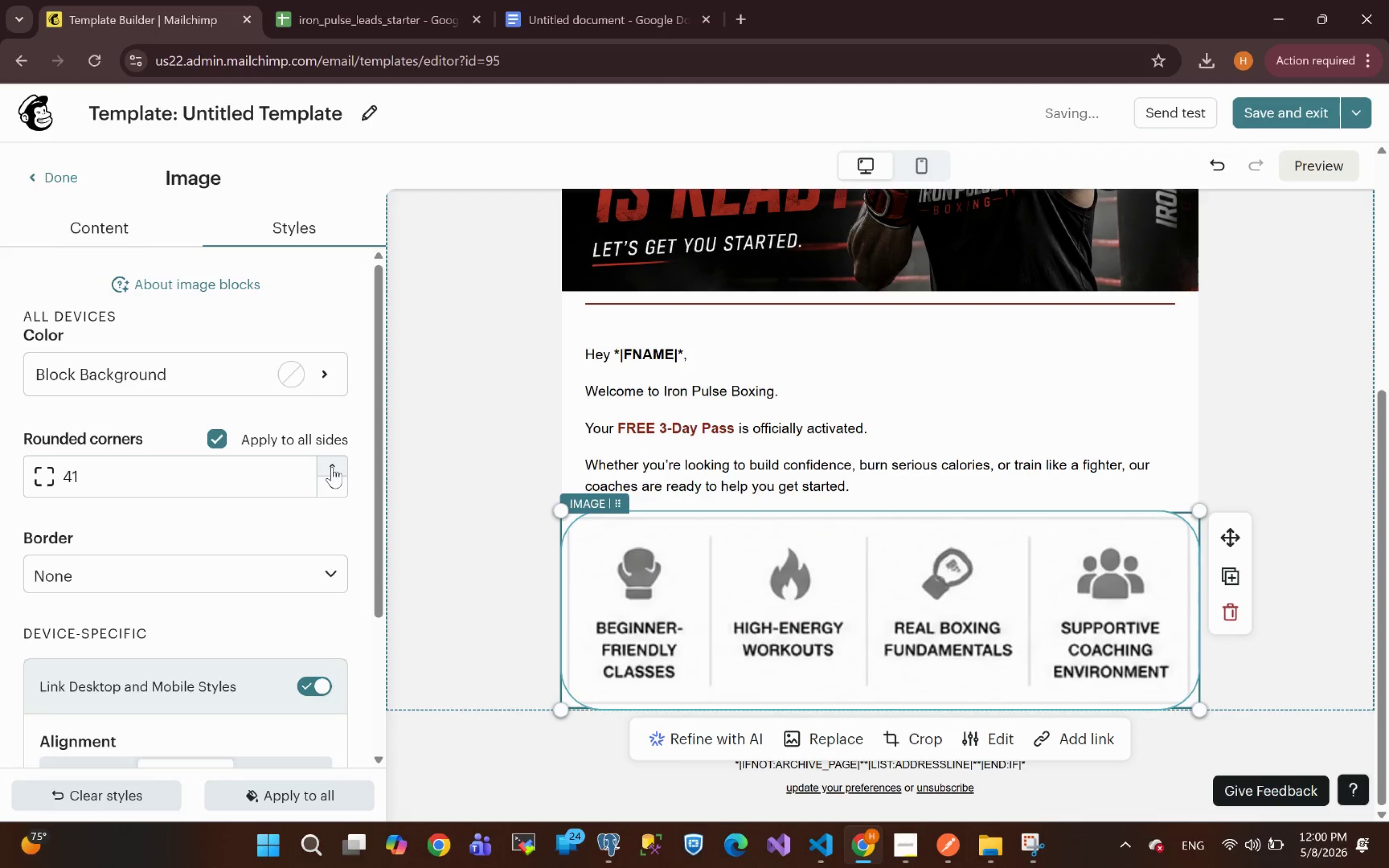 
left_click([332, 467])
 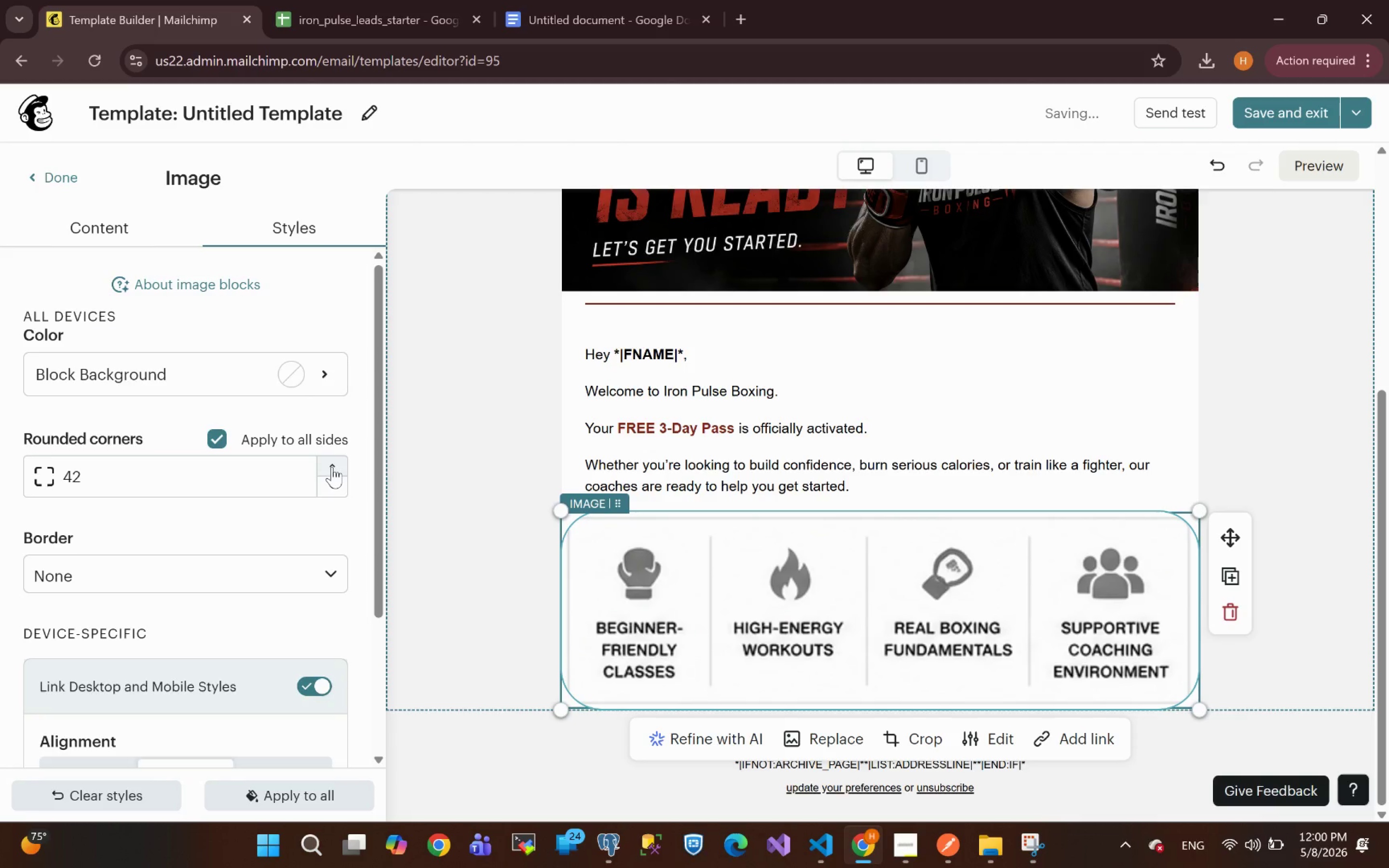 
double_click([332, 467])
 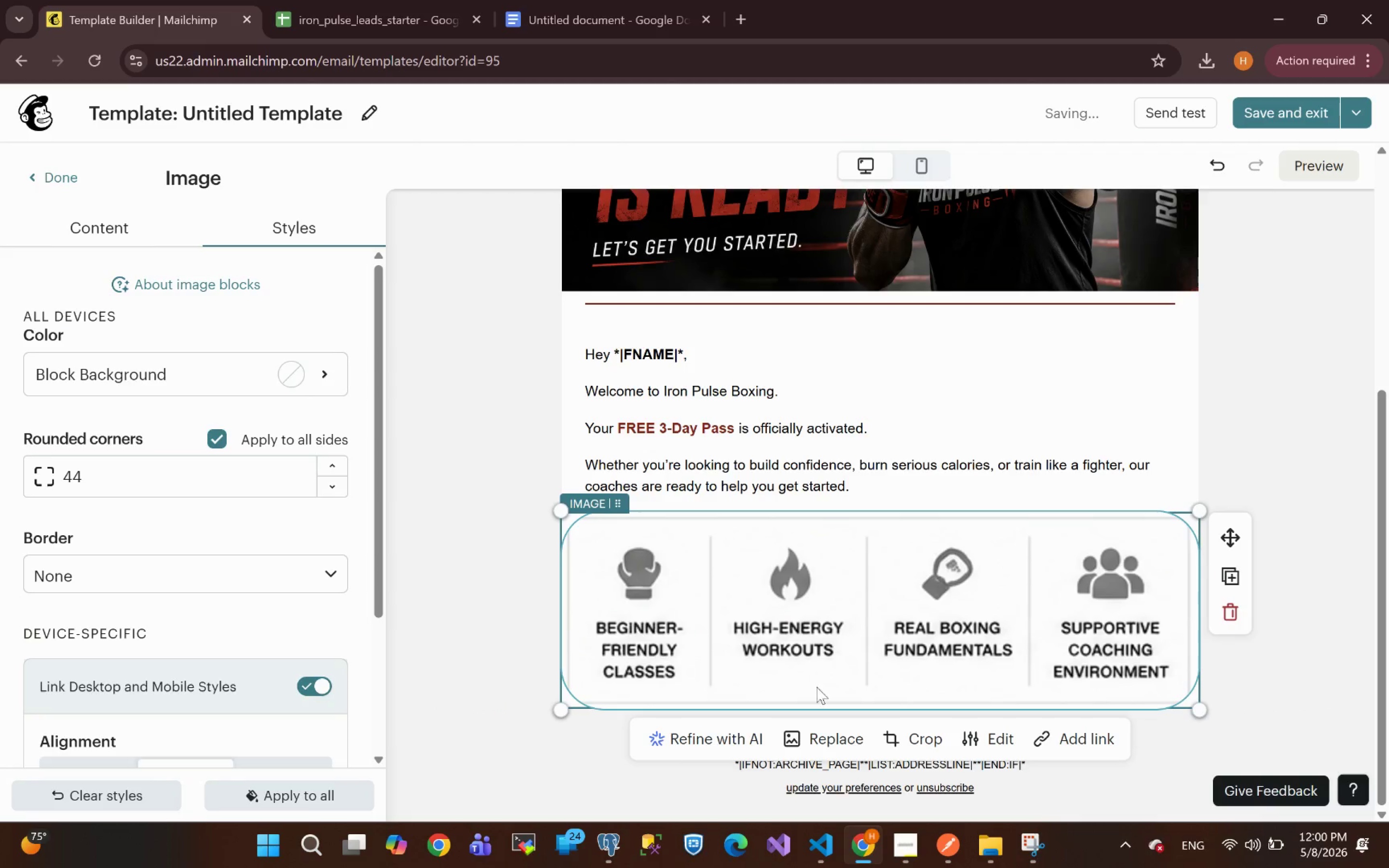 
left_click([912, 739])
 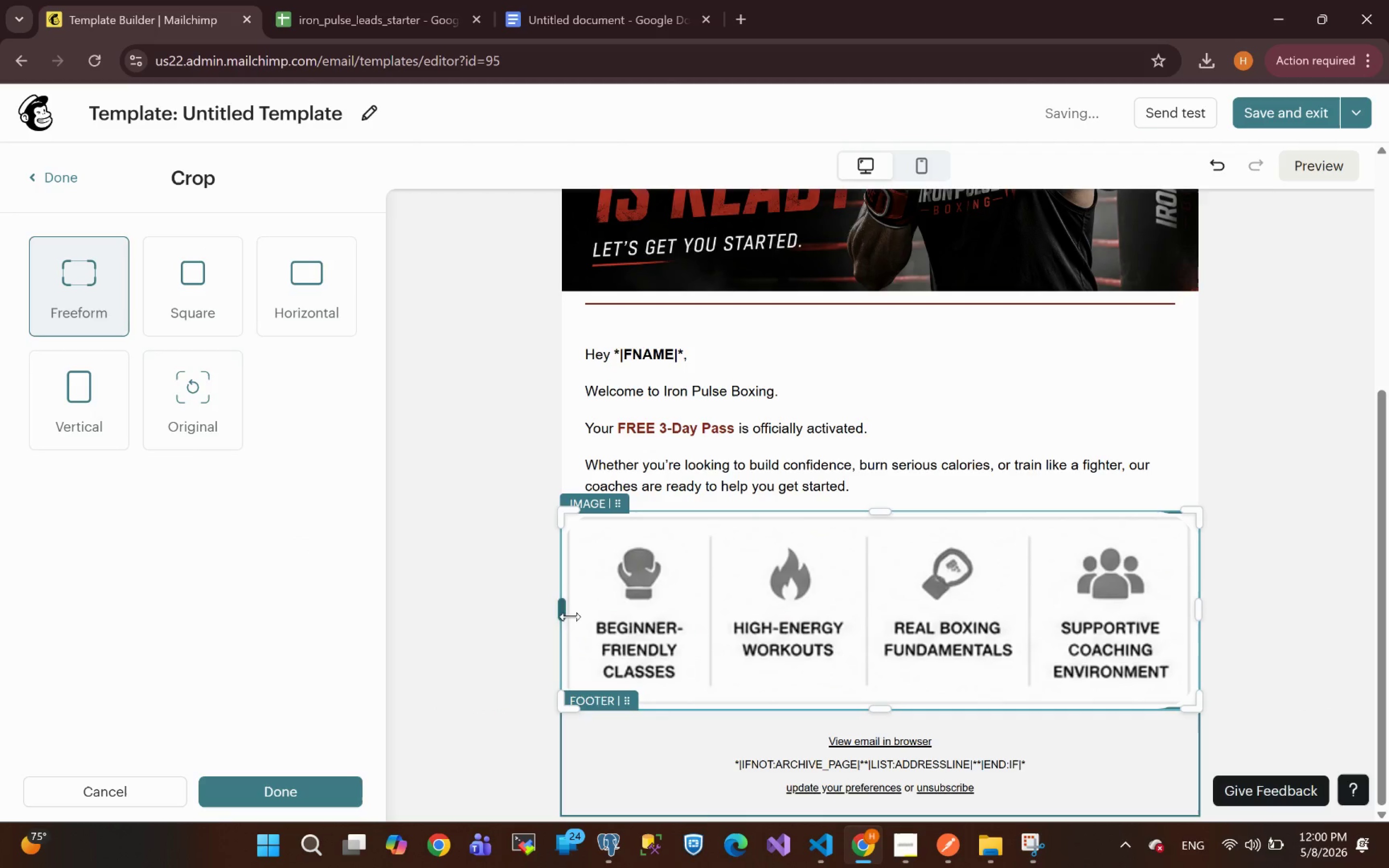 
left_click_drag(start_coordinate=[564, 610], to_coordinate=[568, 610])
 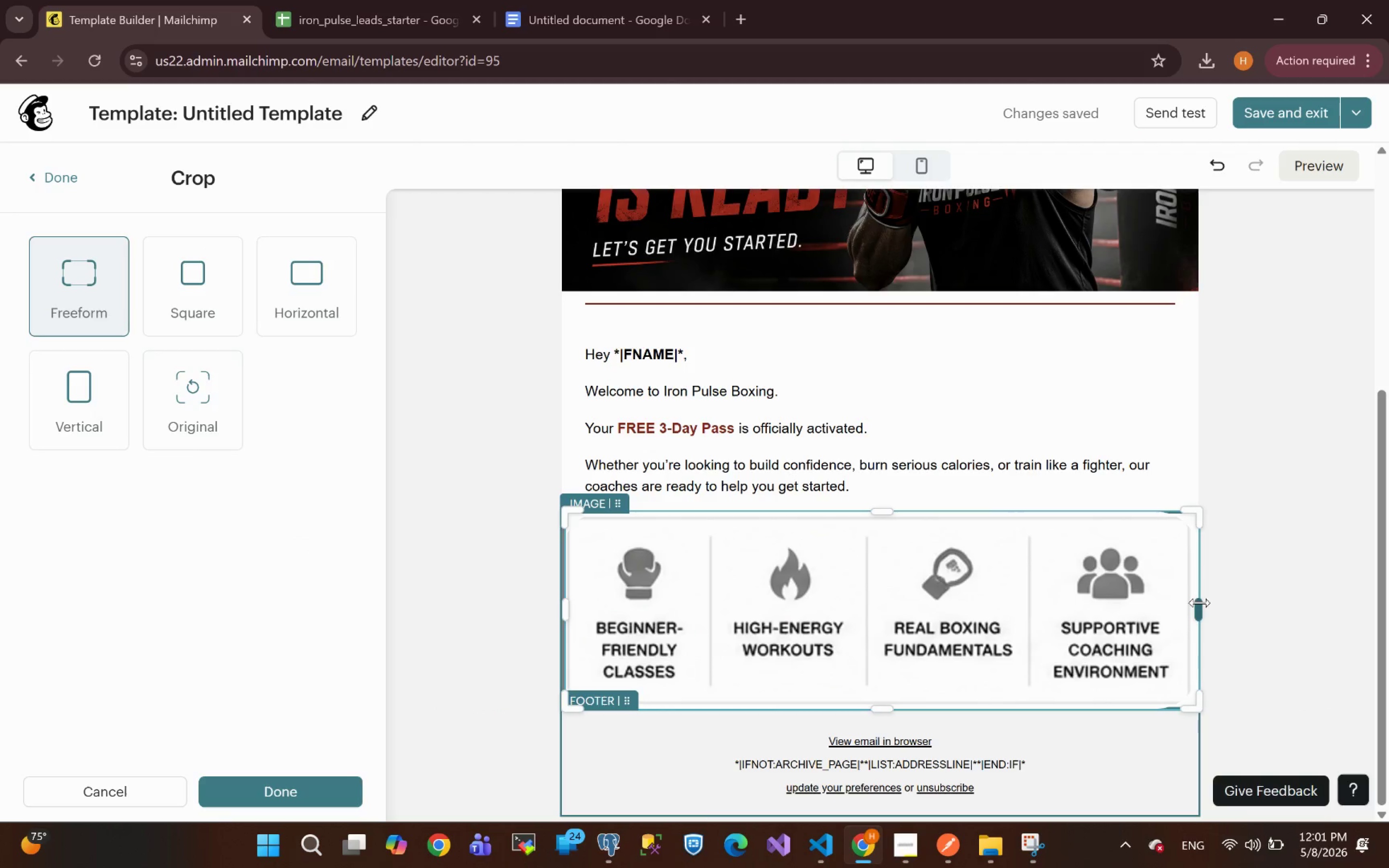 
left_click_drag(start_coordinate=[1200, 604], to_coordinate=[1194, 608])
 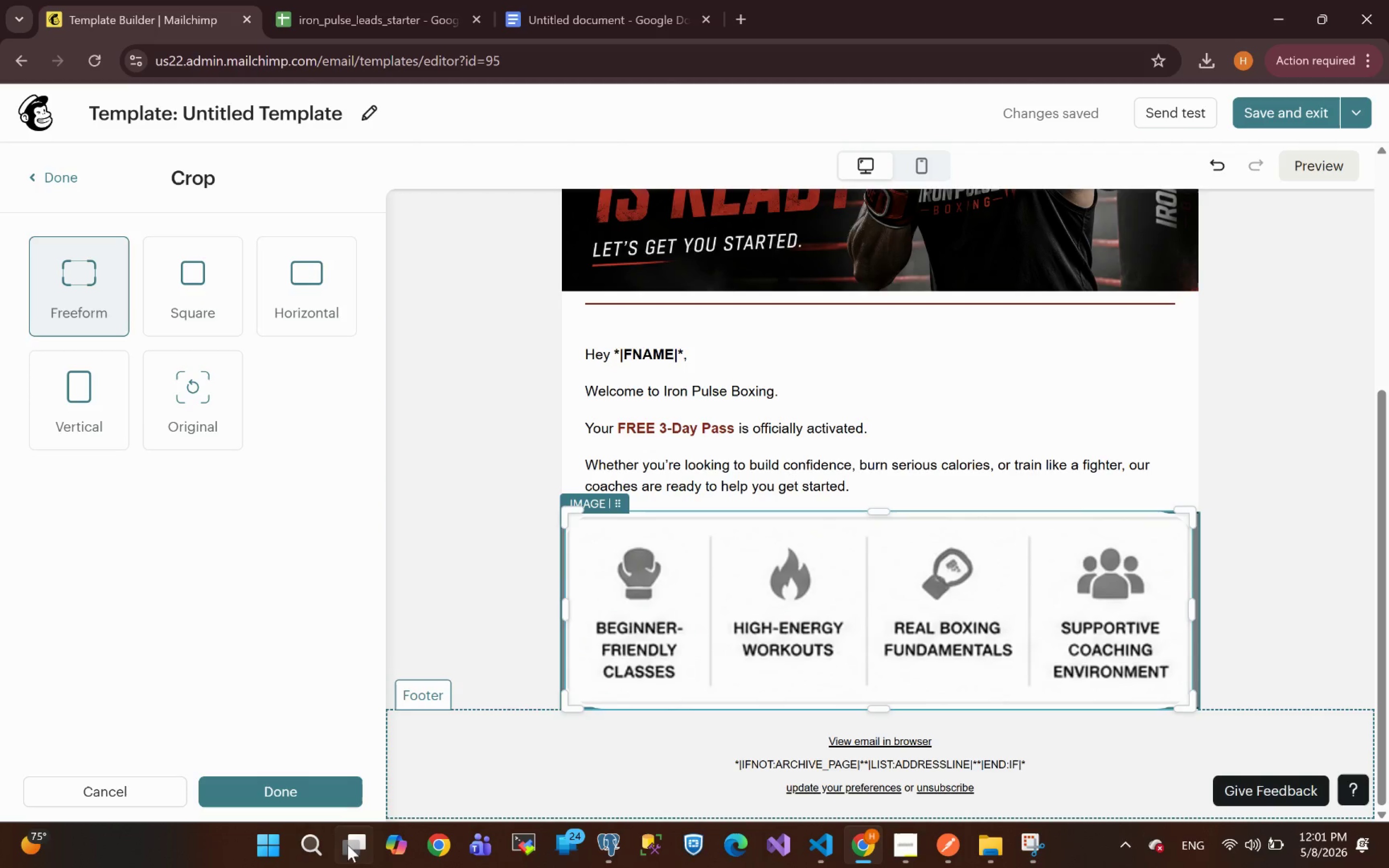 
left_click([295, 795])
 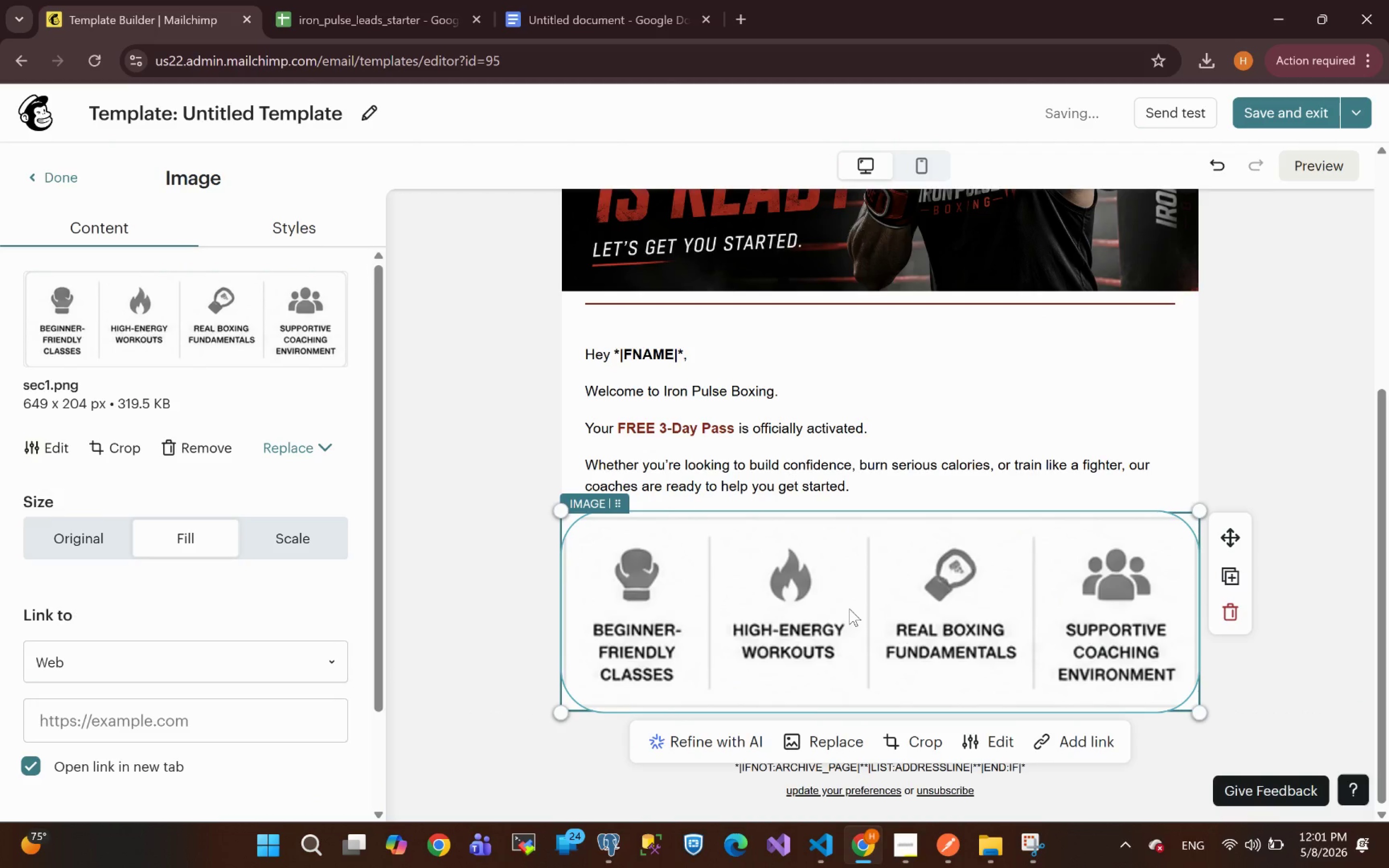 
wait(6.68)
 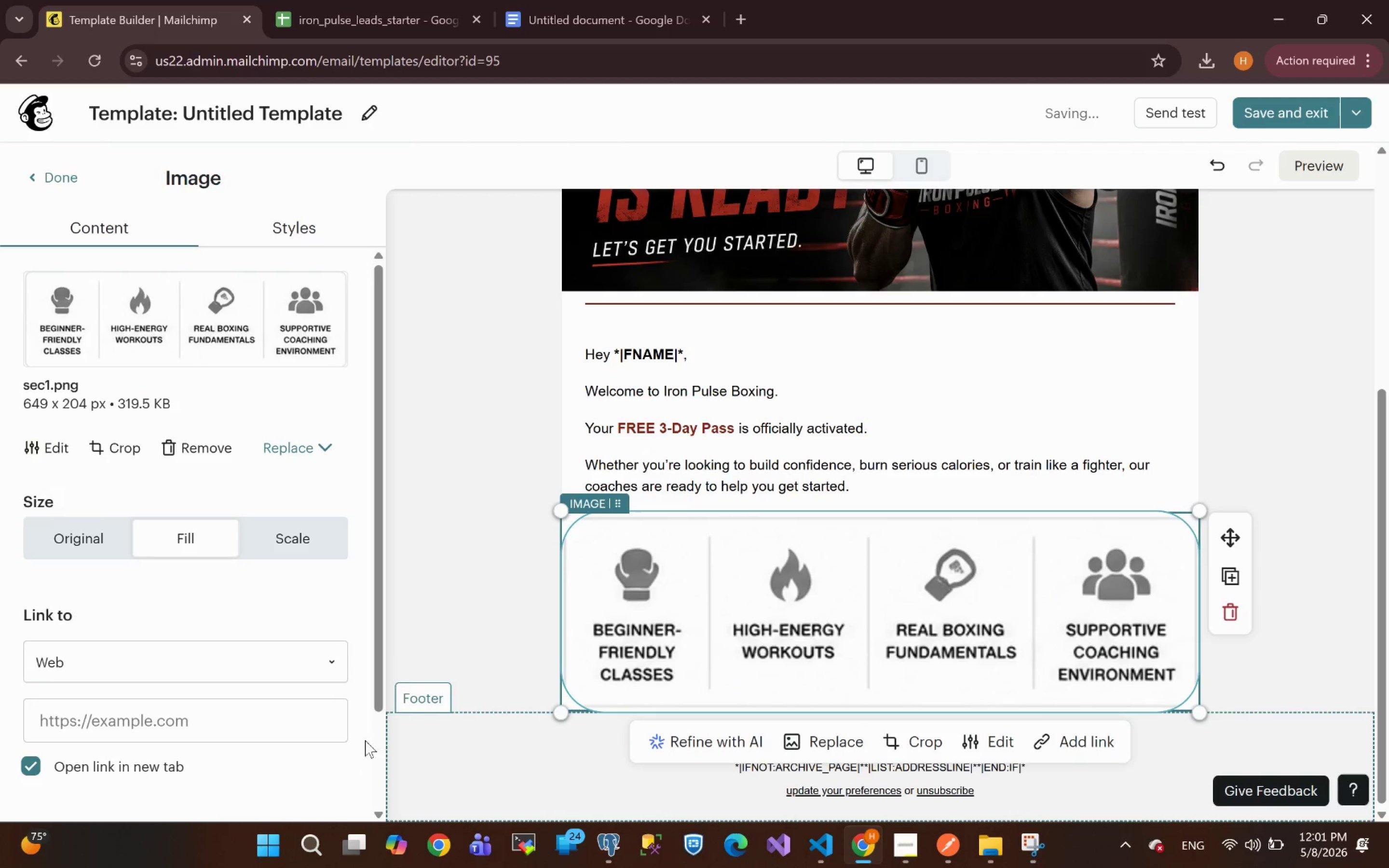 
left_click([437, 546])
 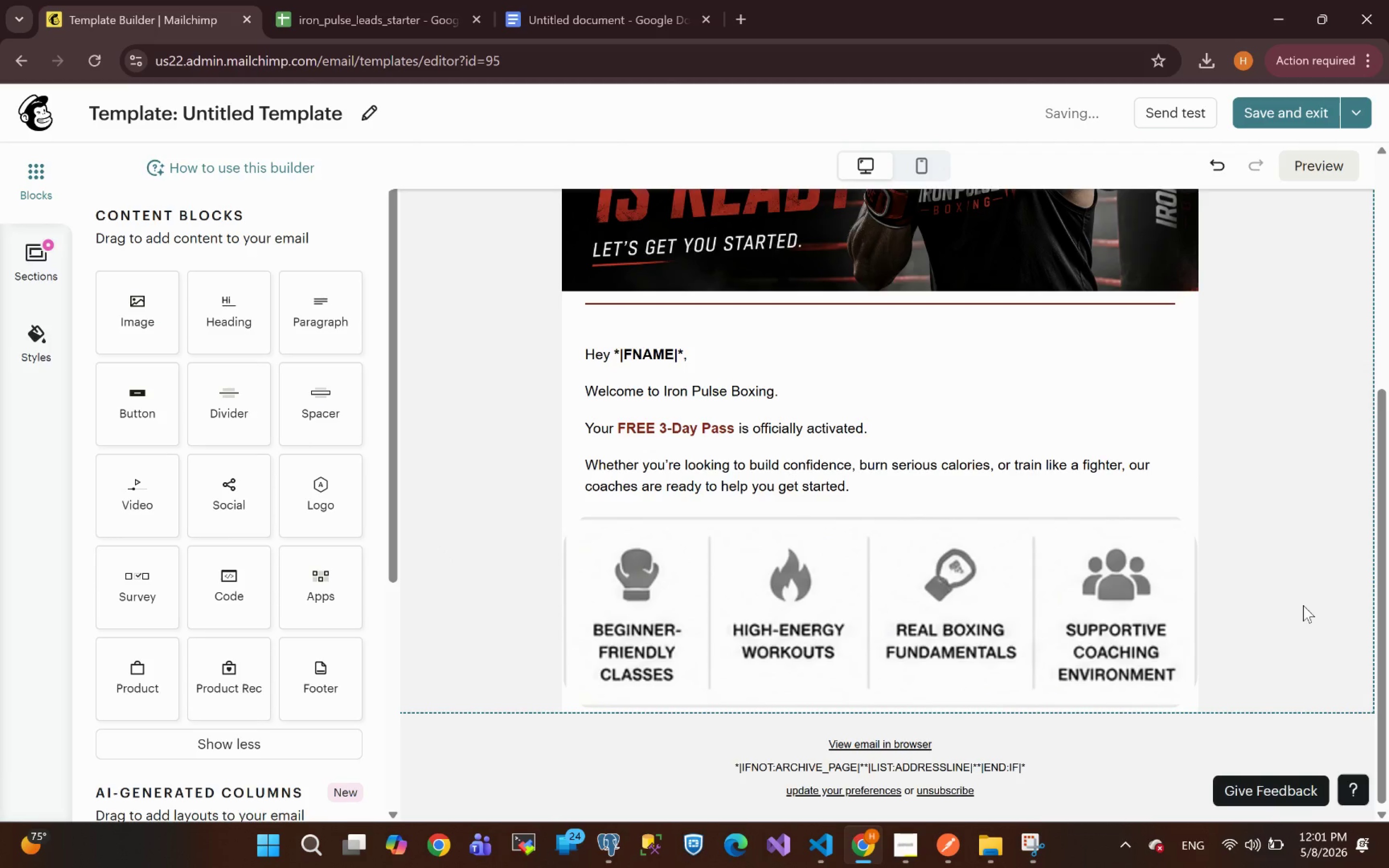 
wait(6.37)
 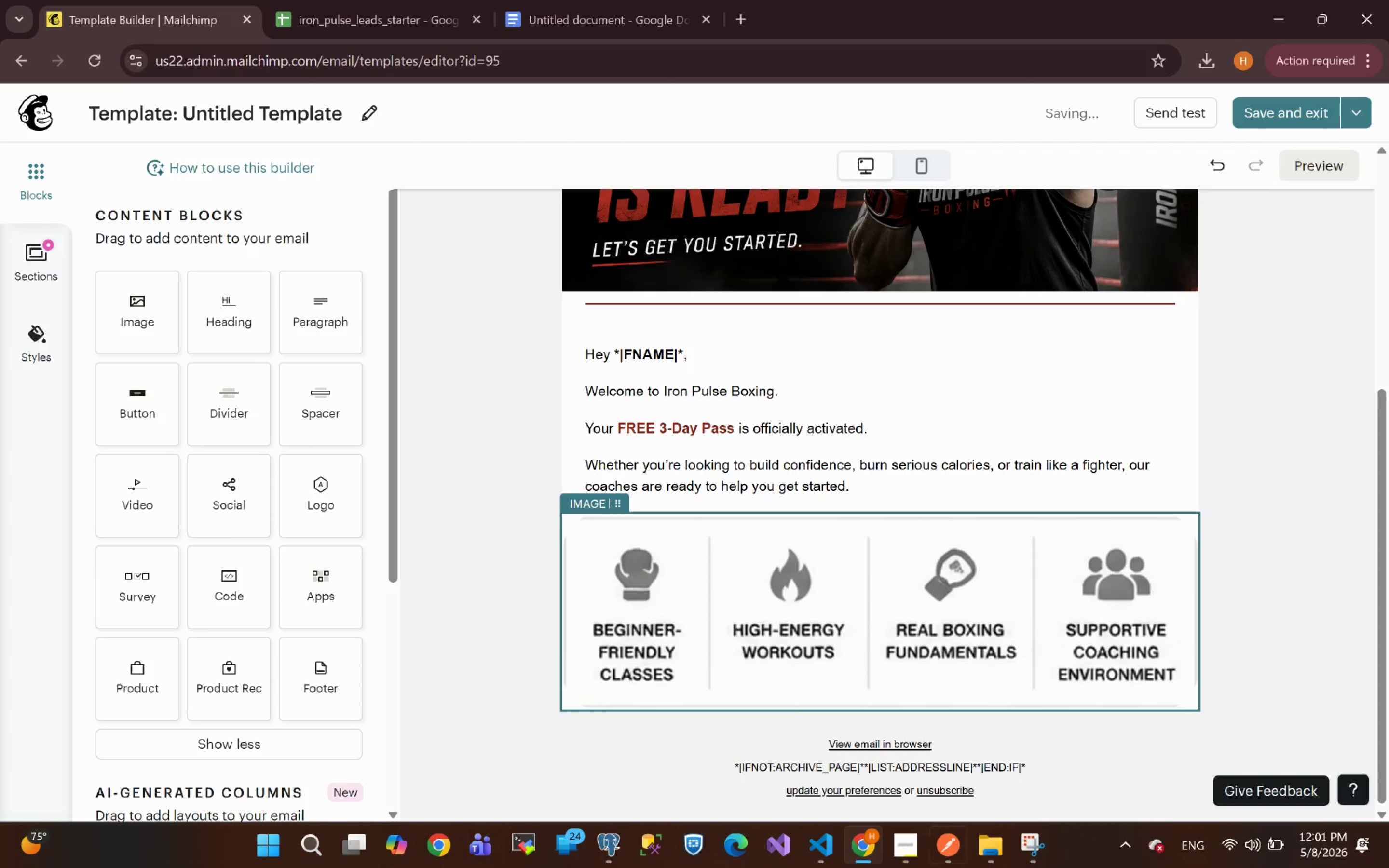 
left_click([912, 582])
 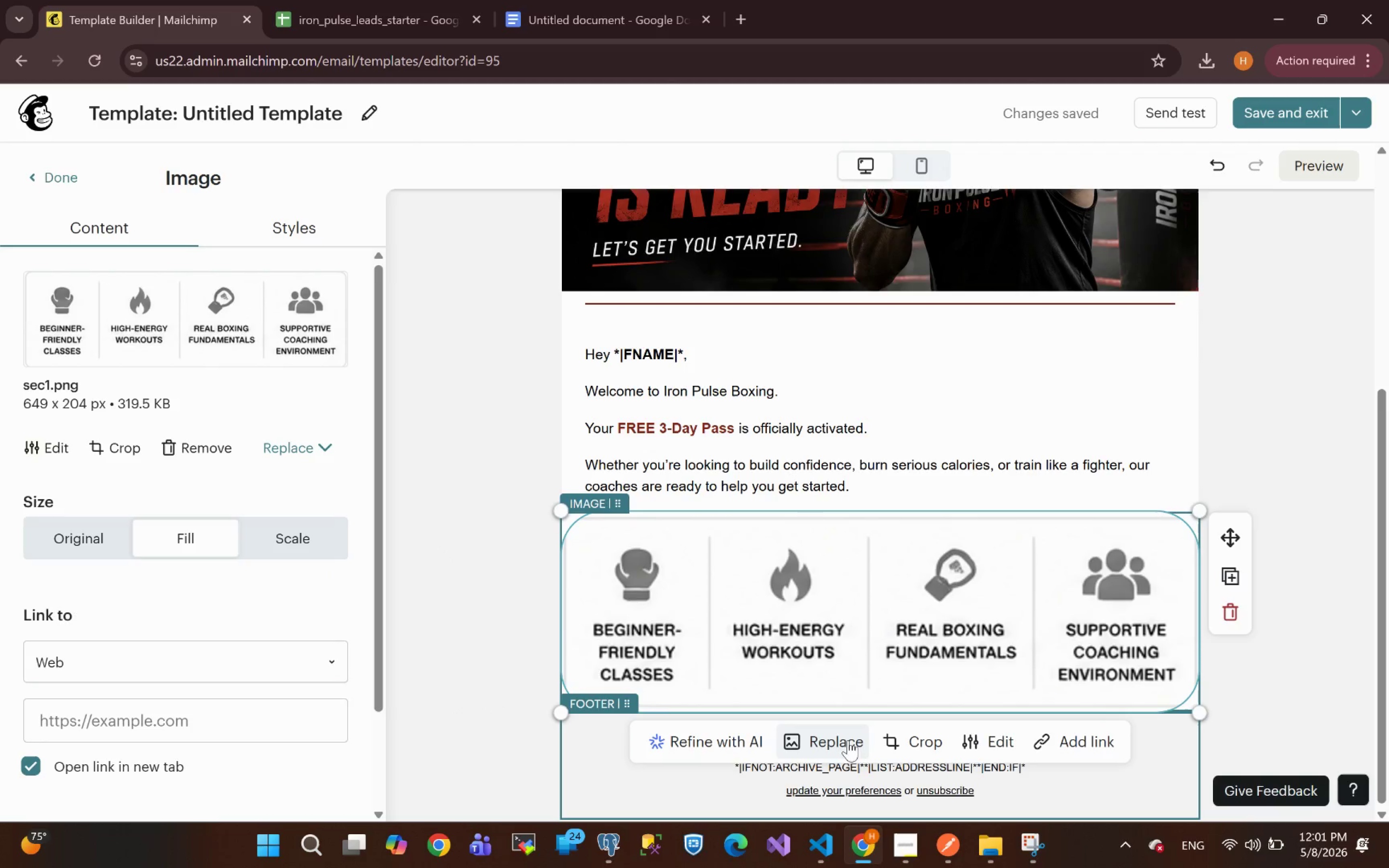 
left_click([912, 742])
 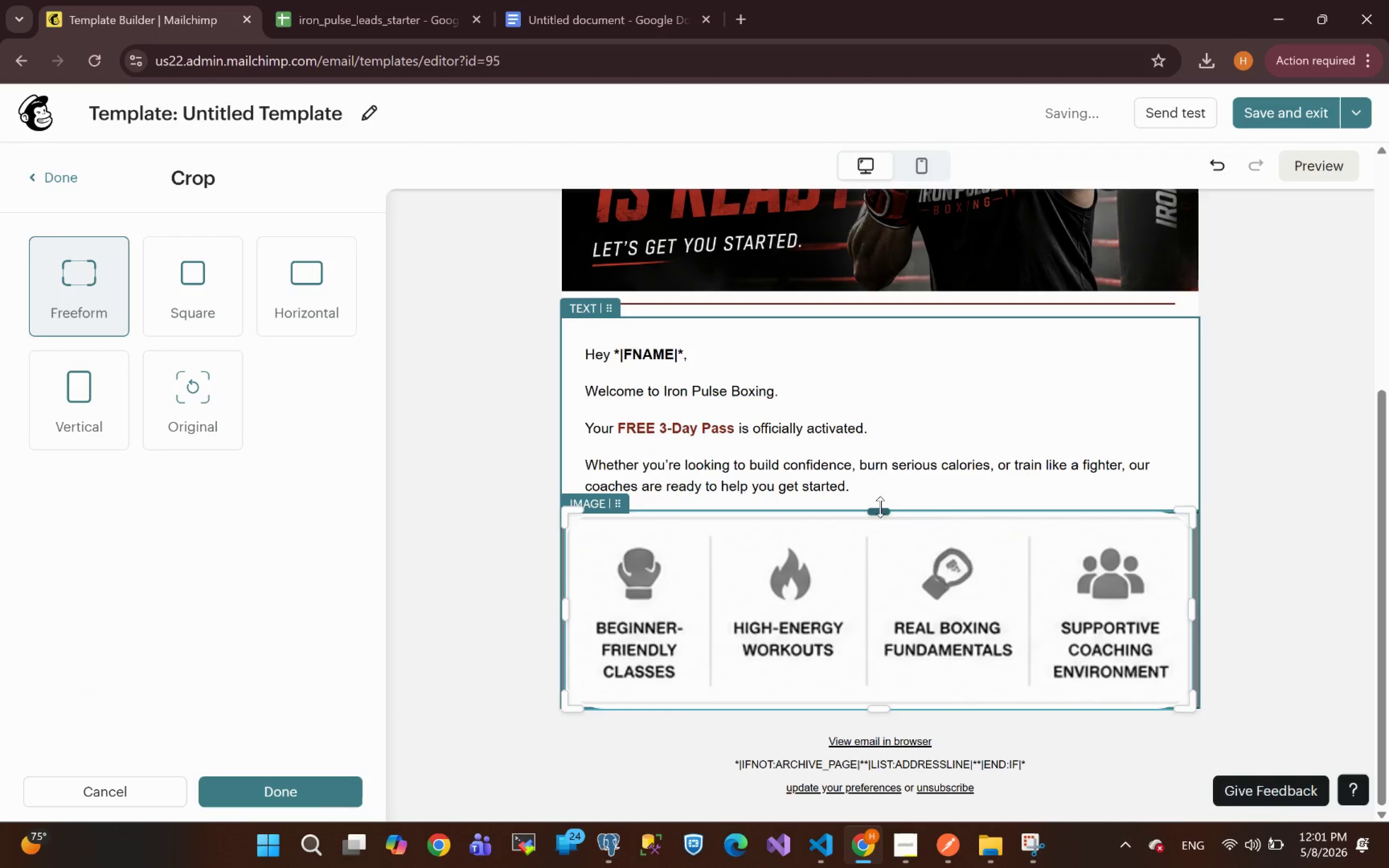 
left_click_drag(start_coordinate=[881, 508], to_coordinate=[882, 515])
 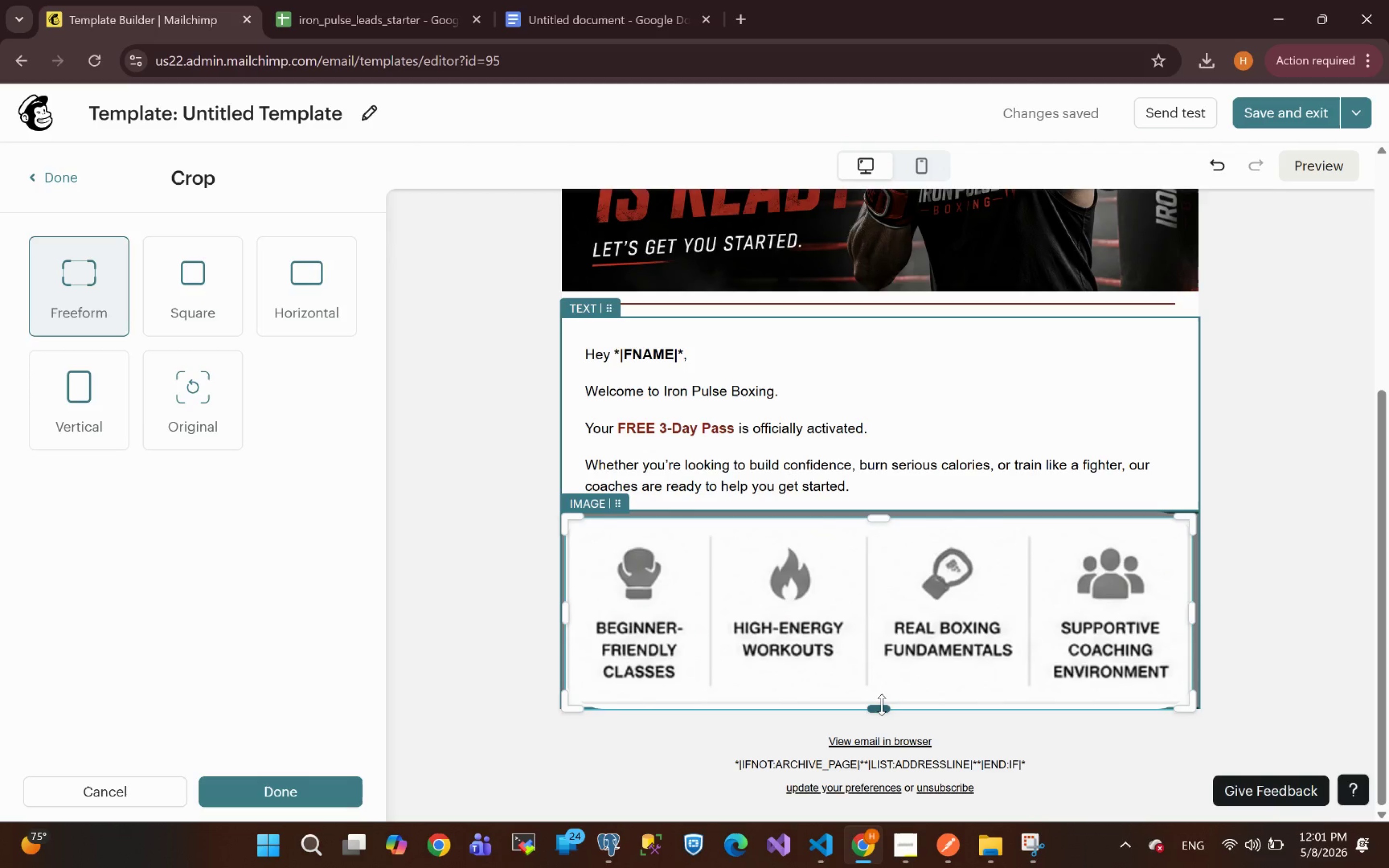 
left_click_drag(start_coordinate=[882, 705], to_coordinate=[883, 699])
 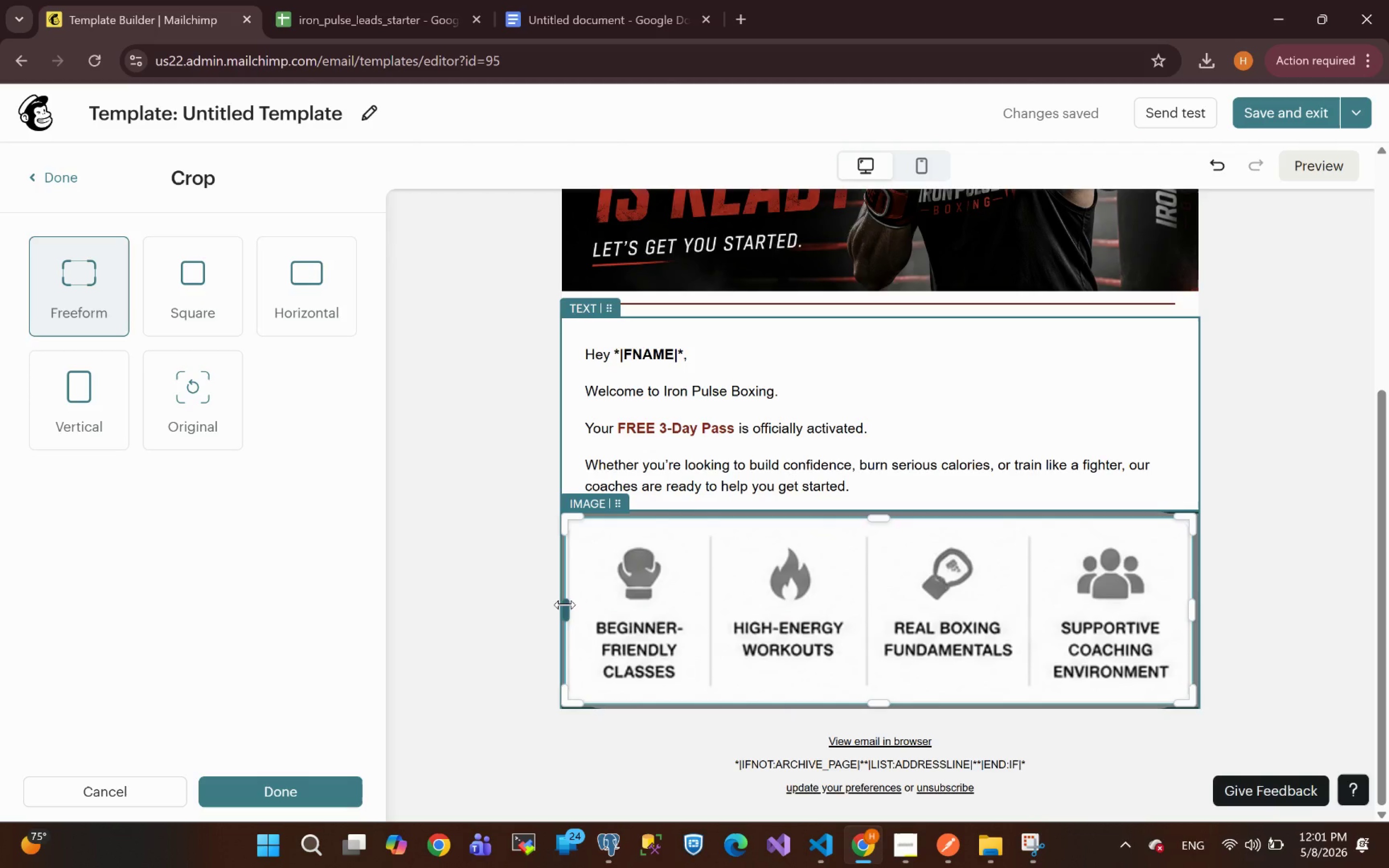 
left_click_drag(start_coordinate=[565, 605], to_coordinate=[568, 607])
 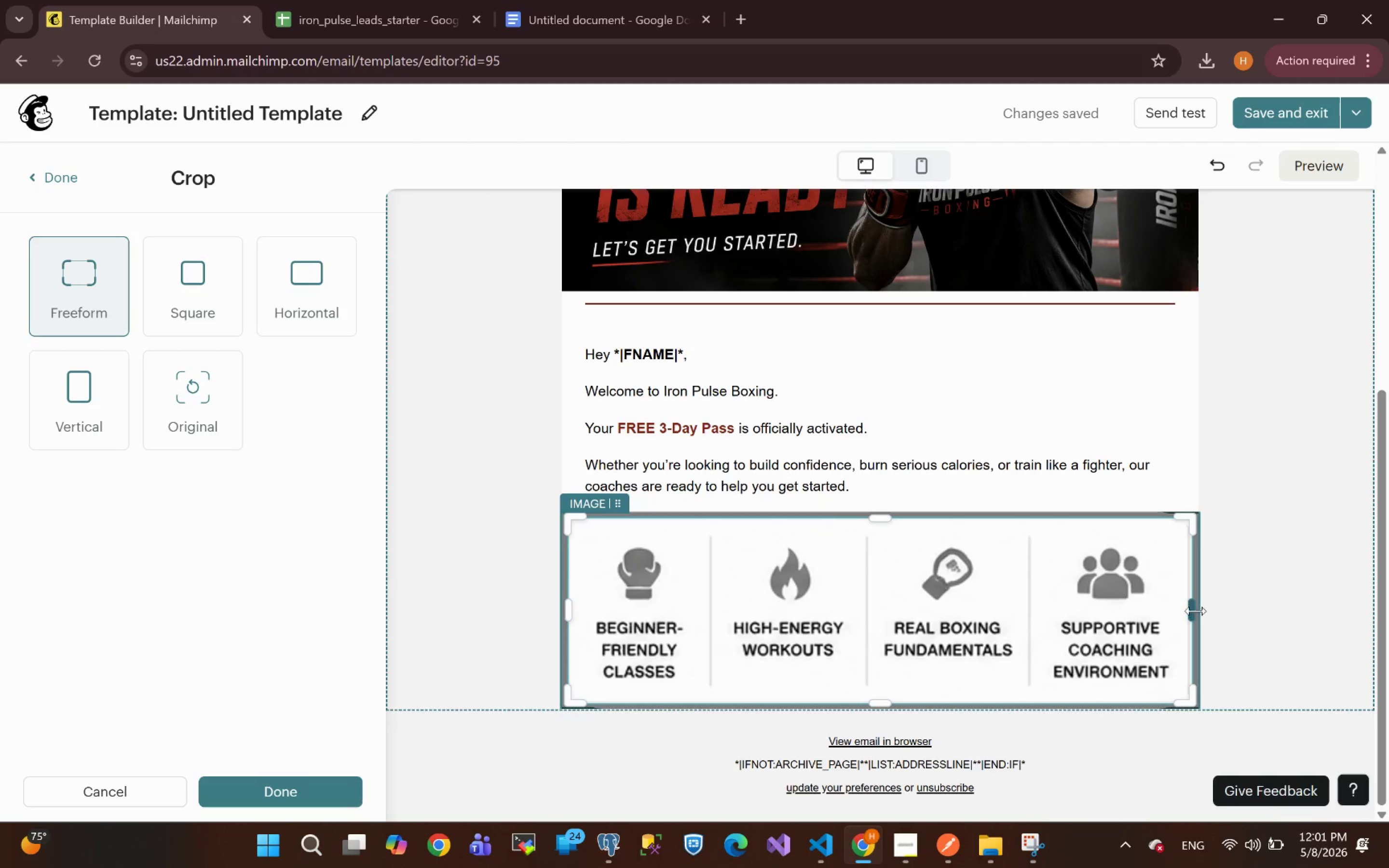 
left_click_drag(start_coordinate=[1195, 610], to_coordinate=[1193, 610])
 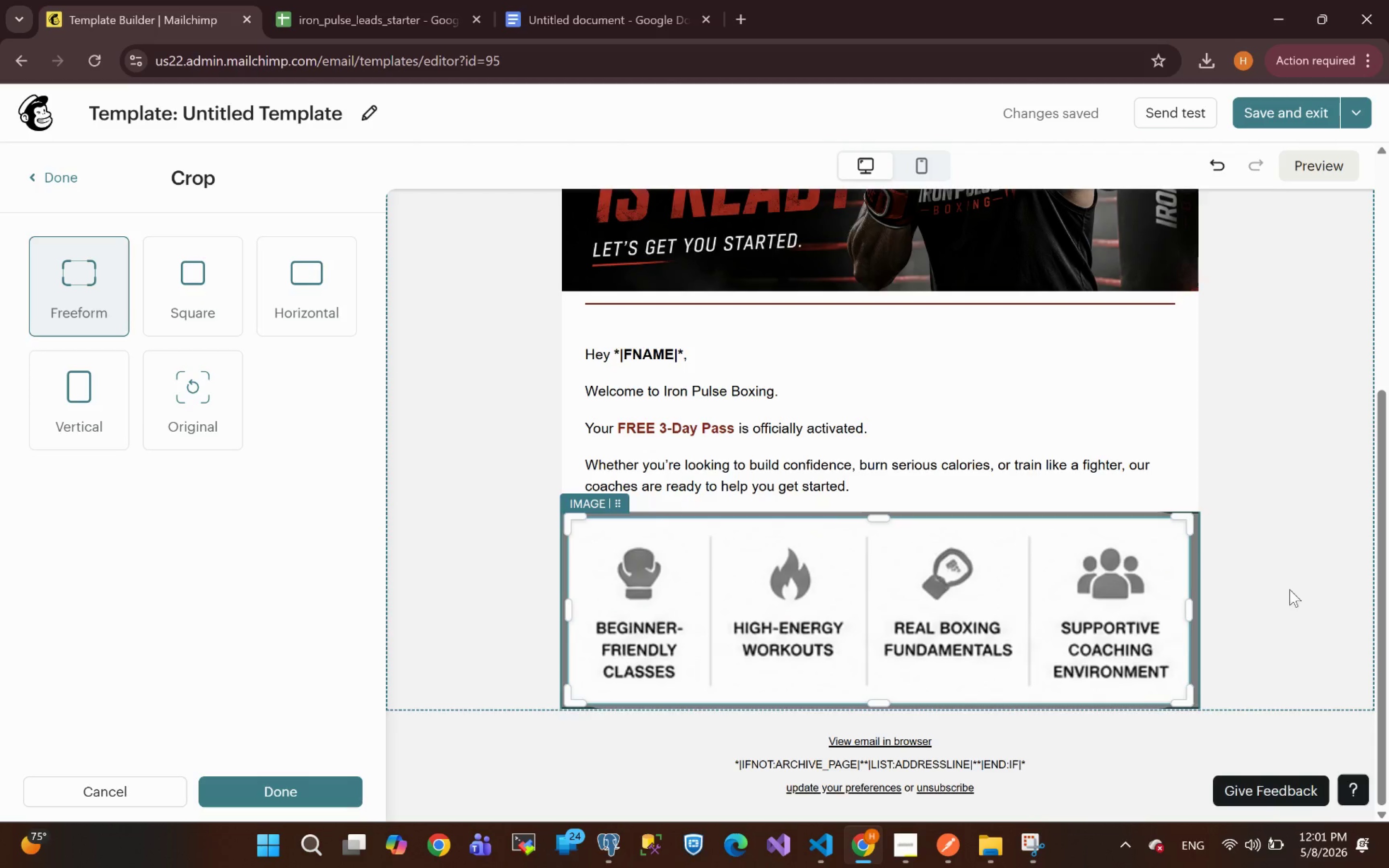 
left_click([1290, 589])
 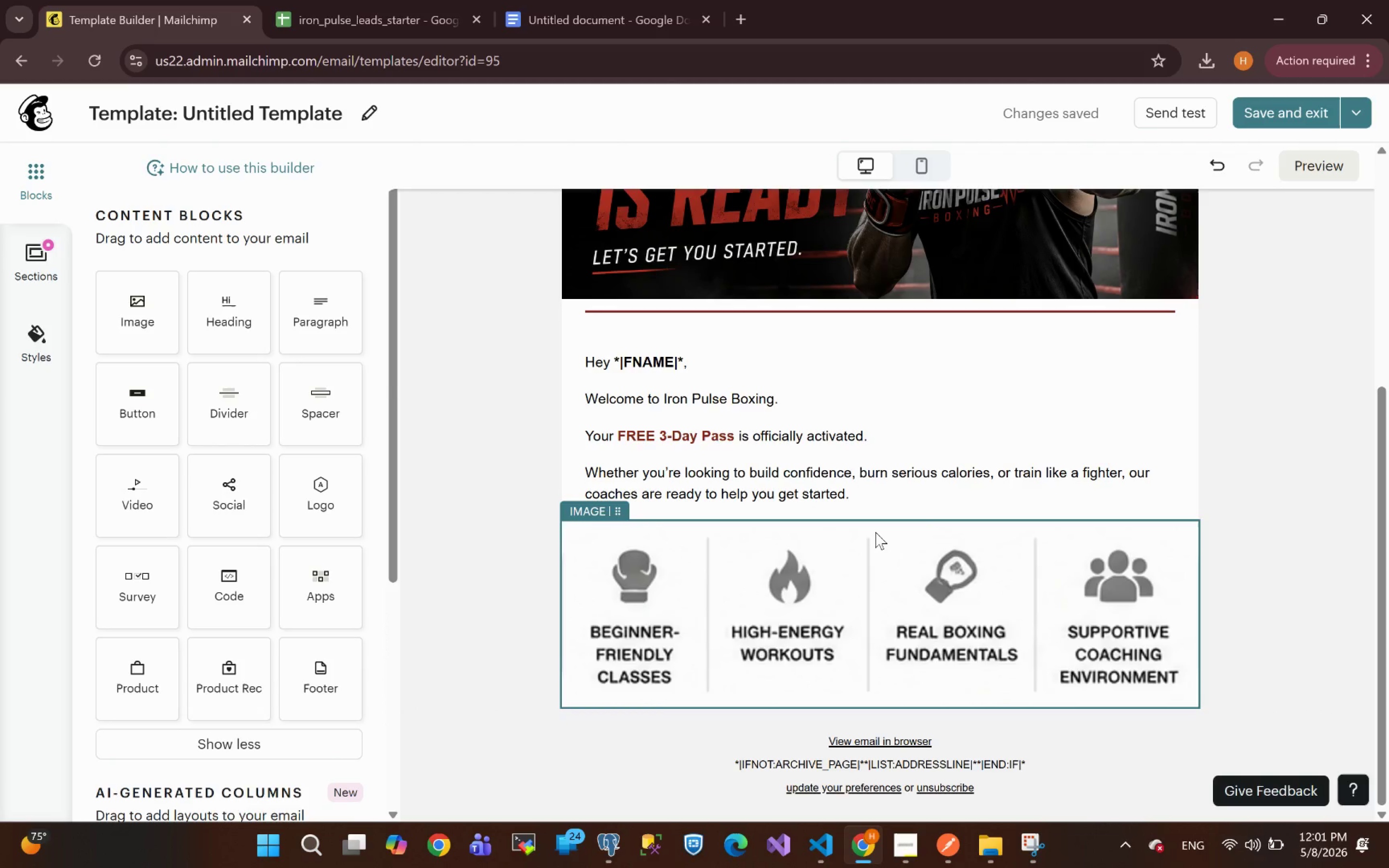 
wait(5.14)
 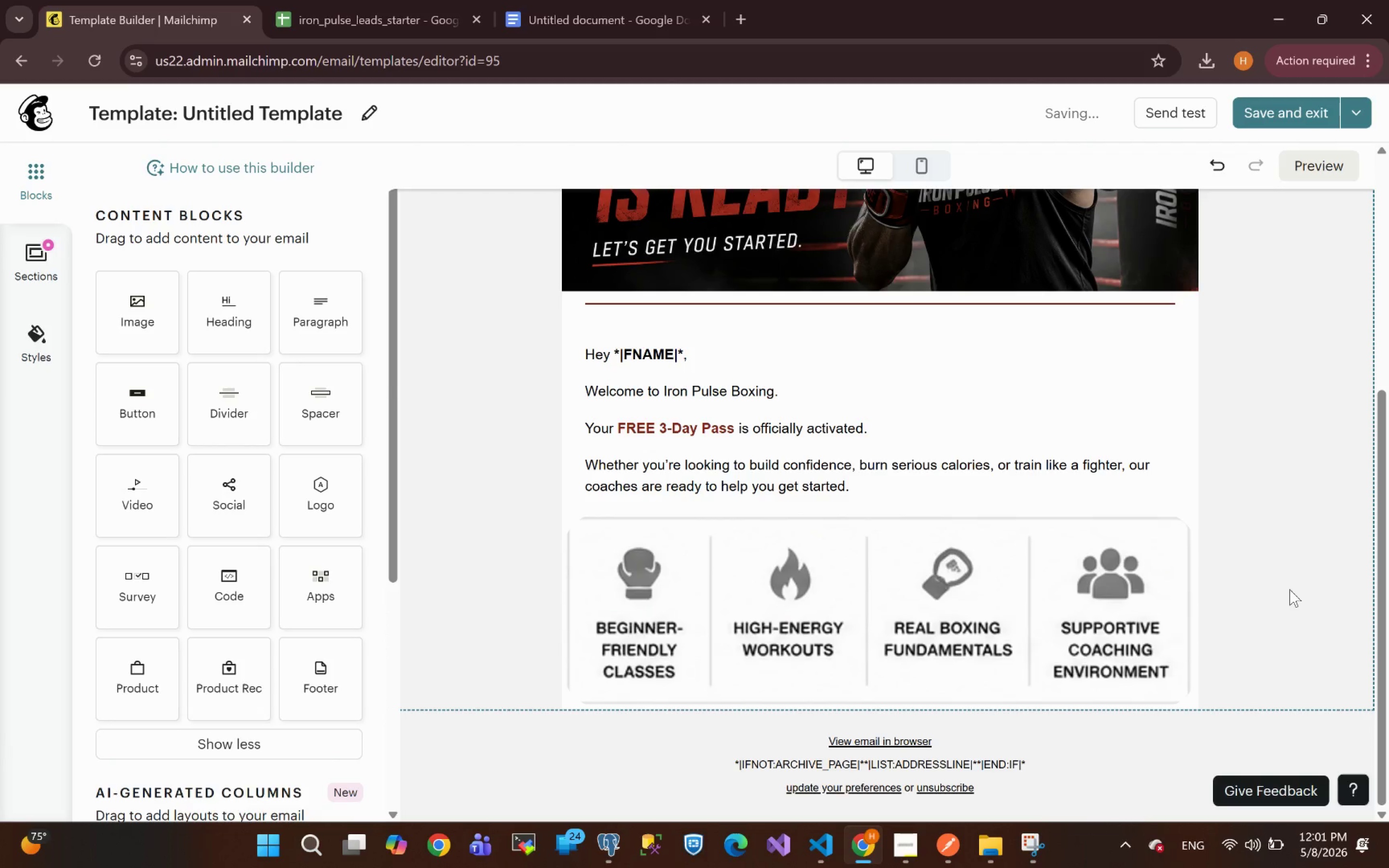 
left_click([875, 595])
 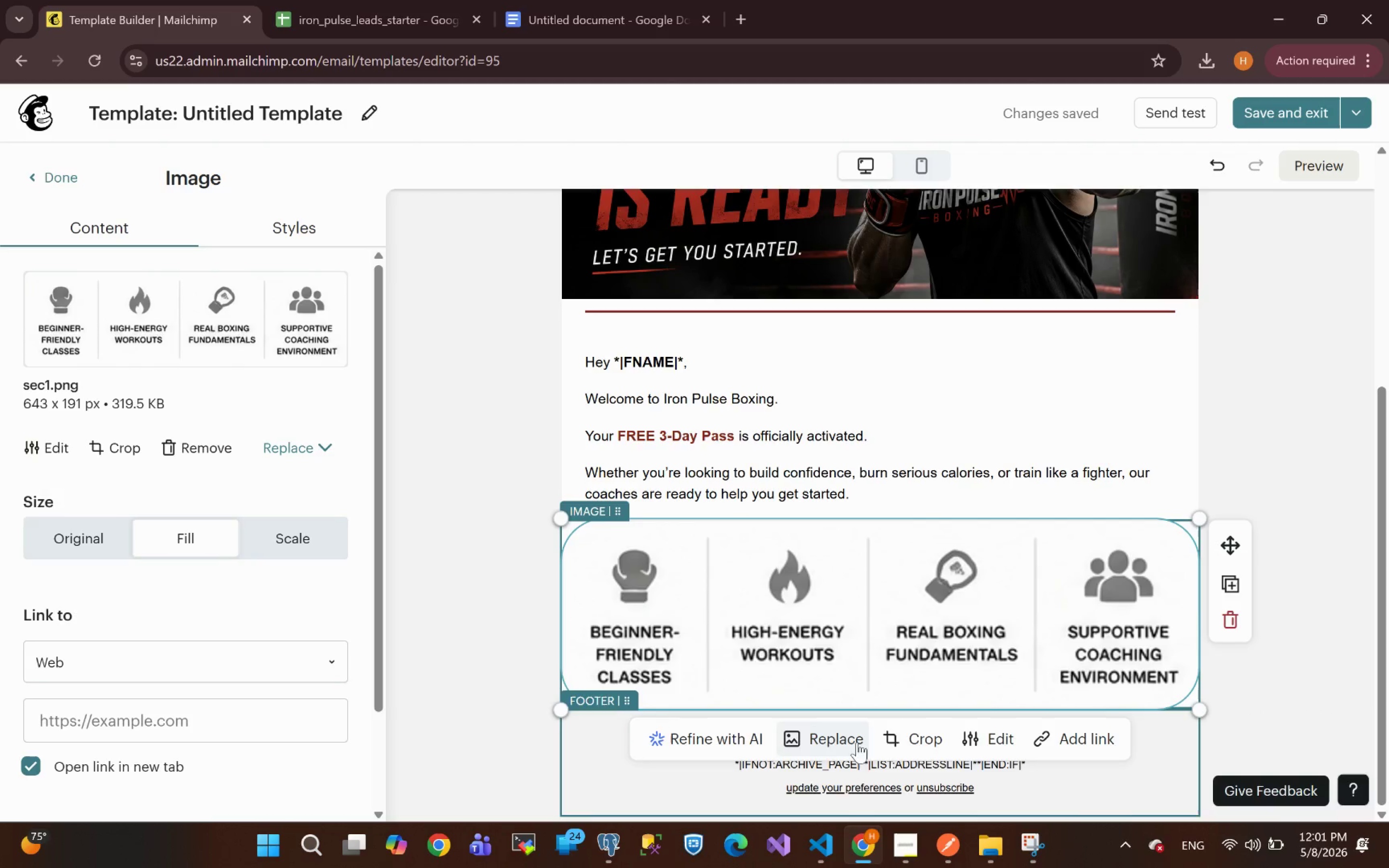 
left_click([914, 740])
 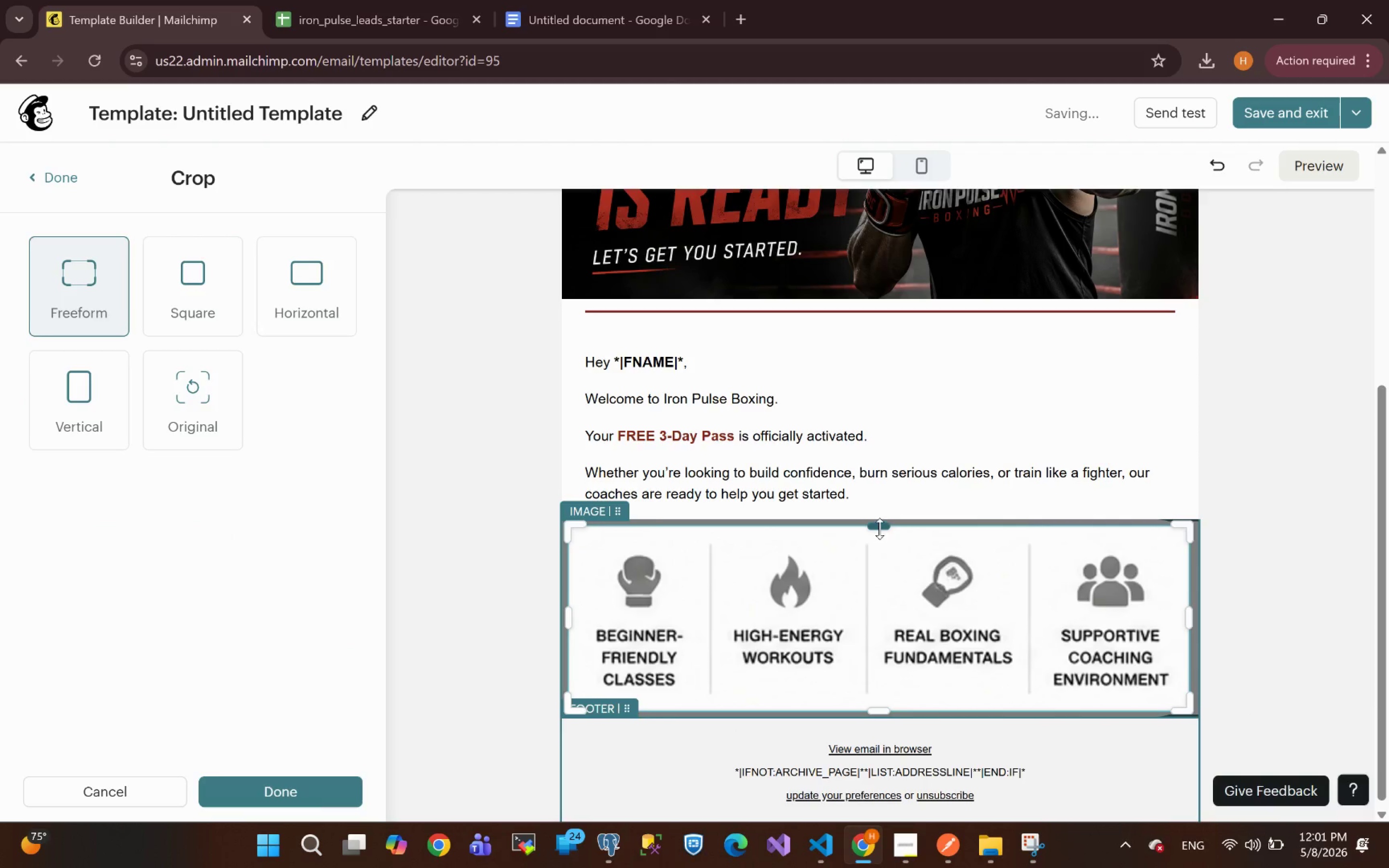 
left_click_drag(start_coordinate=[880, 529], to_coordinate=[881, 531])
 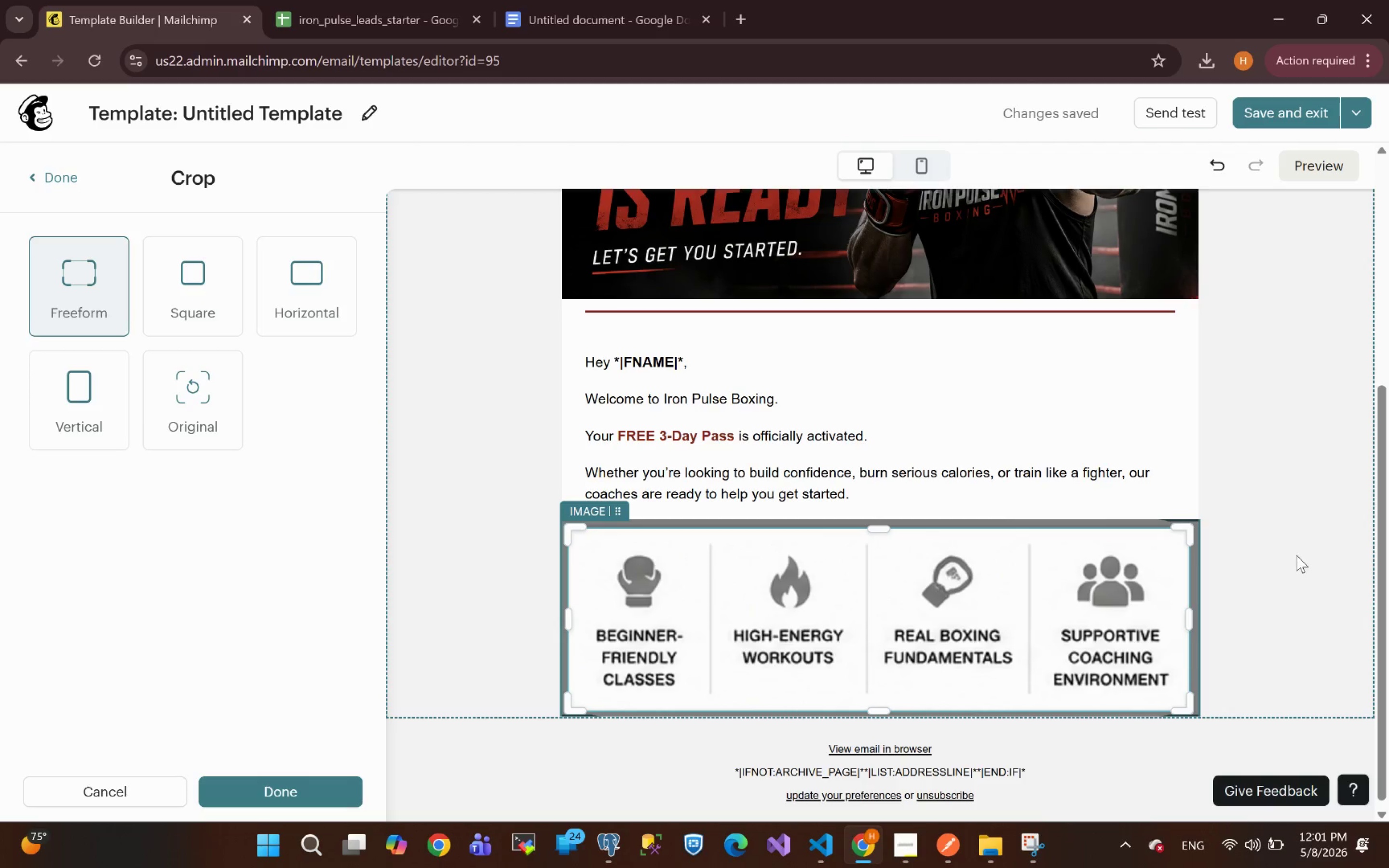 
left_click([1296, 555])
 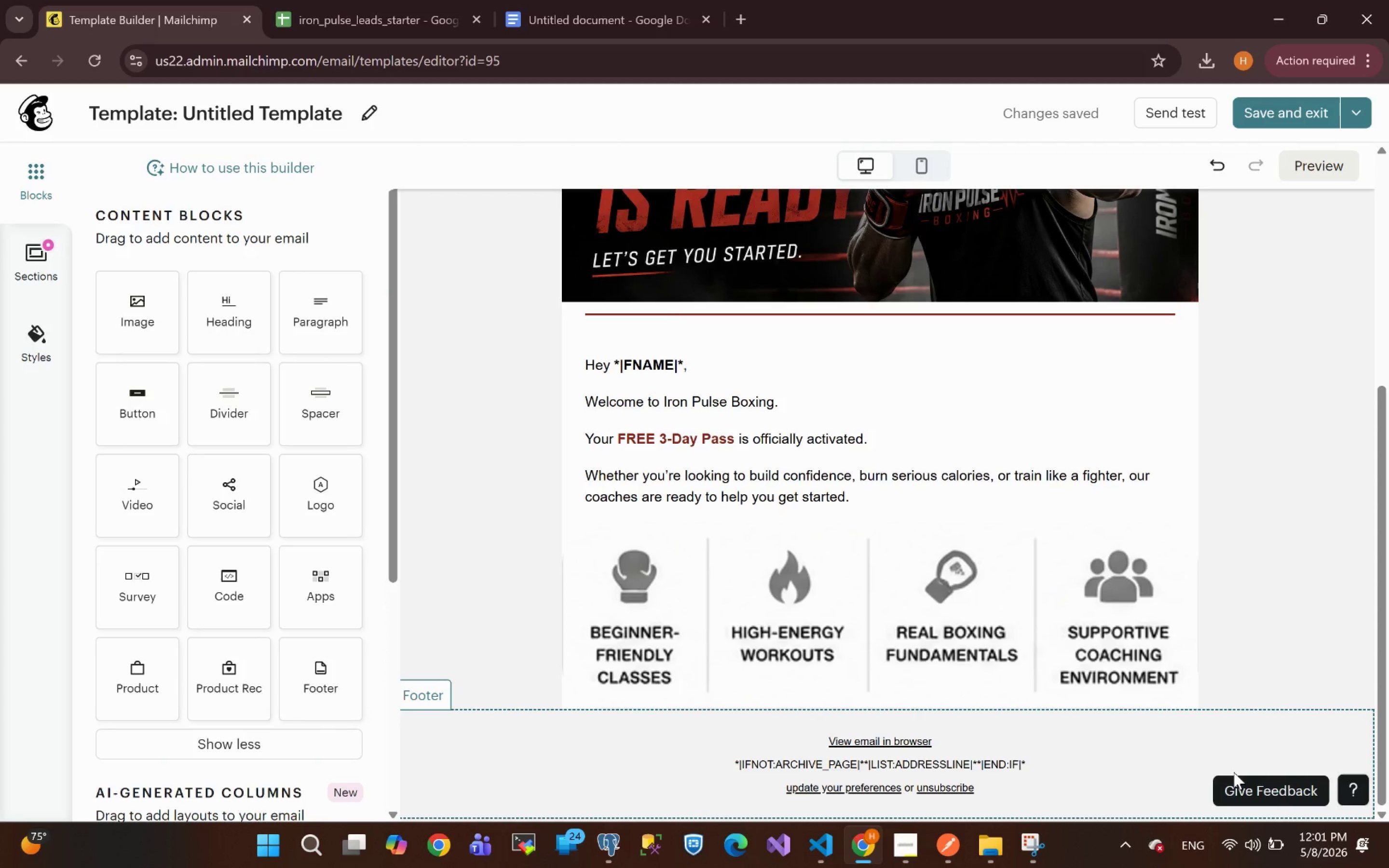 
wait(5.62)
 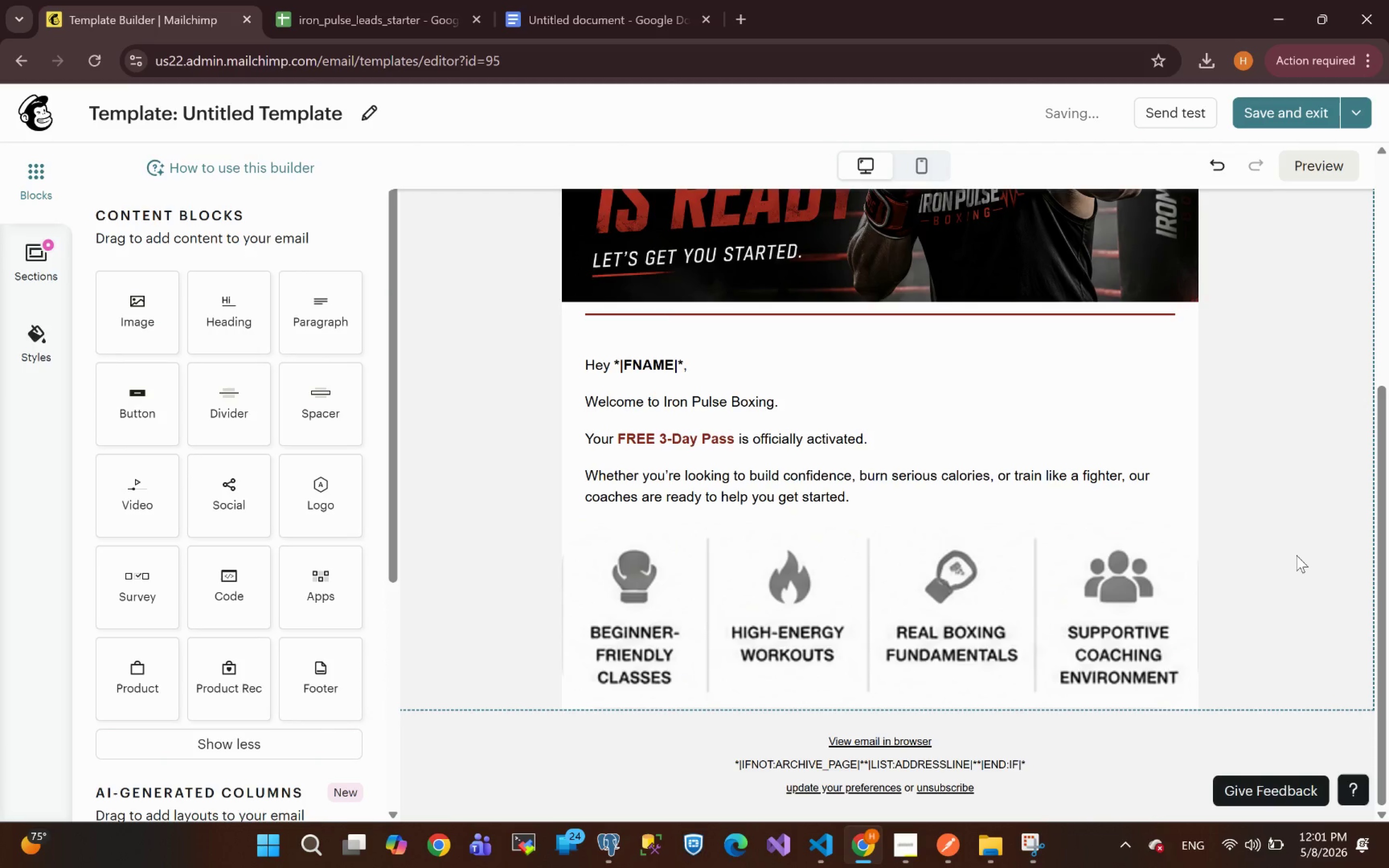 
left_click([964, 601])
 